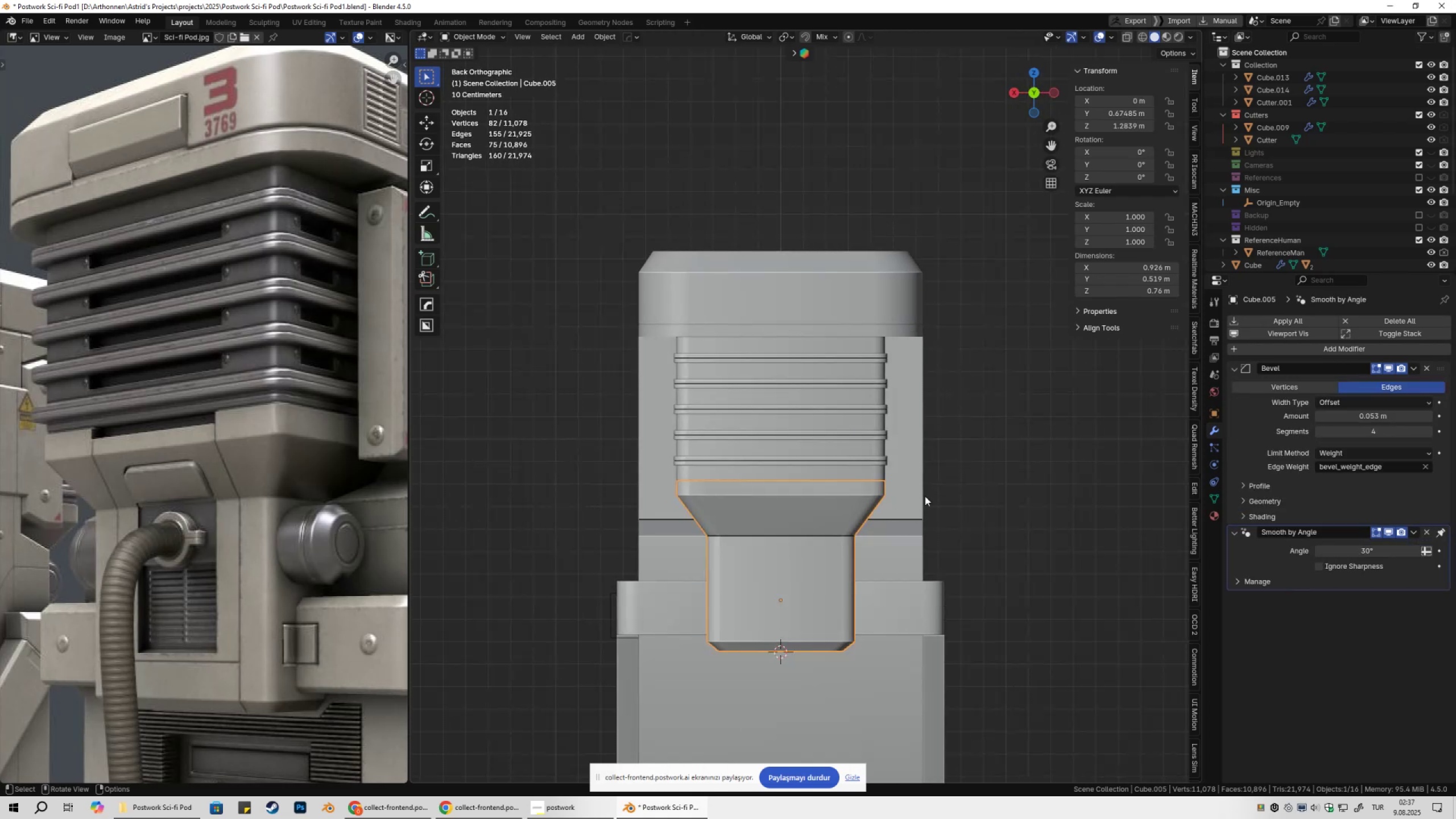 
scroll: coordinate [924, 493], scroll_direction: up, amount: 1.0
 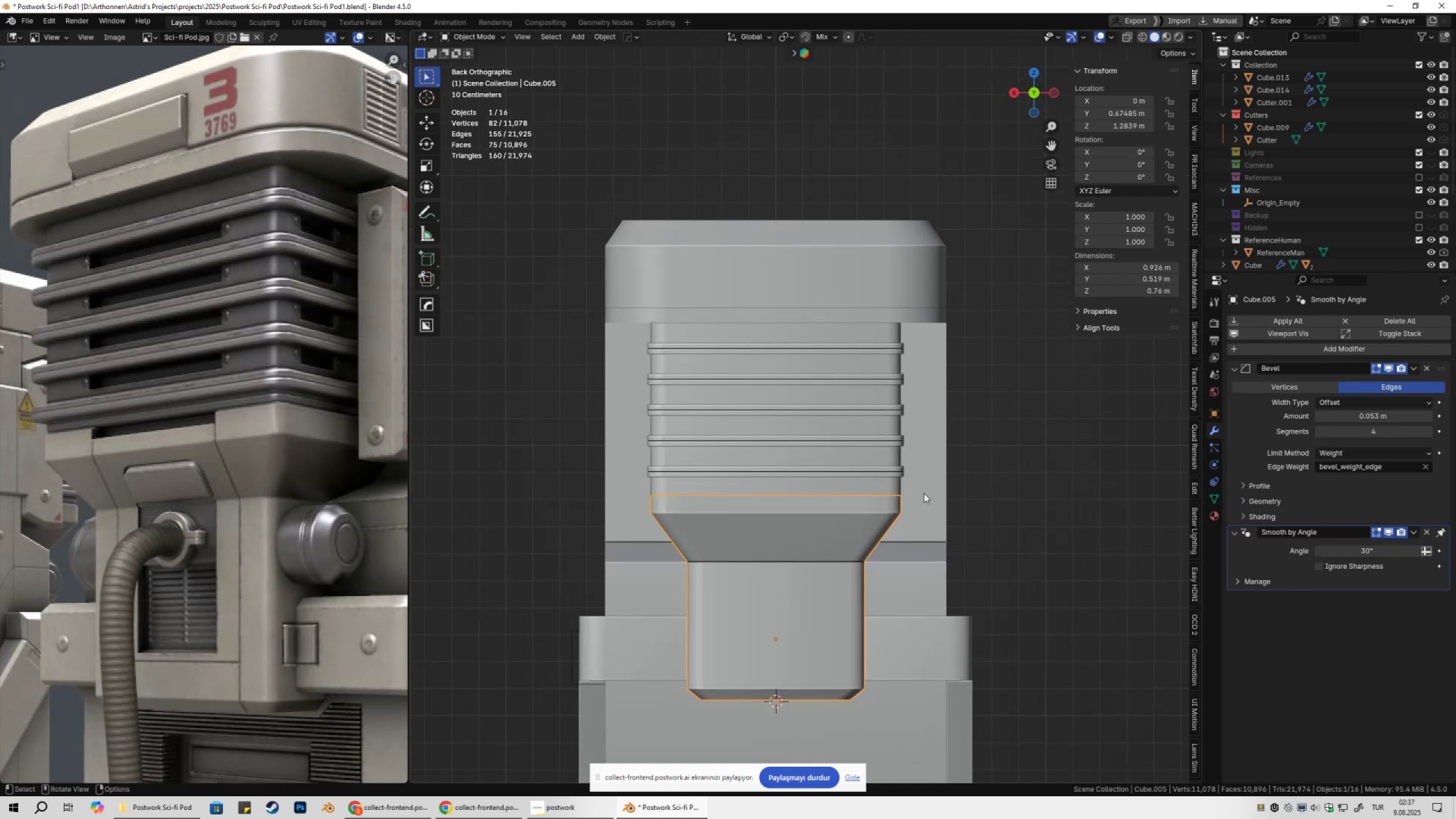 
key(Control+ControlLeft)
 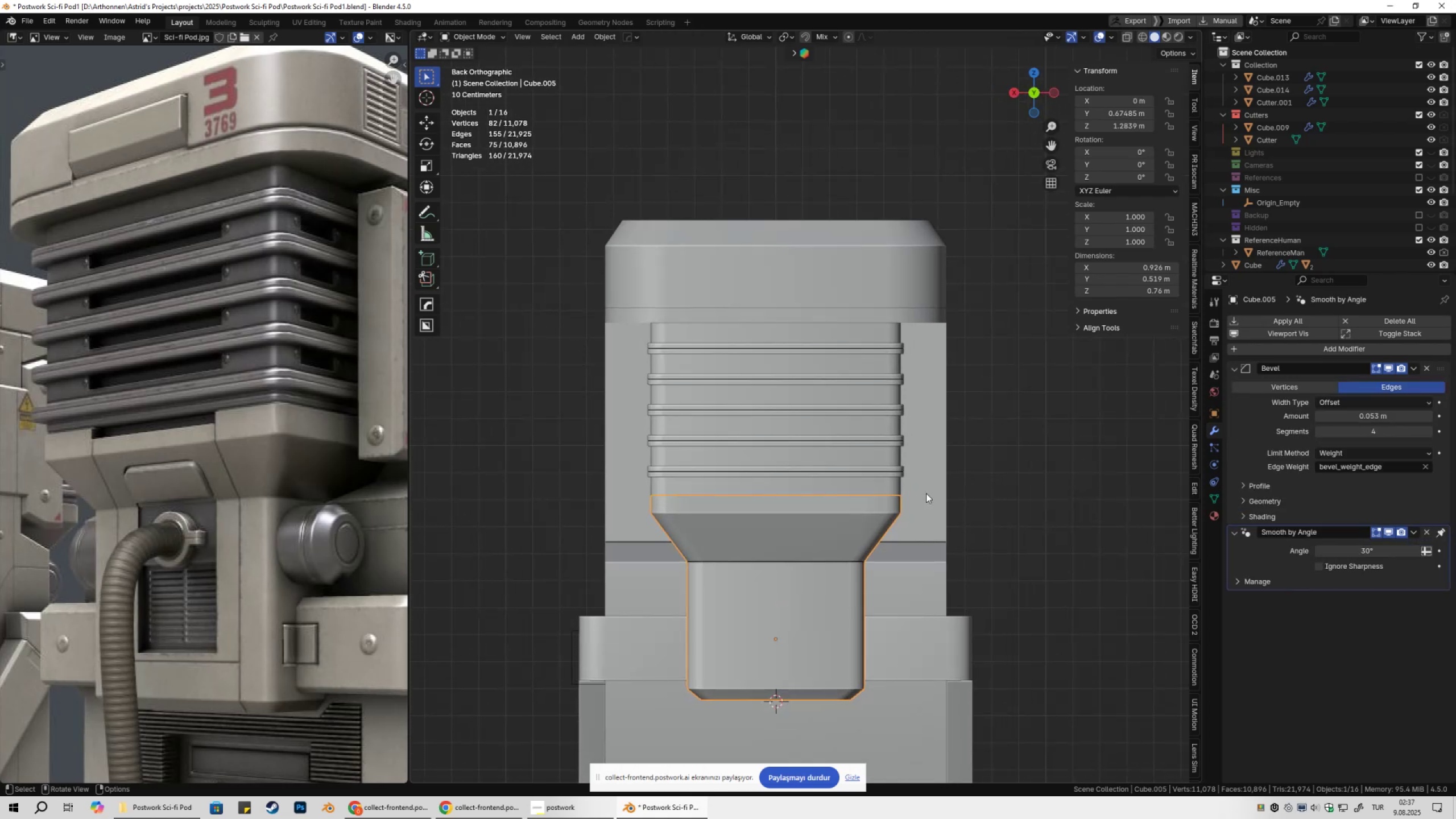 
key(Control+S)
 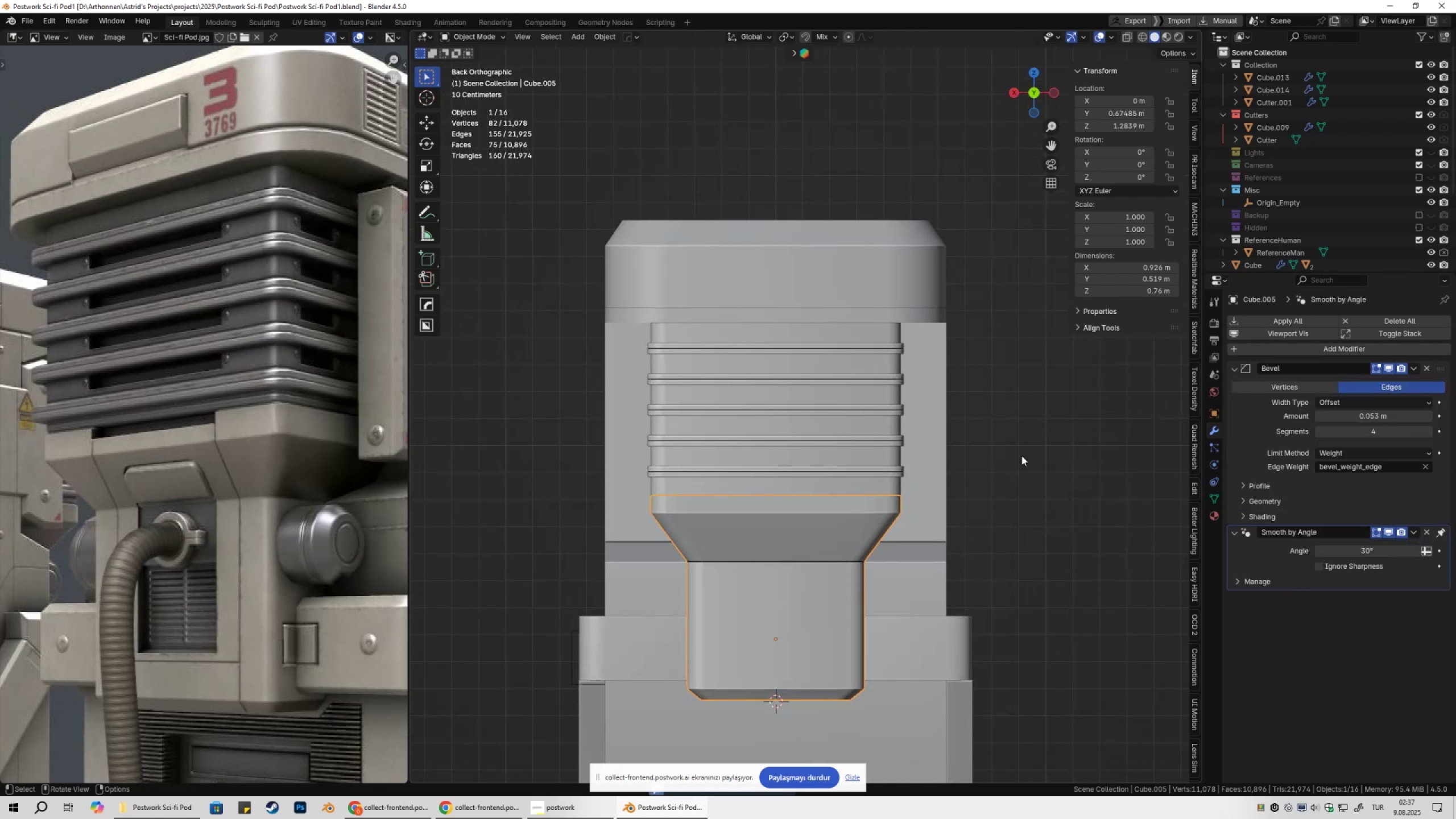 
left_click([1022, 456])
 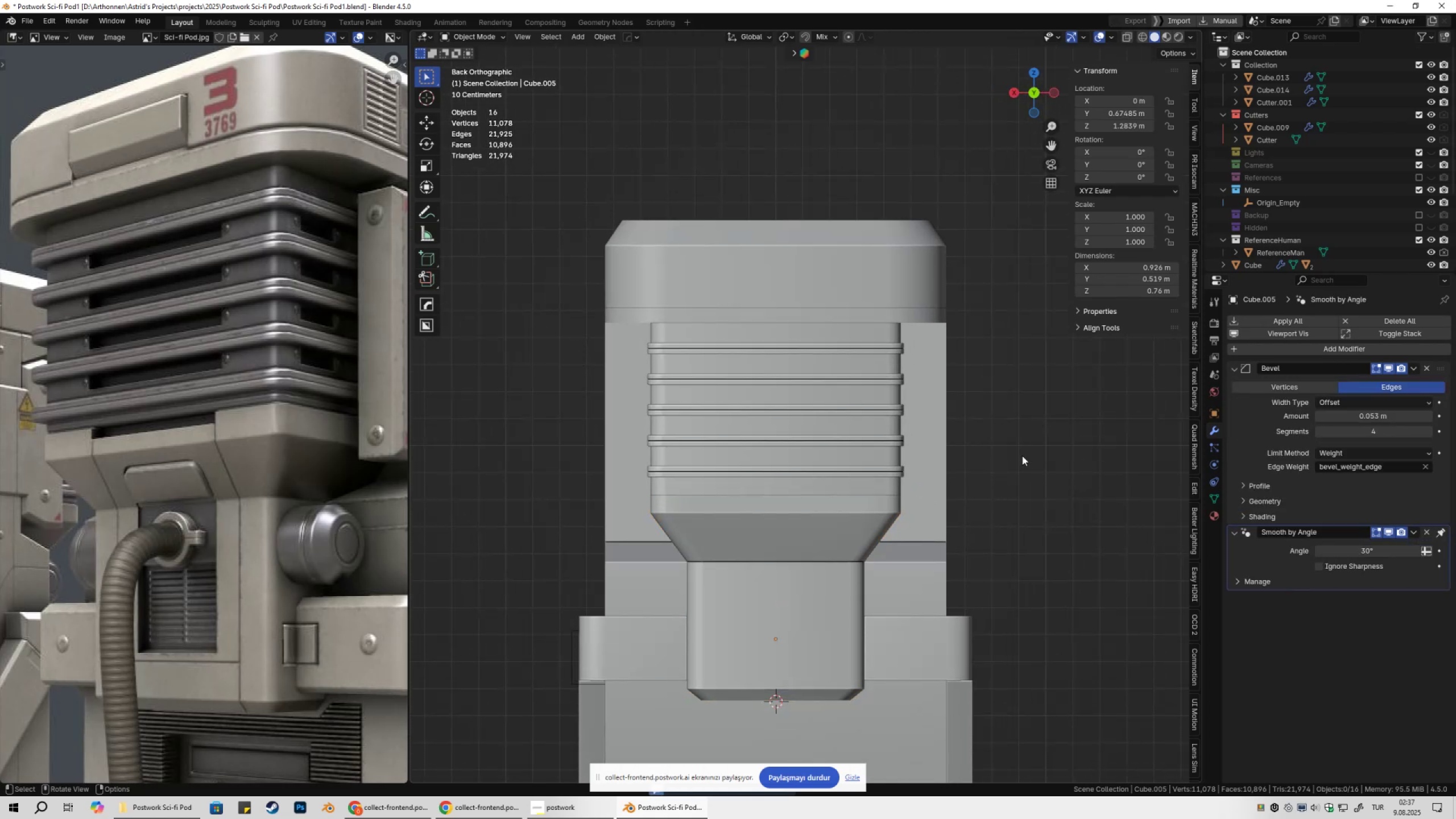 
hold_key(key=ShiftLeft, duration=0.4)
 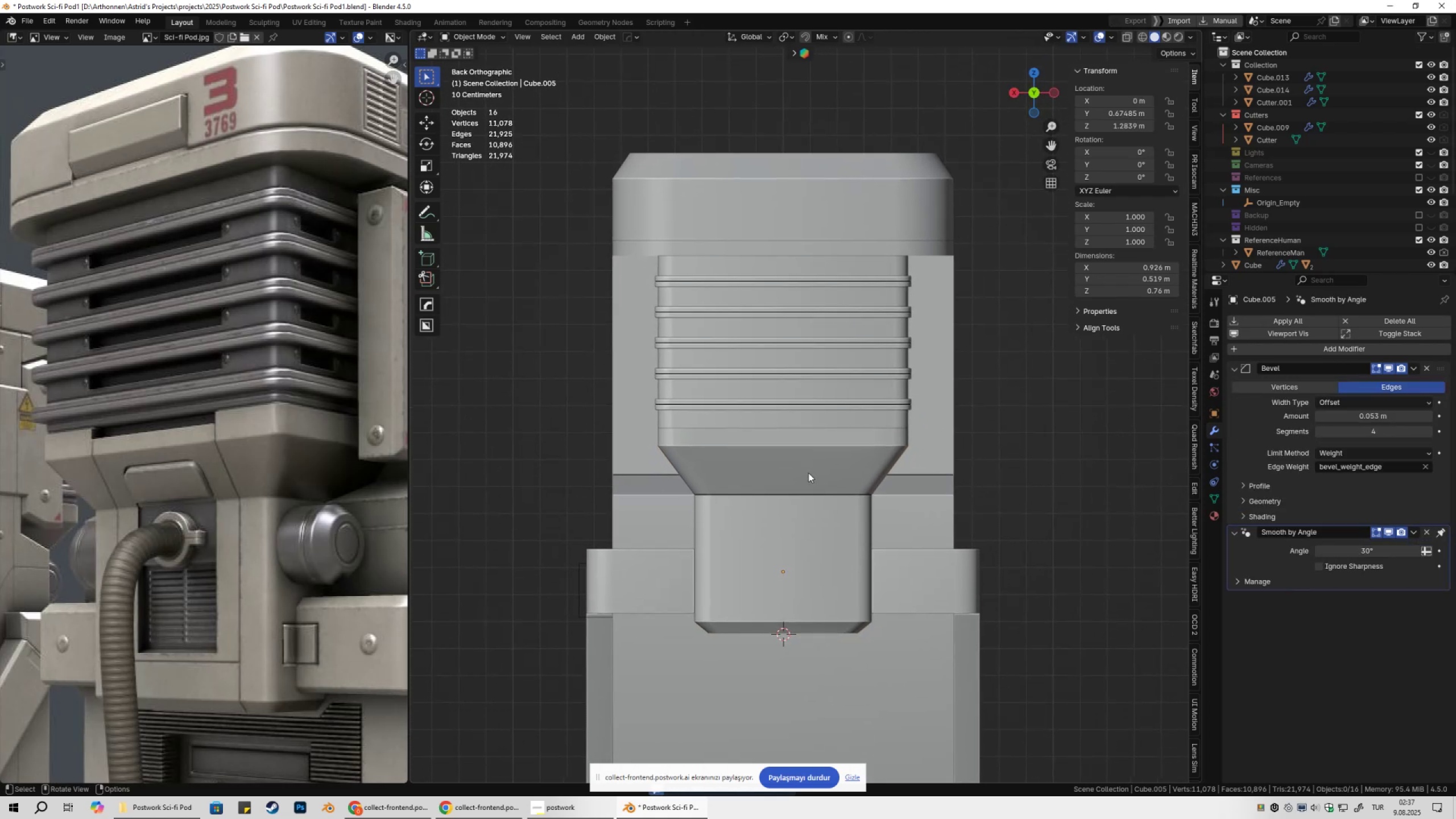 
left_click([808, 473])
 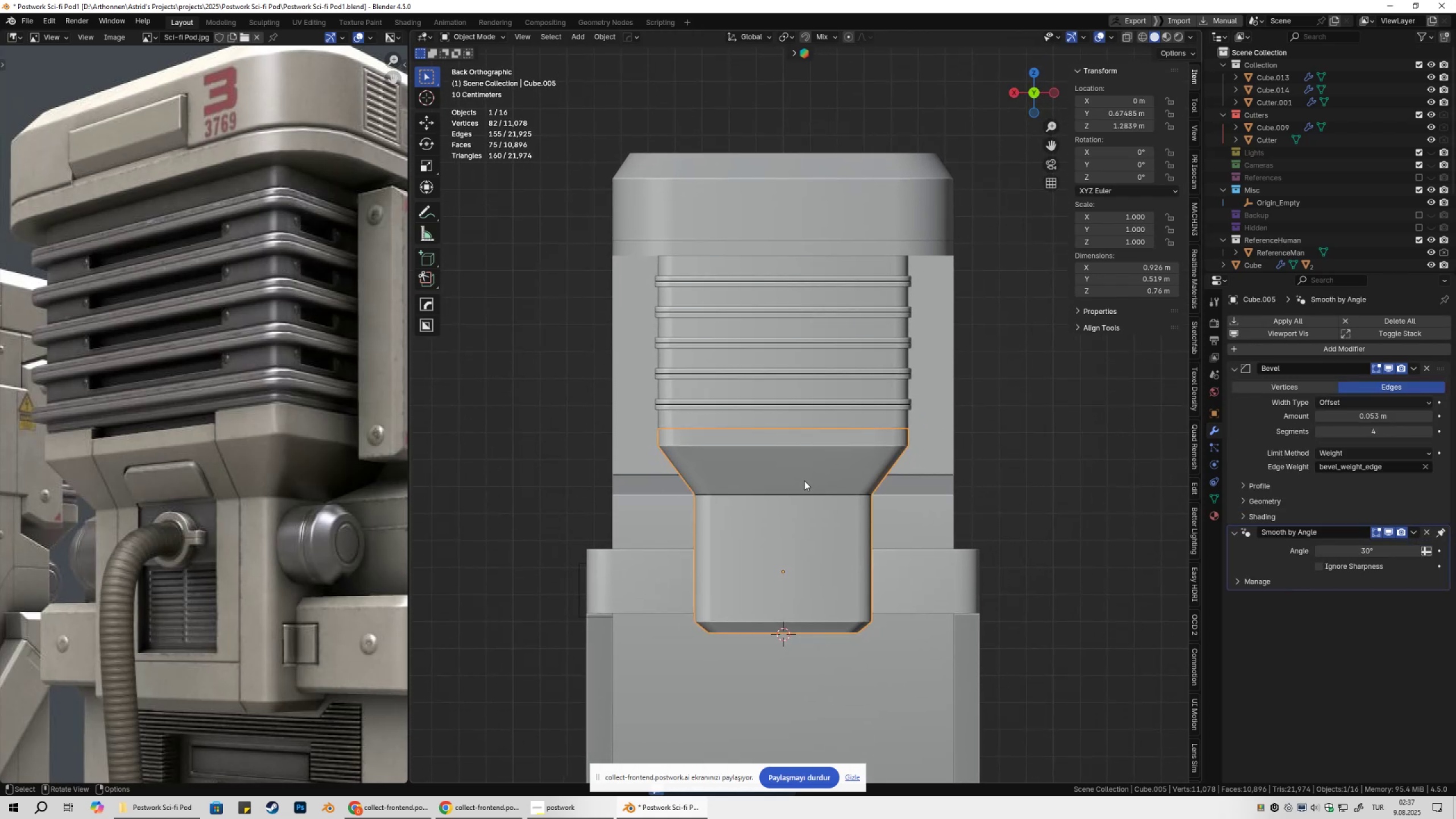 
scroll: coordinate [804, 481], scroll_direction: up, amount: 1.0
 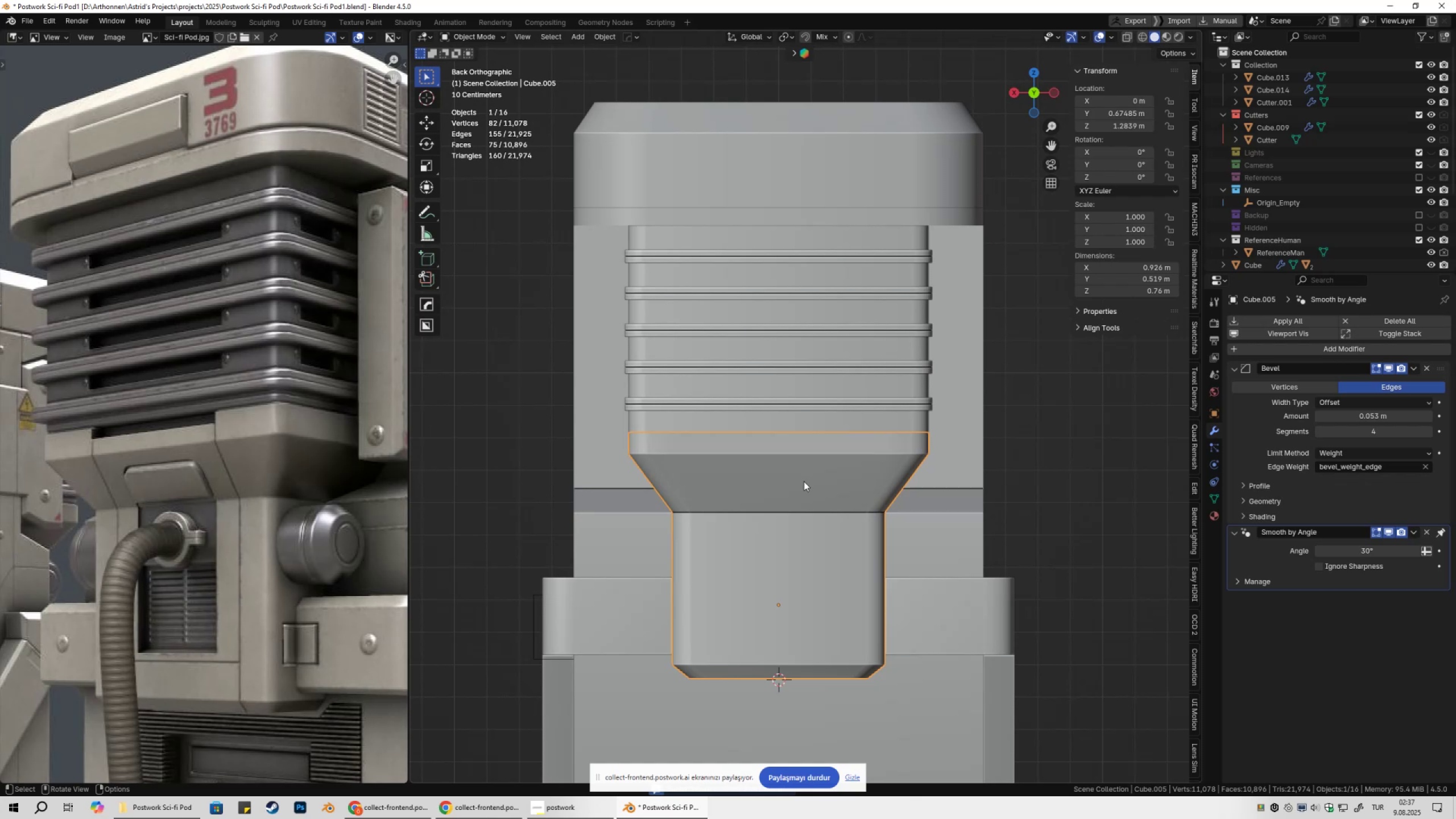 
hold_key(key=ShiftLeft, duration=0.45)
 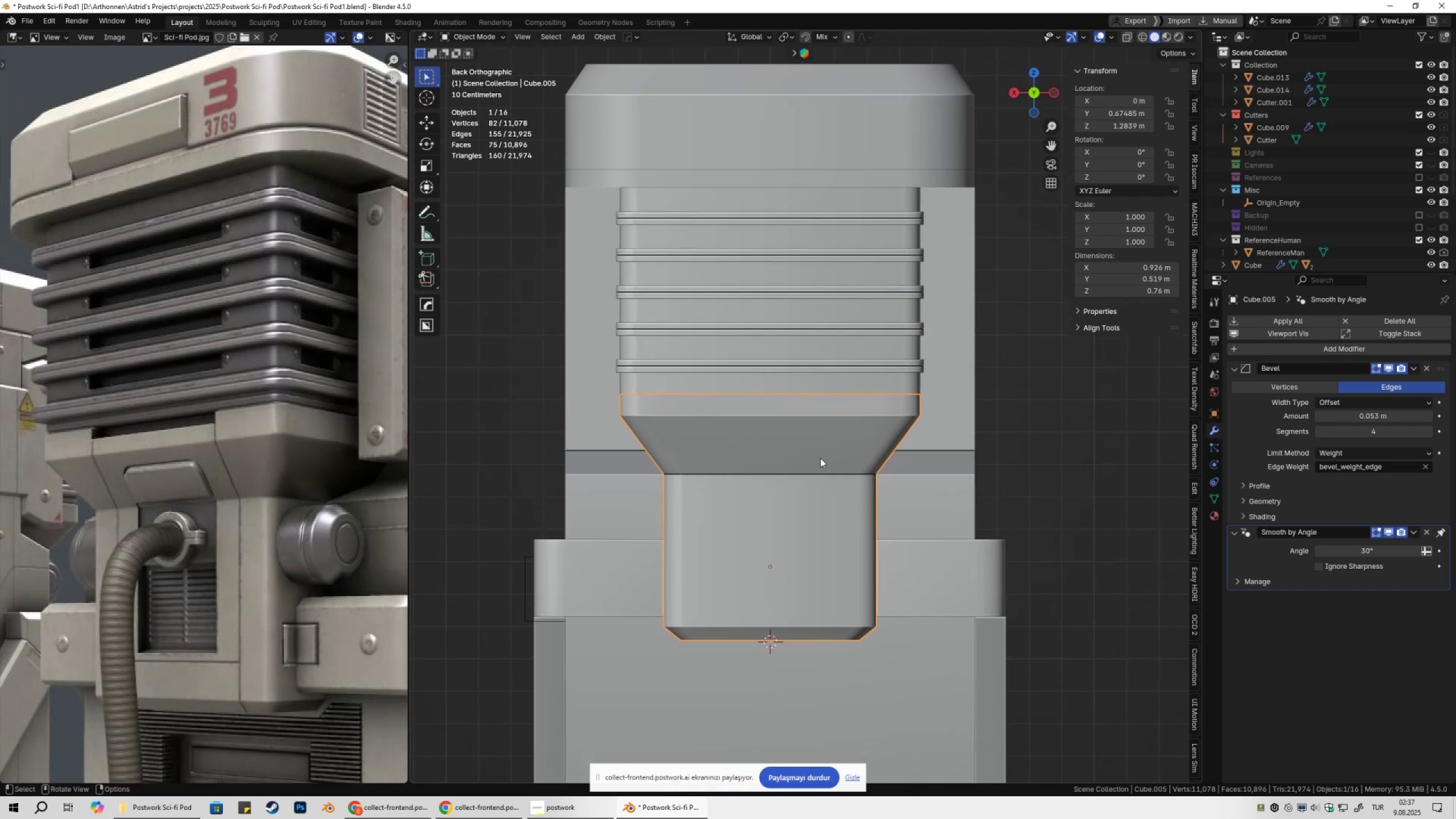 
wait(8.45)
 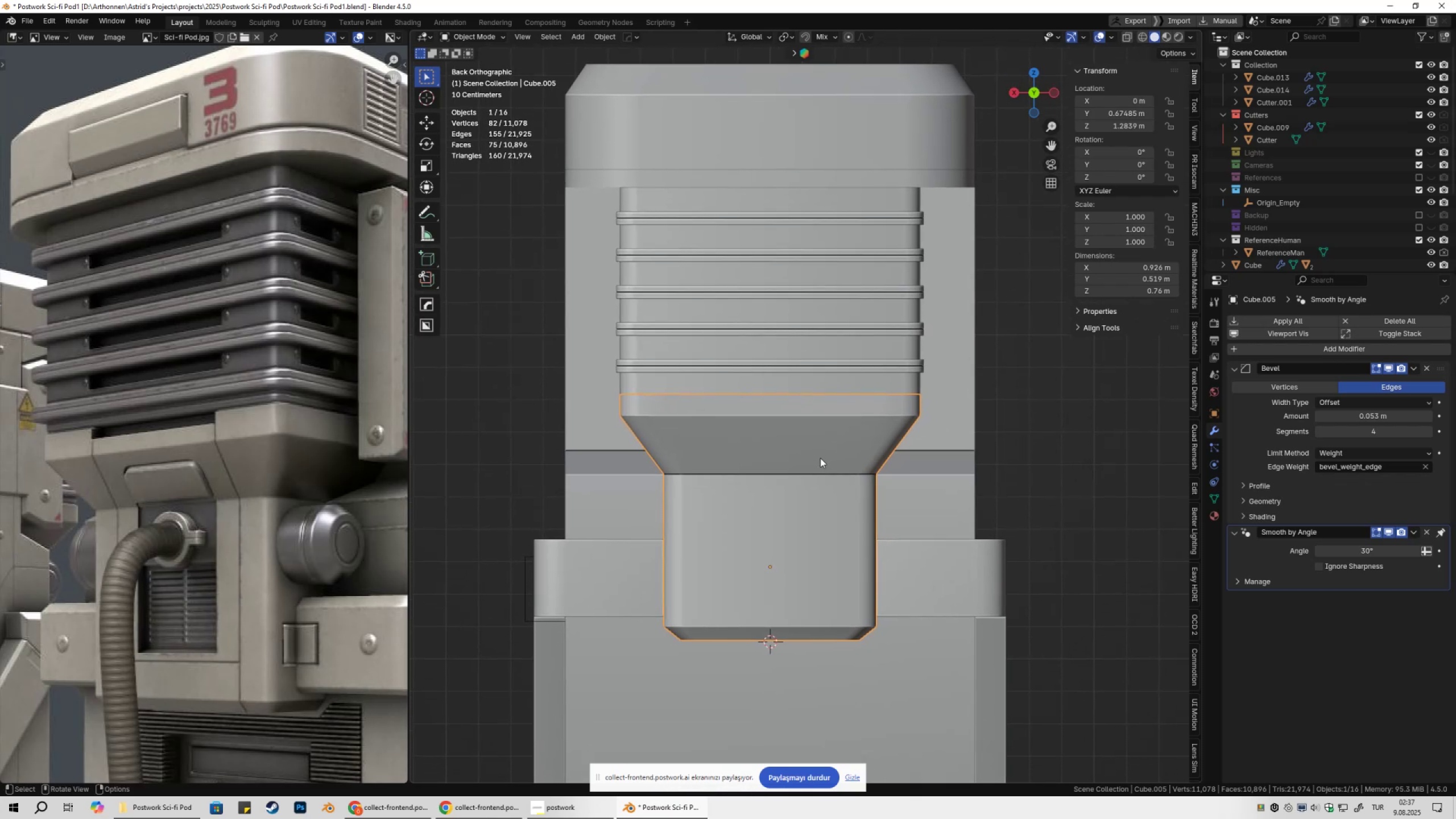 
left_click([734, 233])
 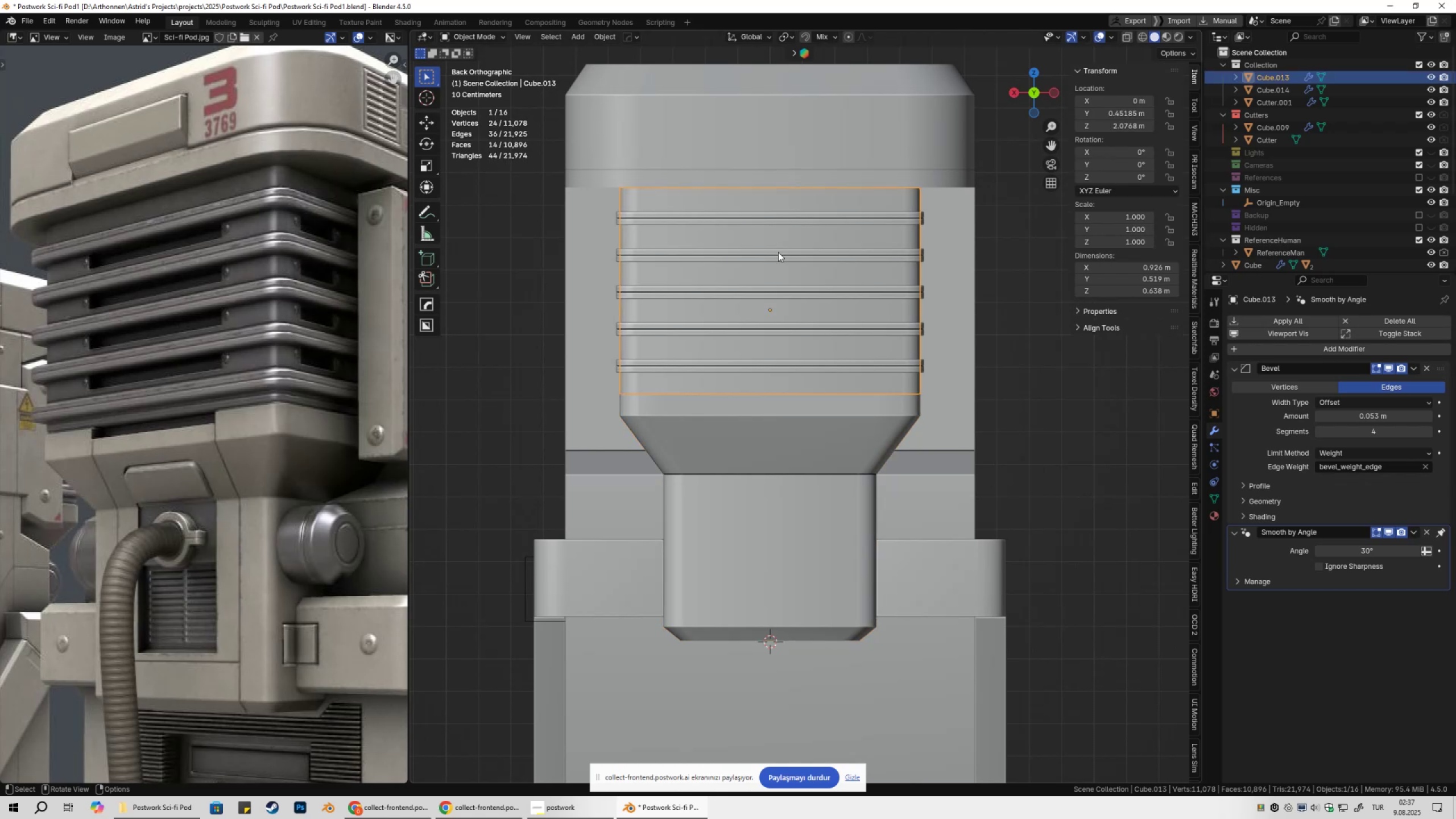 
hold_key(key=ShiftLeft, duration=0.45)
 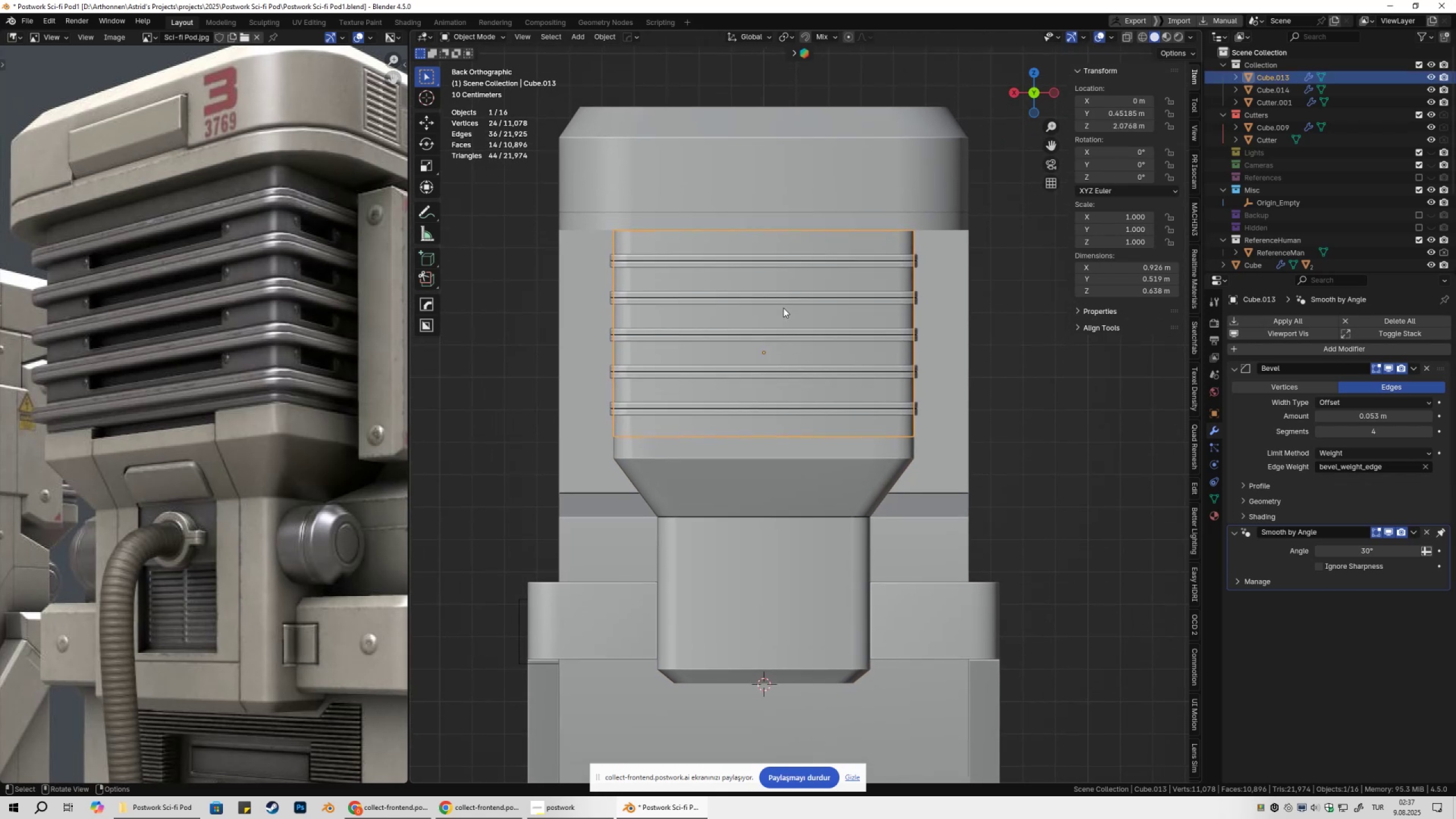 
scroll: coordinate [783, 308], scroll_direction: up, amount: 1.0
 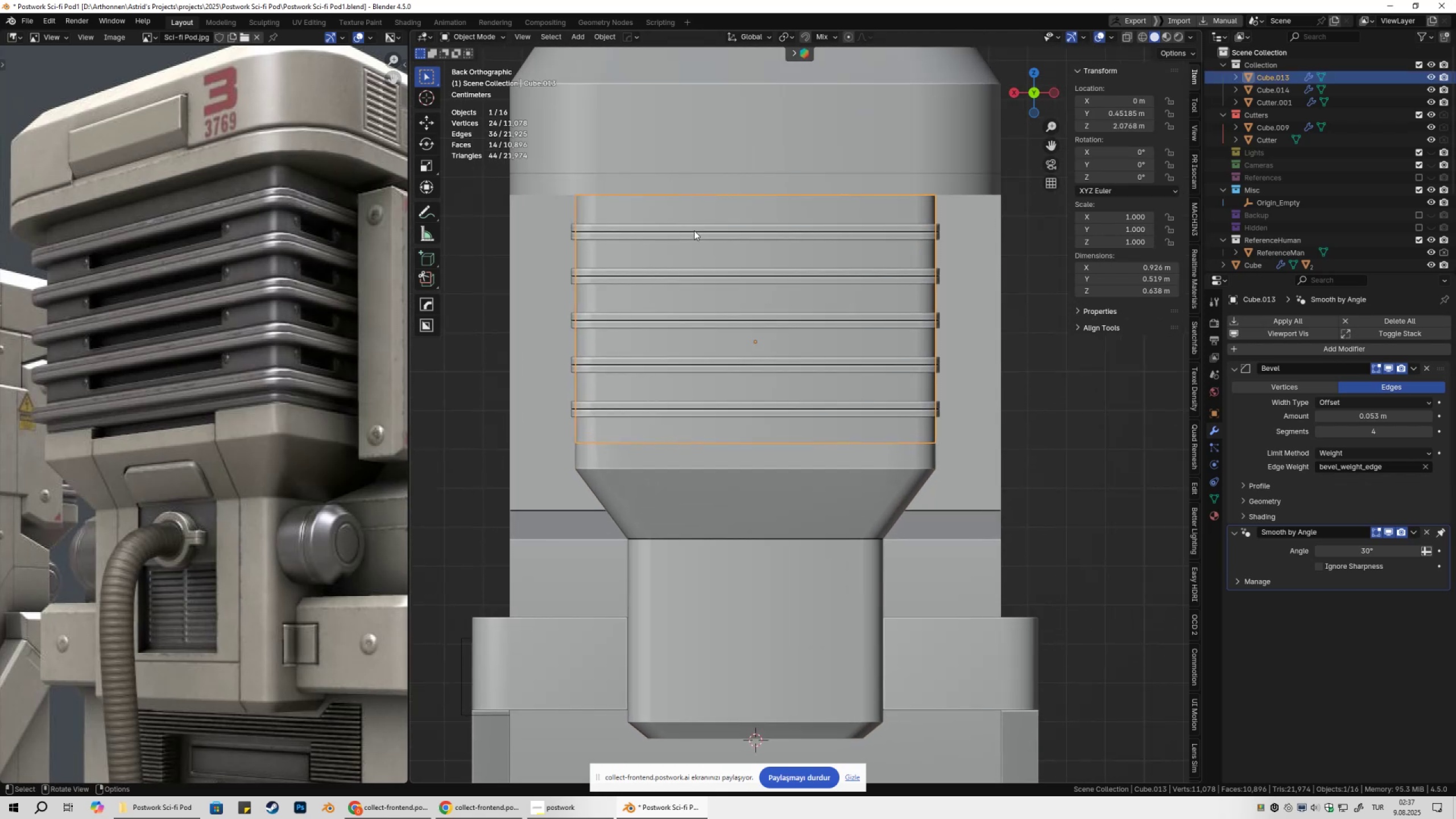 
left_click([693, 230])
 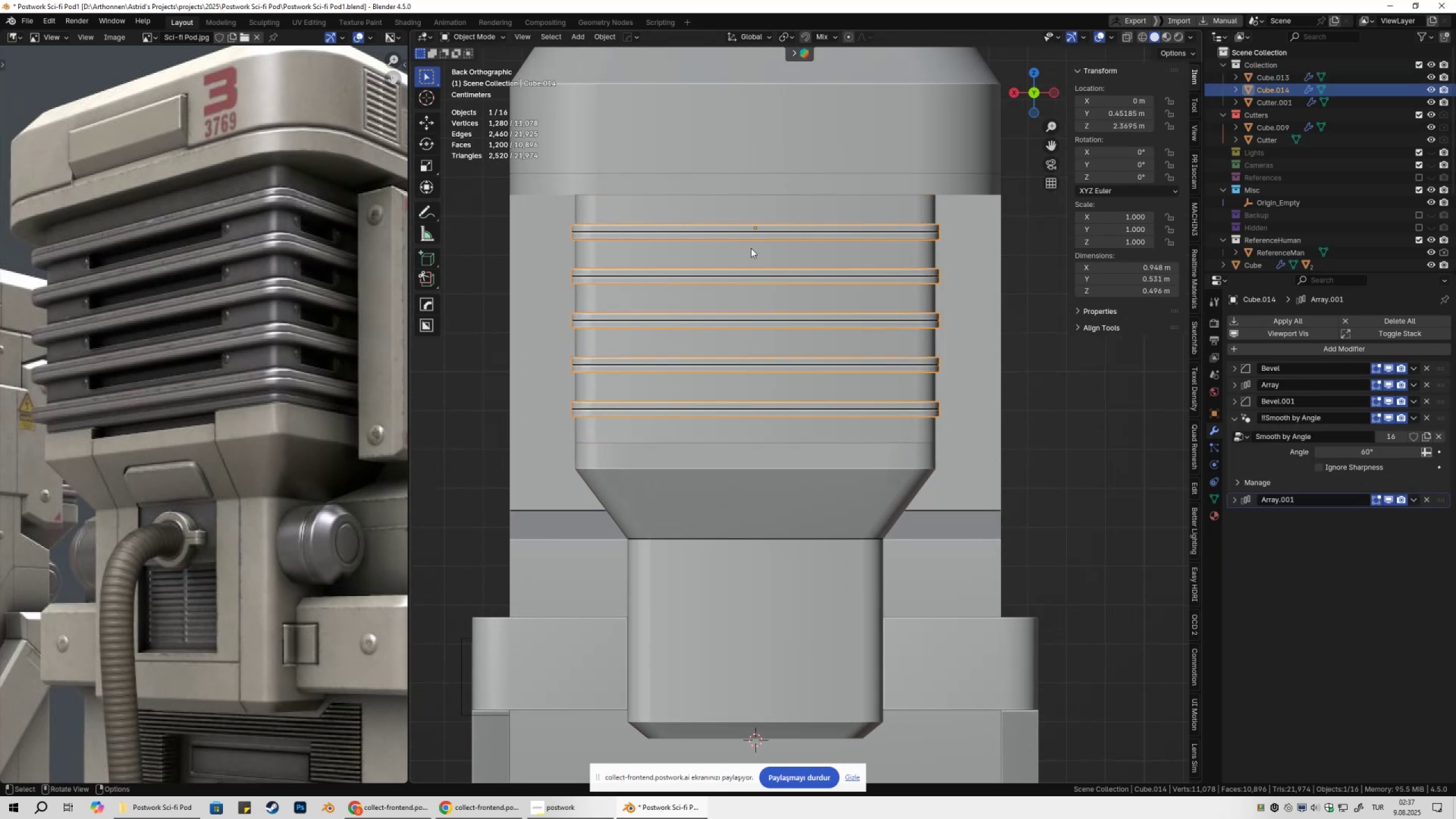 
hold_key(key=ShiftLeft, duration=0.4)
 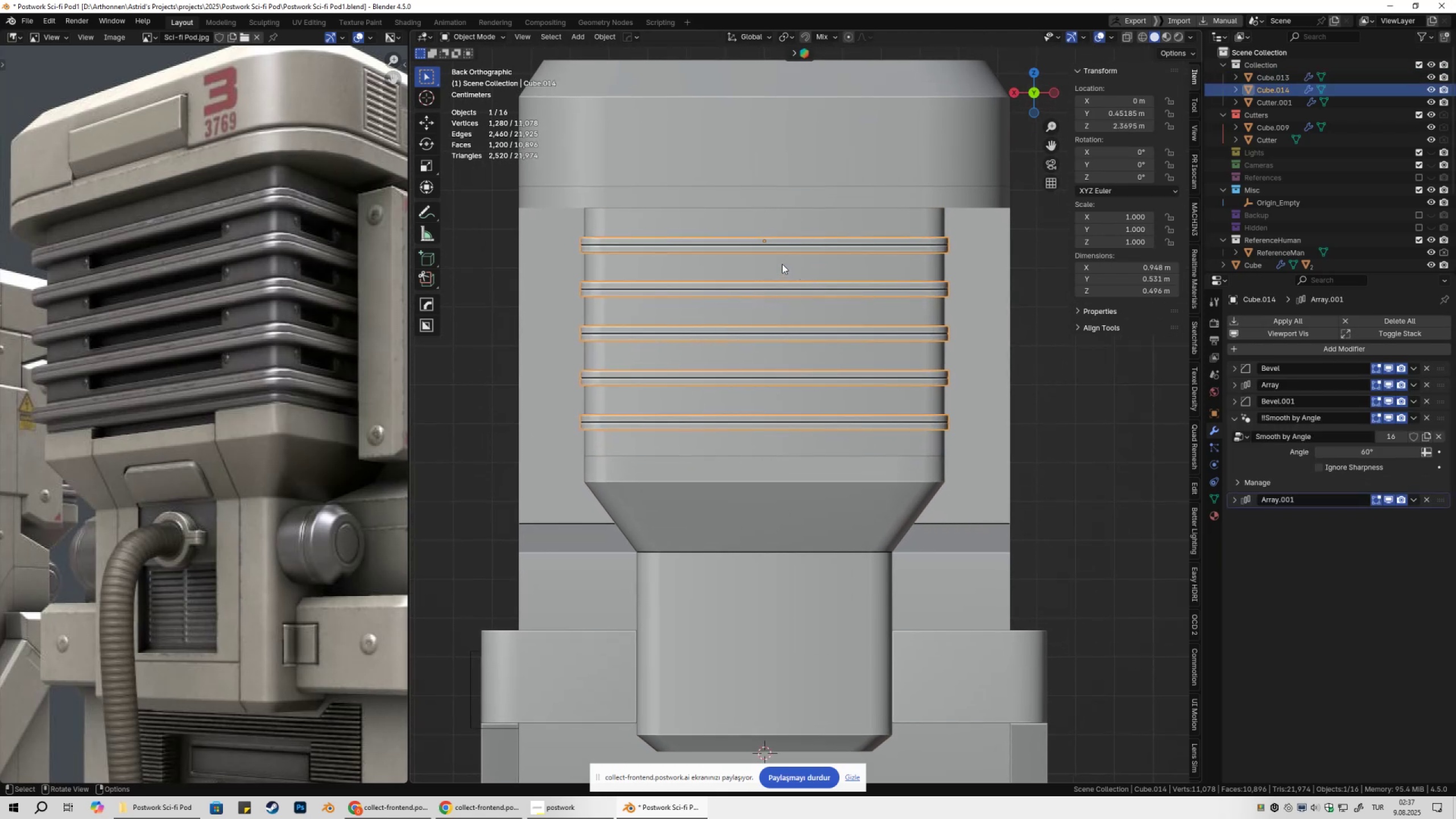 
left_click([784, 268])
 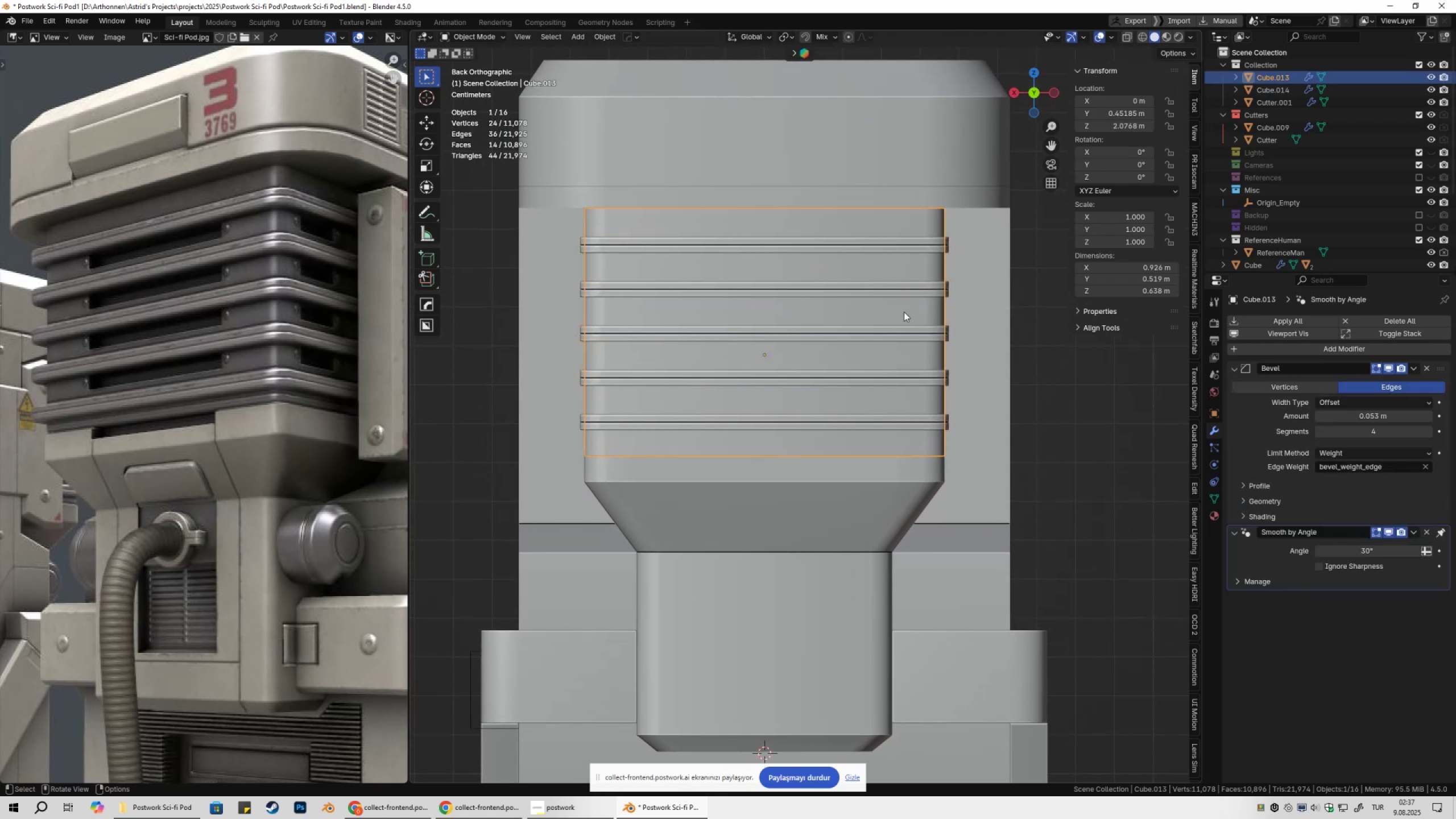 
scroll: coordinate [799, 348], scroll_direction: down, amount: 3.0
 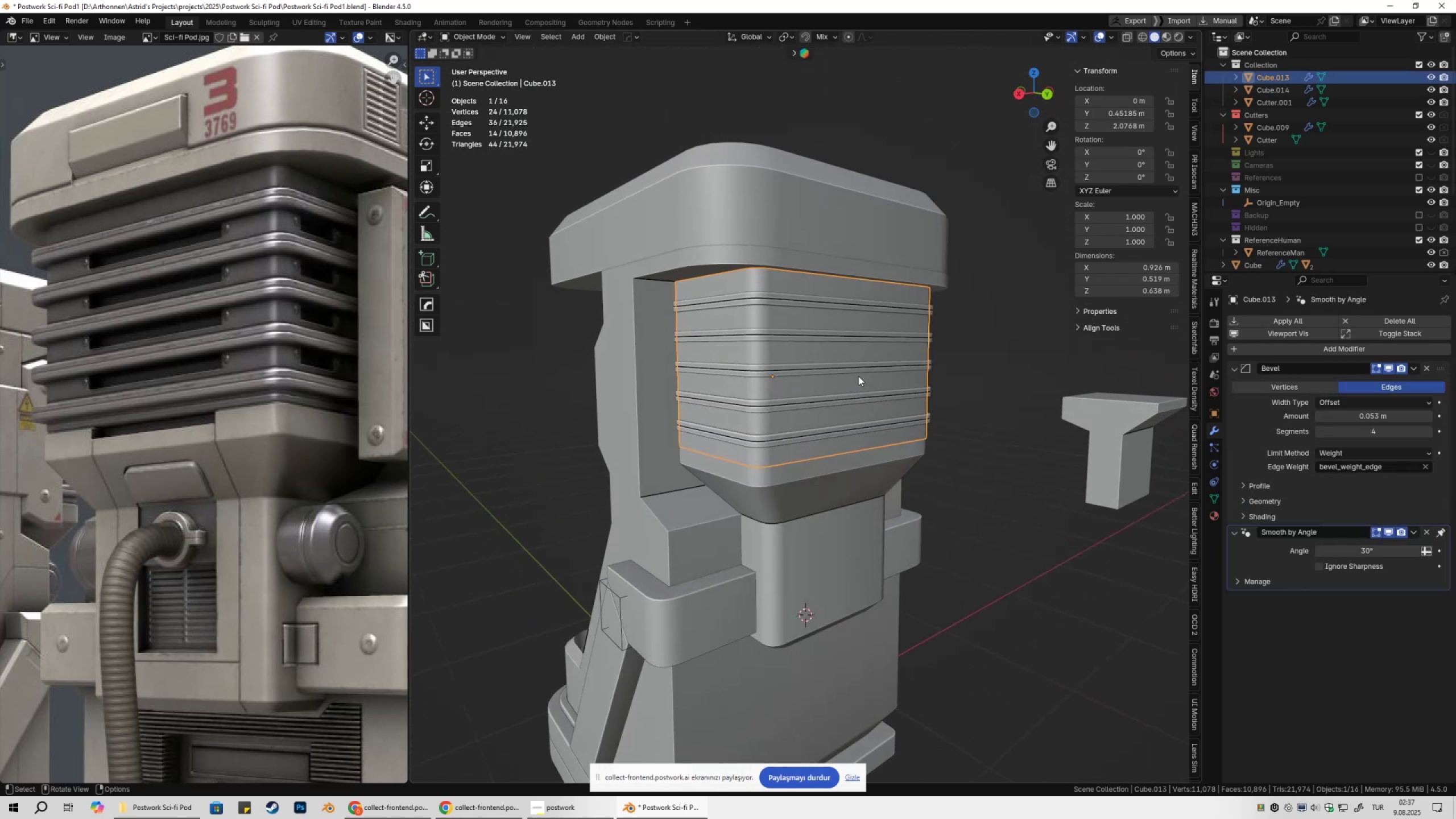 
key(Shift+ShiftLeft)
 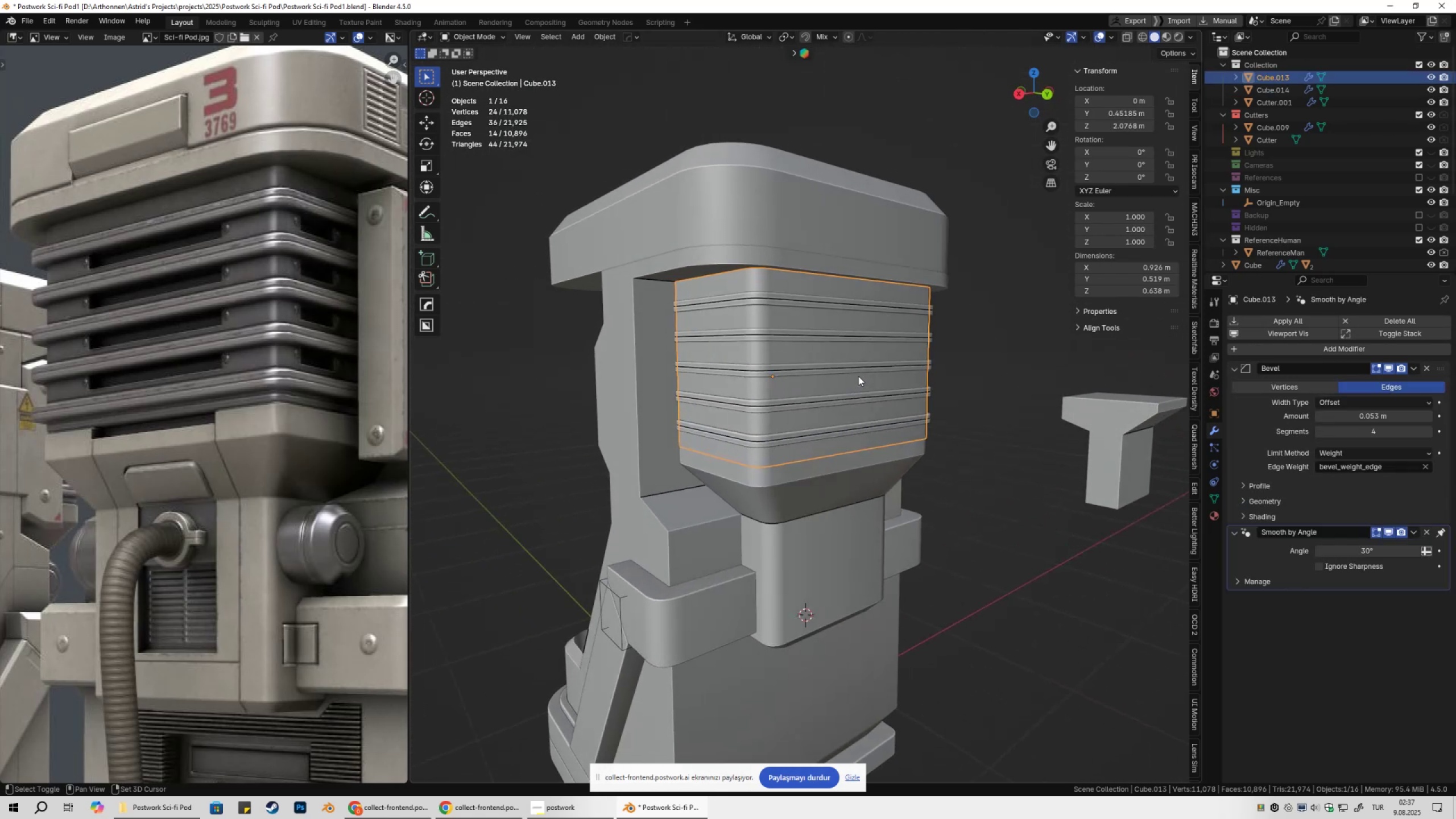 
key(Shift+A)
 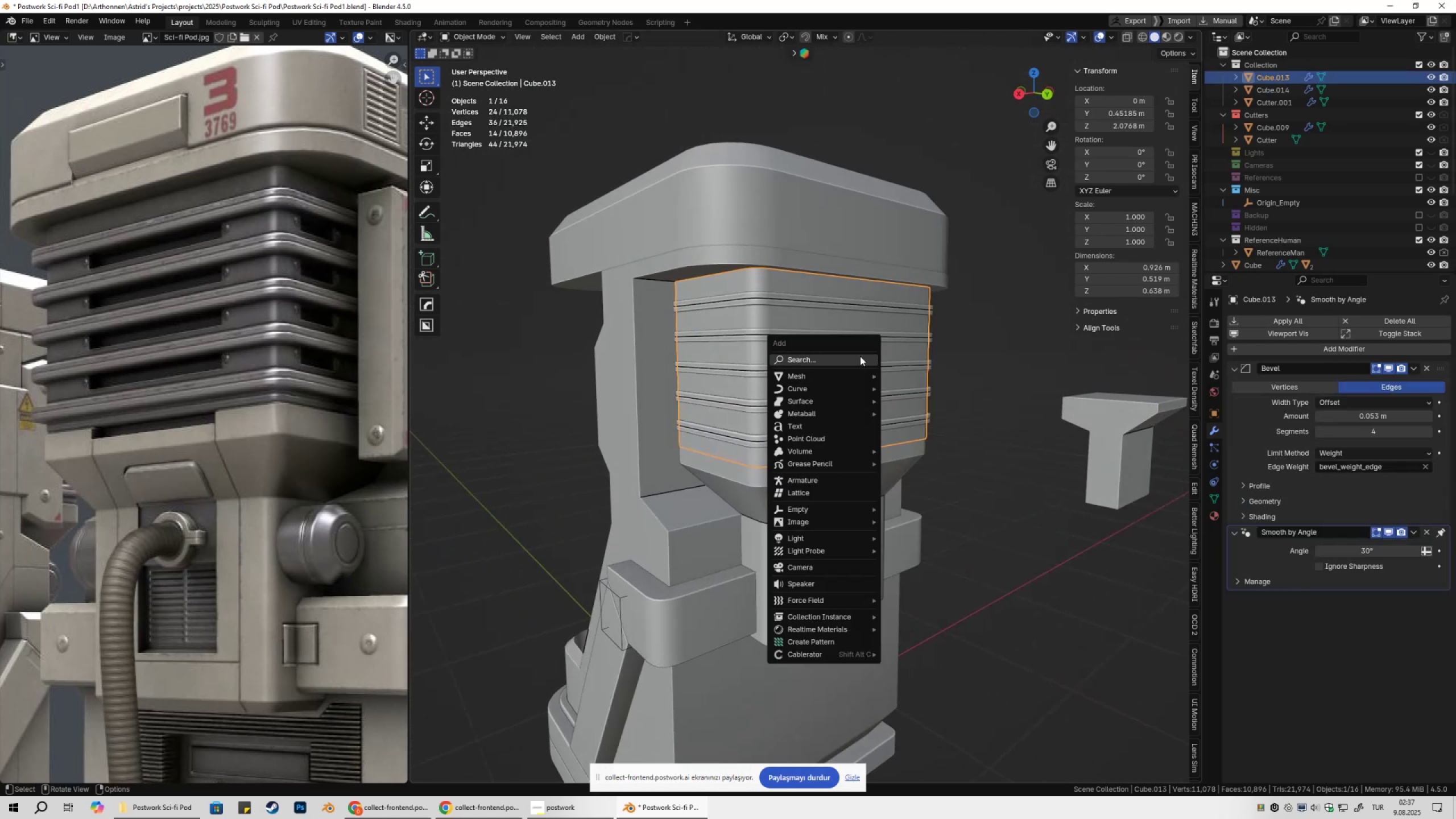 
left_click([832, 375])
 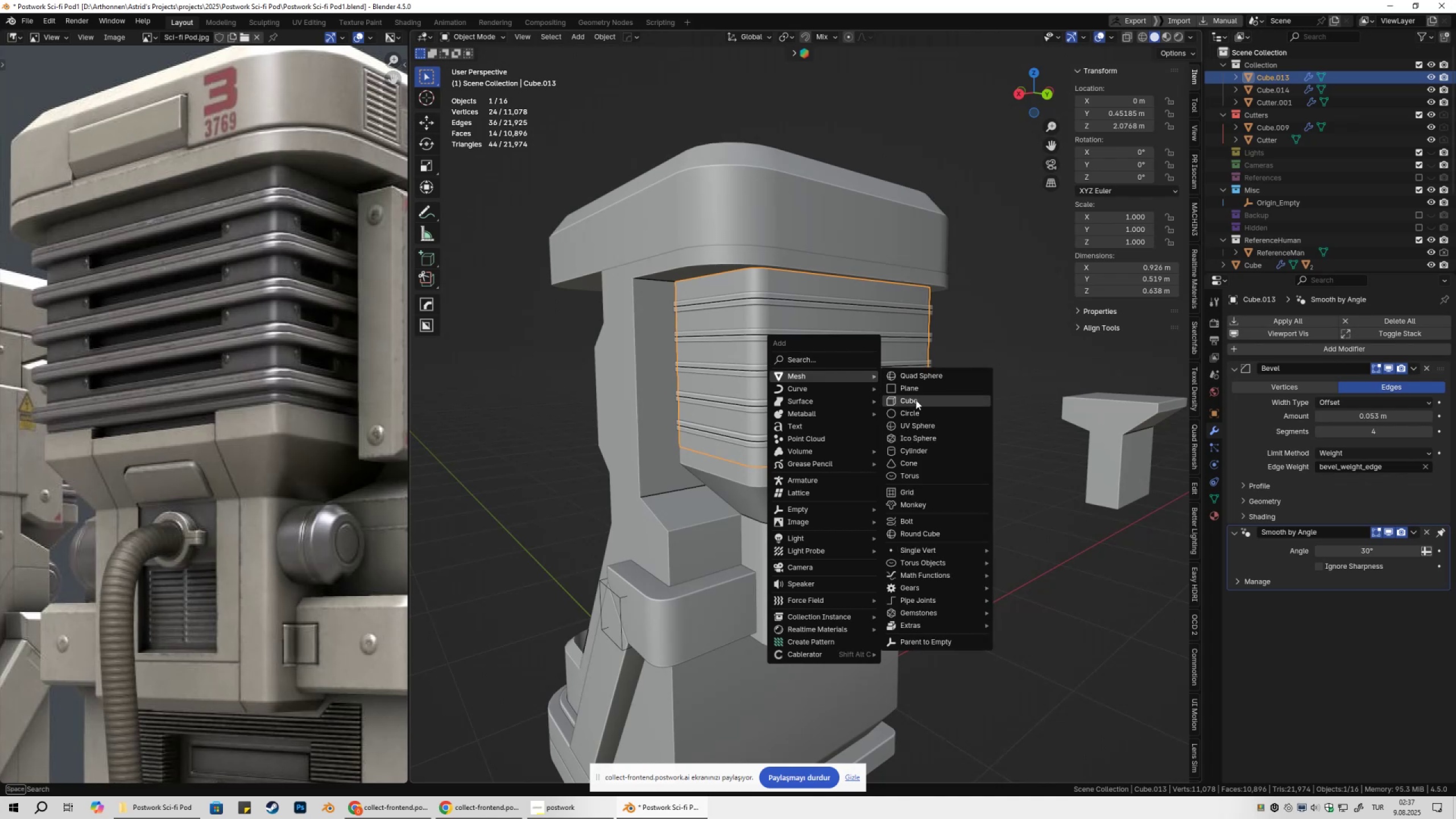 
scroll: coordinate [912, 417], scroll_direction: down, amount: 4.0
 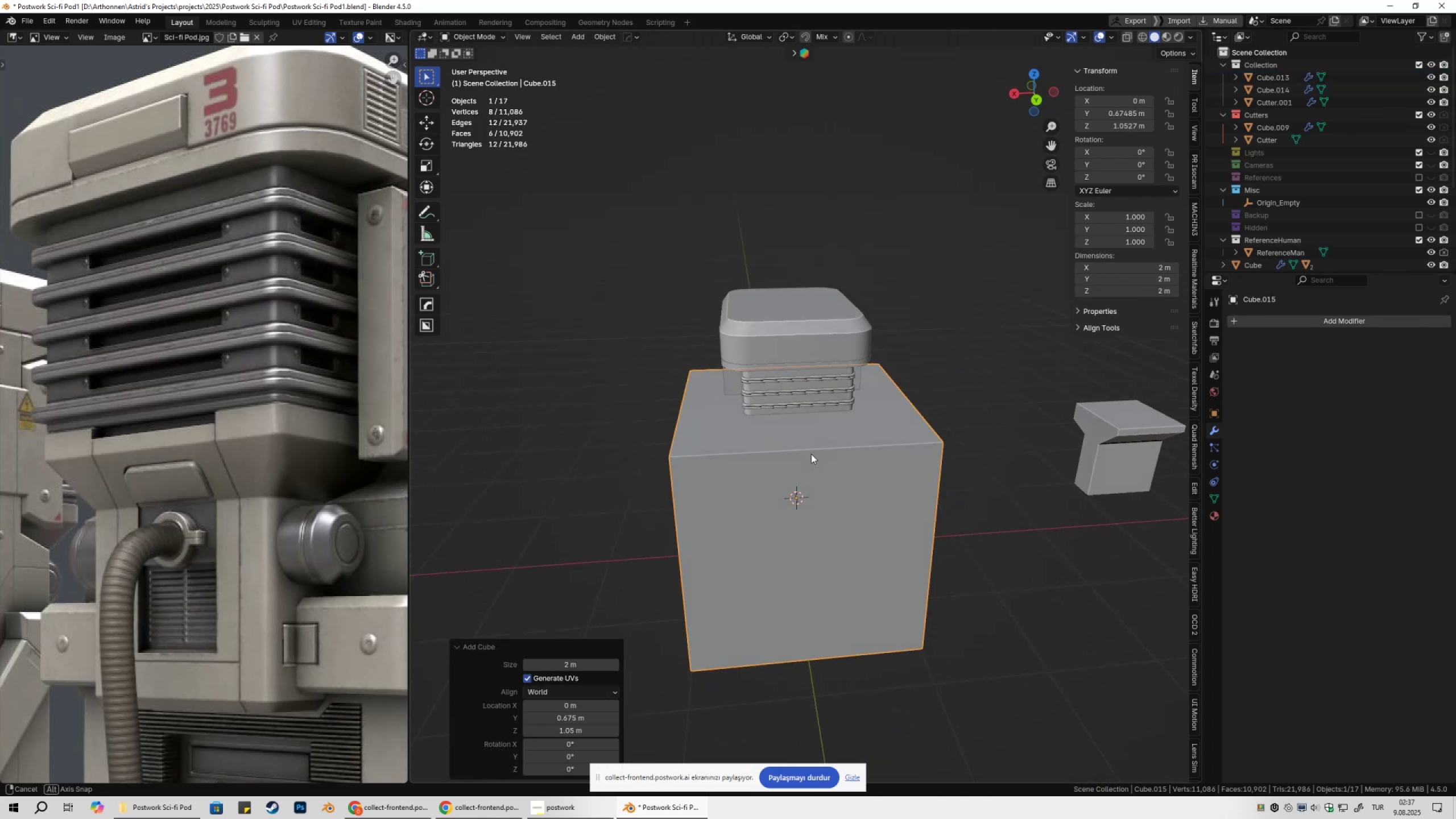 
type(gy)
 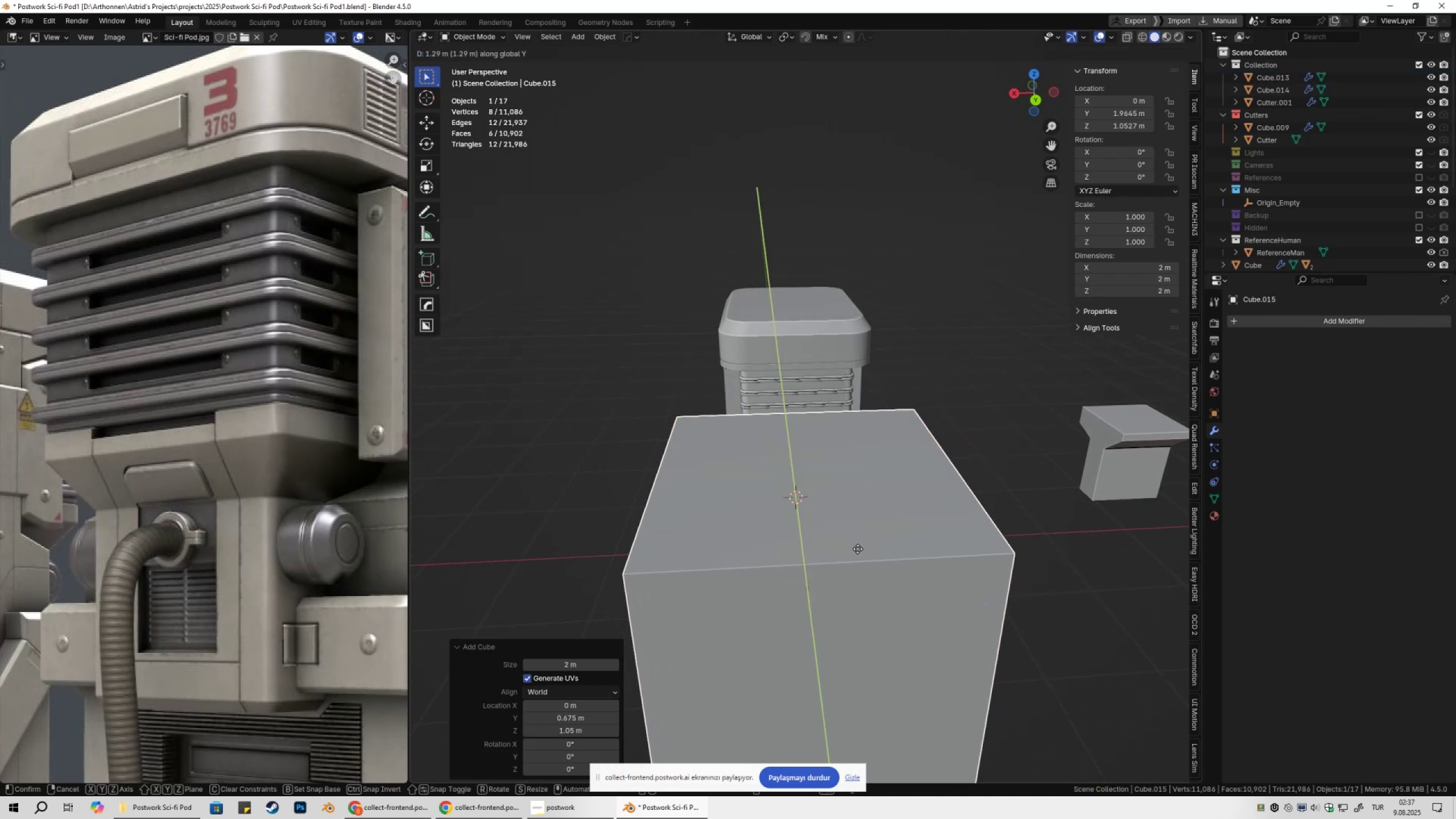 
left_click([866, 564])
 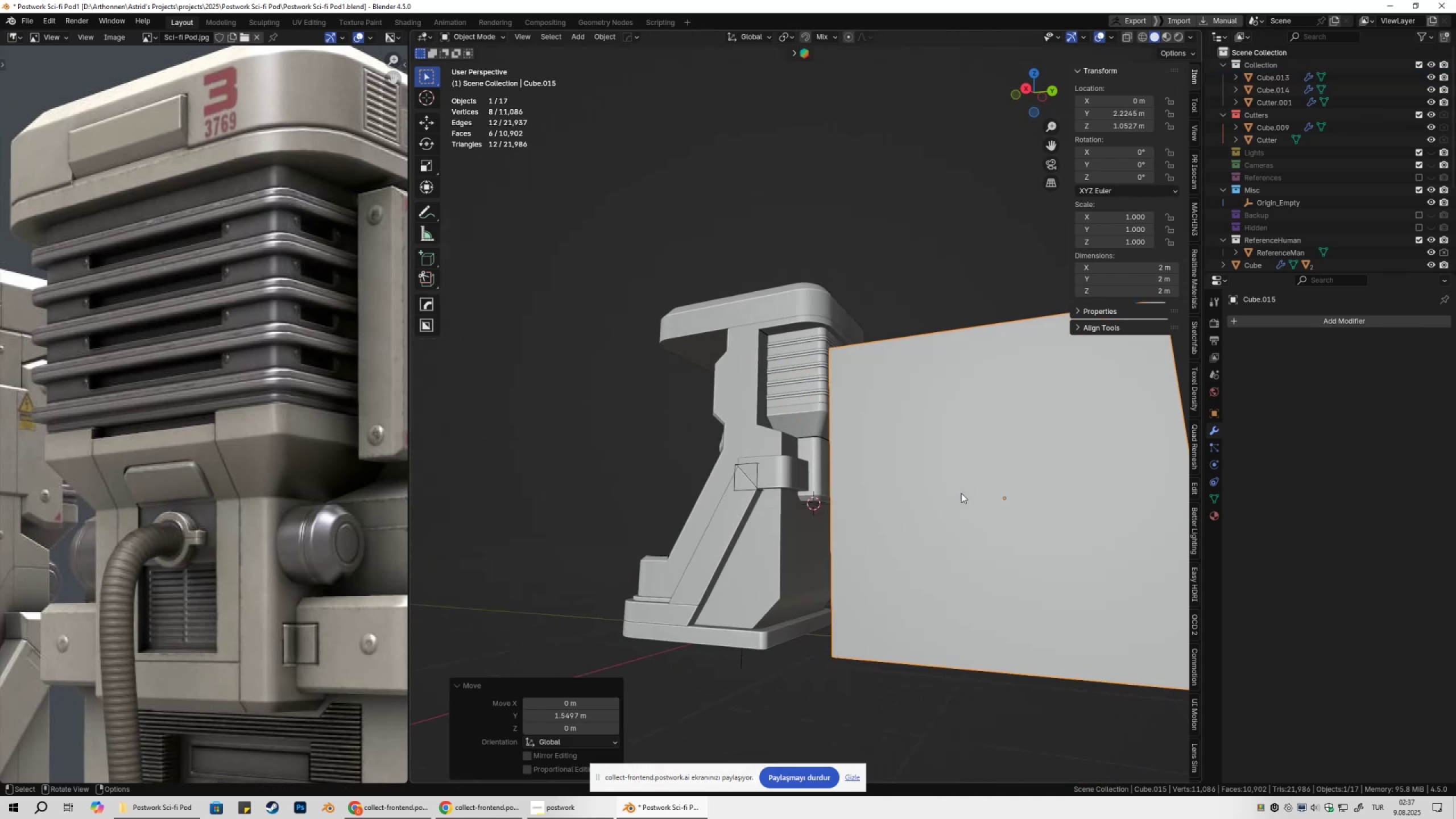 
hold_key(key=ShiftLeft, duration=0.34)
 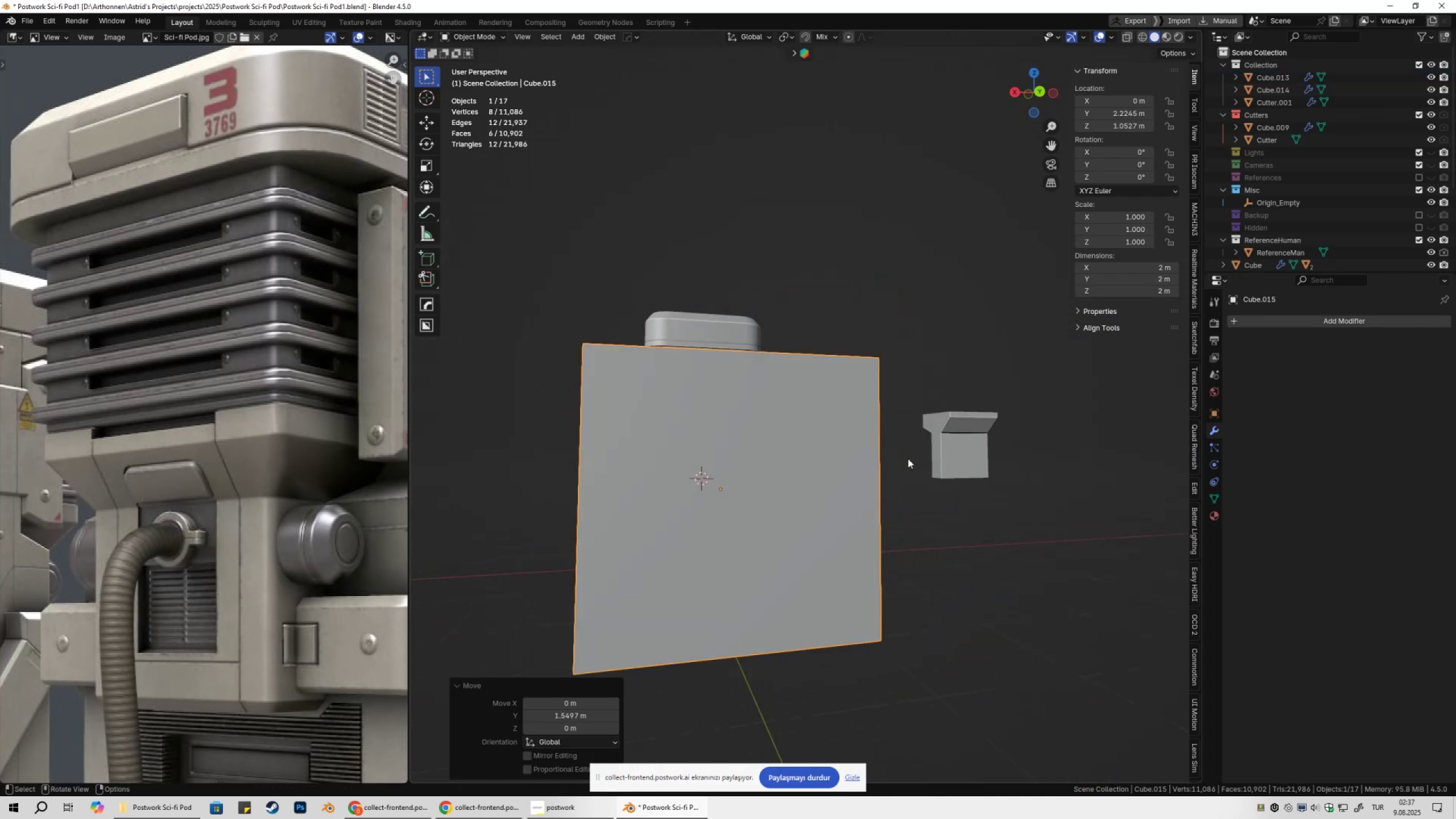 
type(sz)
 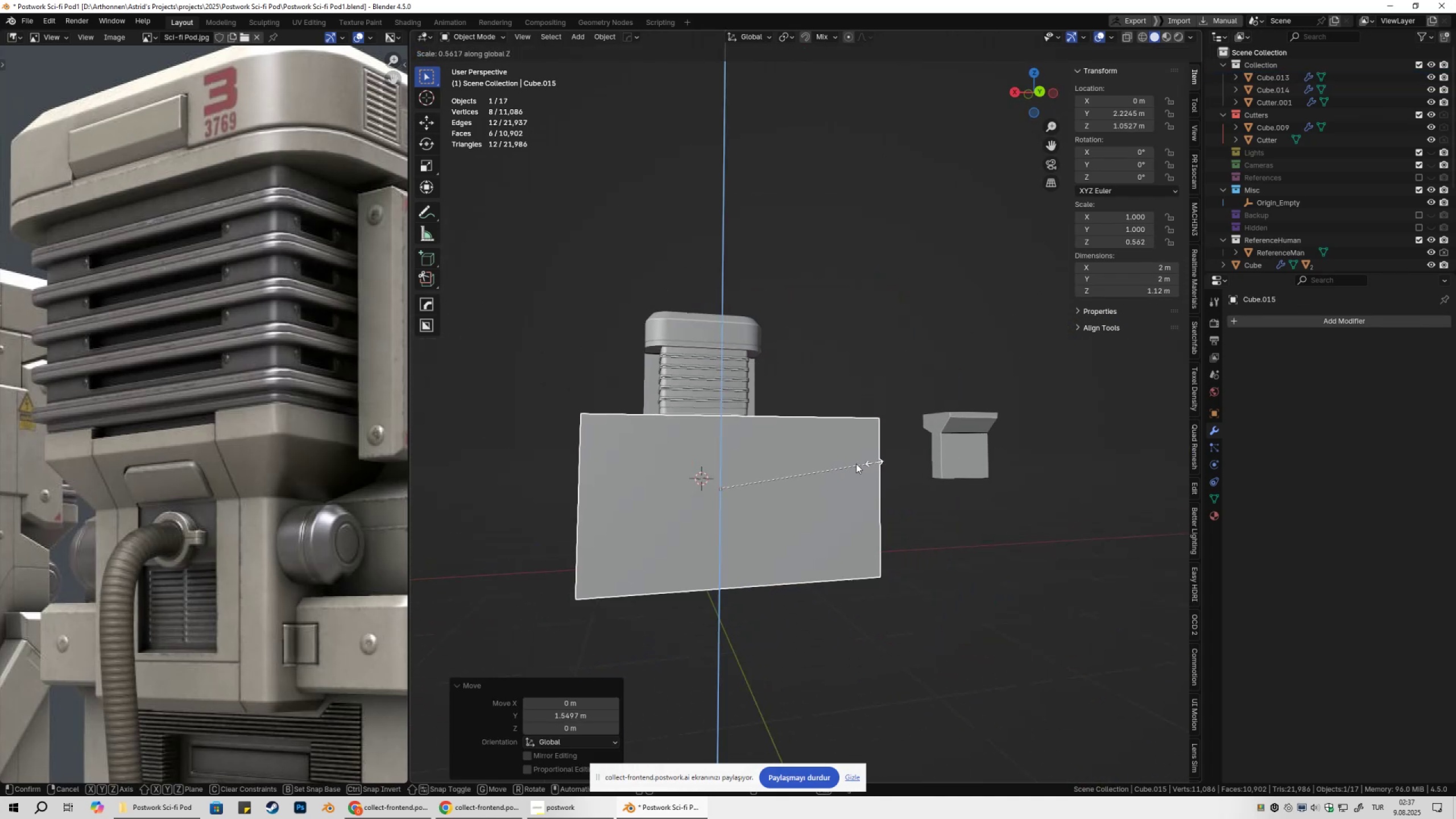 
left_click([850, 464])
 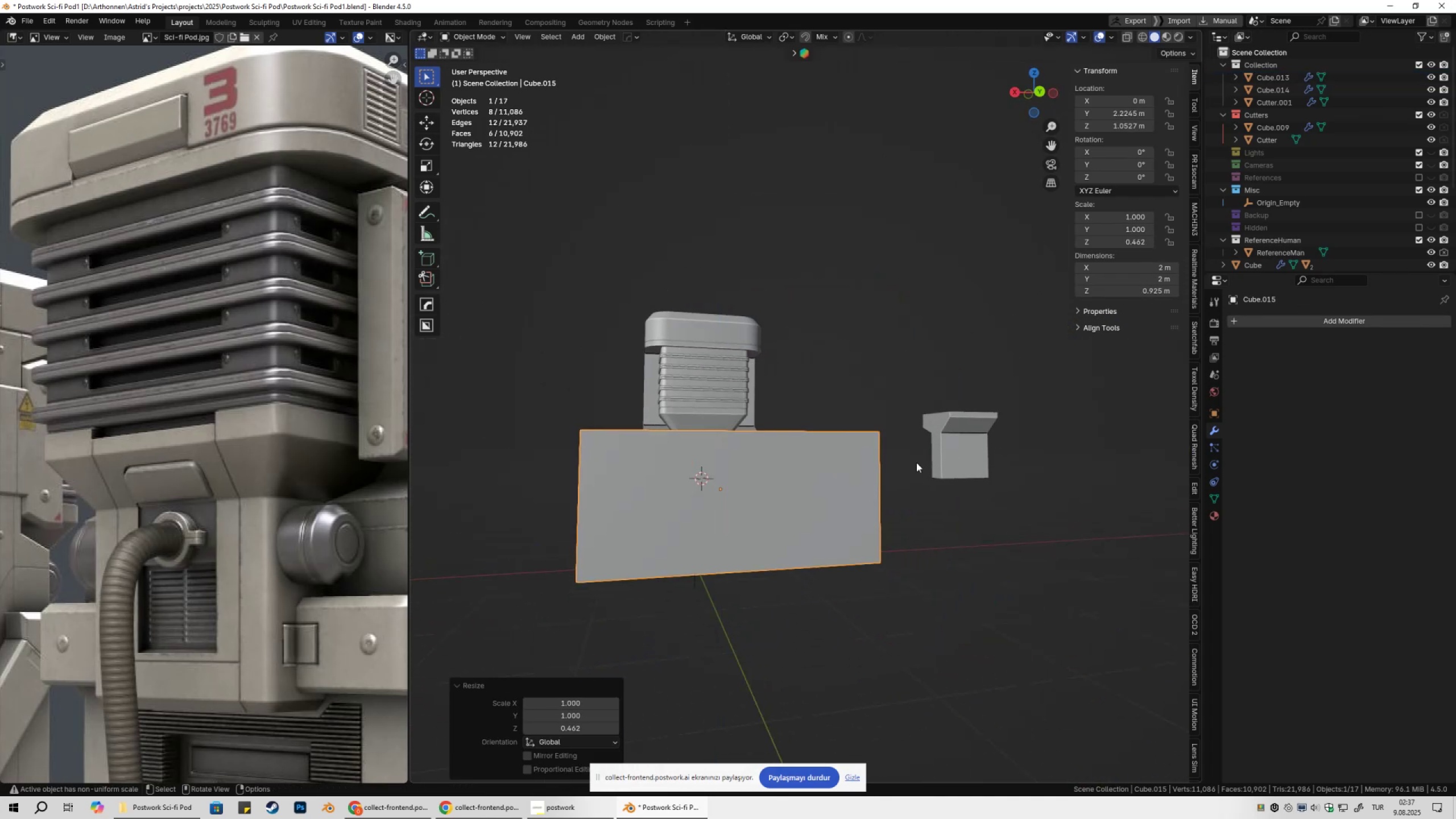 
type(sz)
 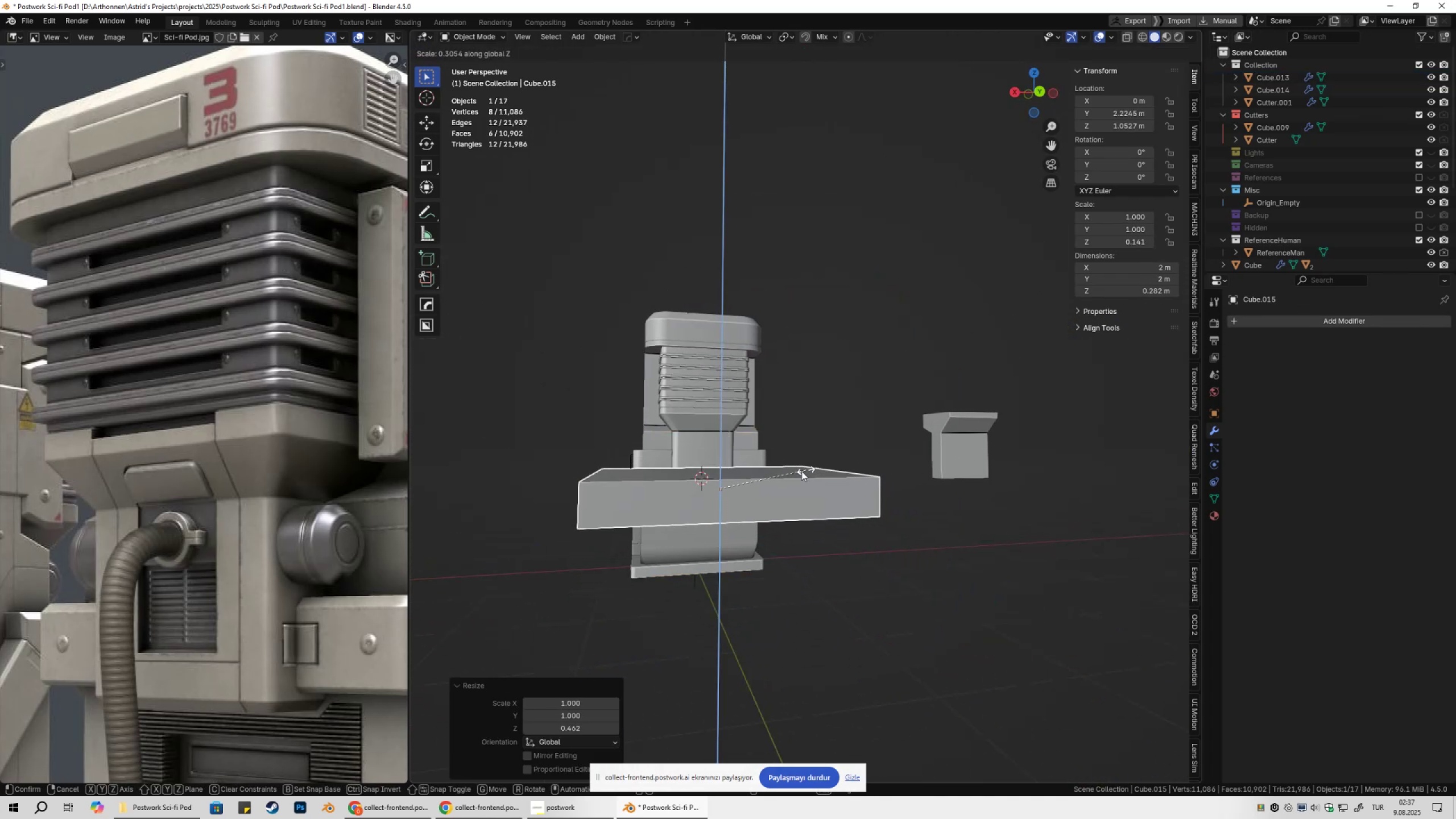 
left_click([791, 471])
 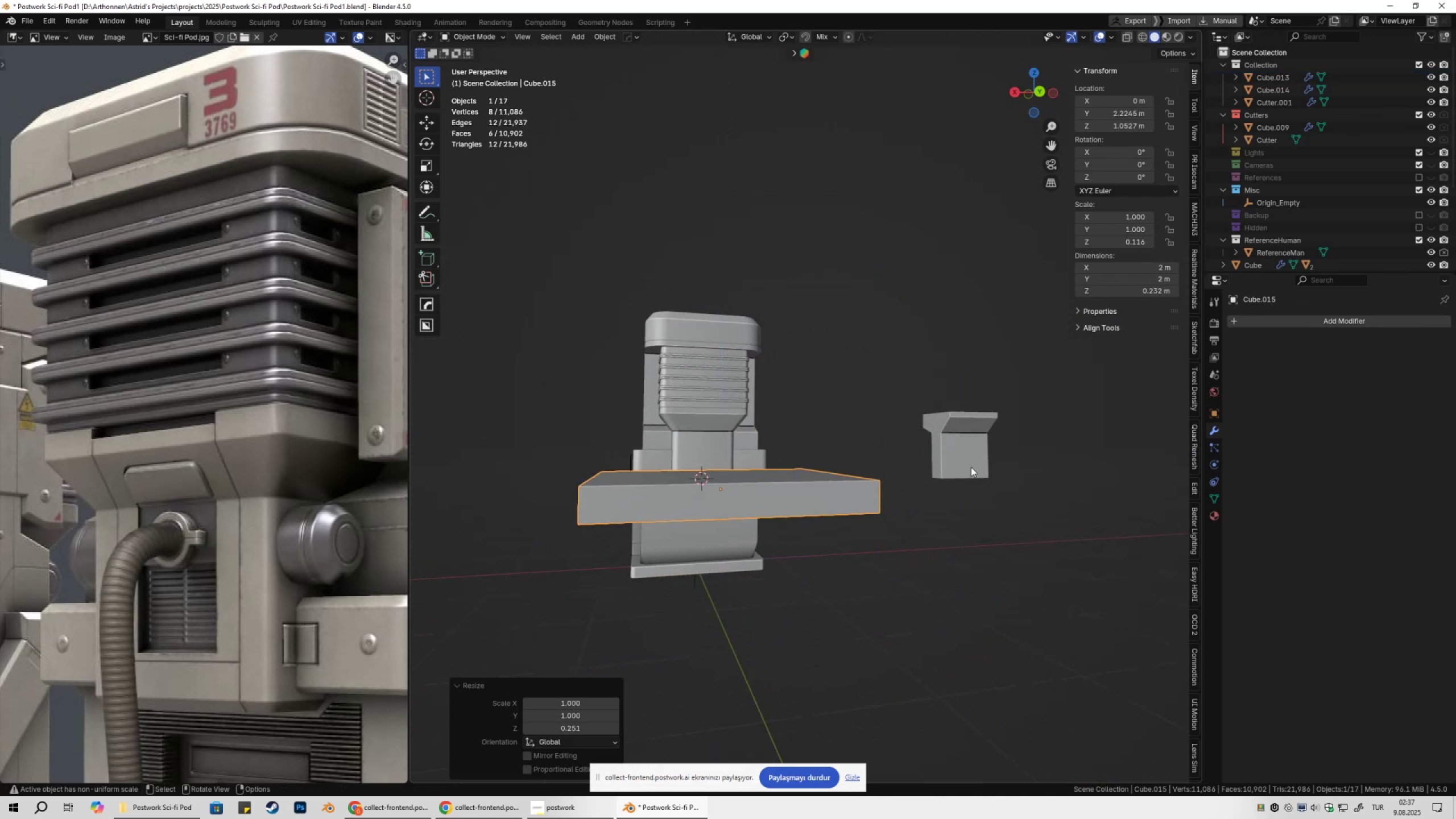 
type(sx)
 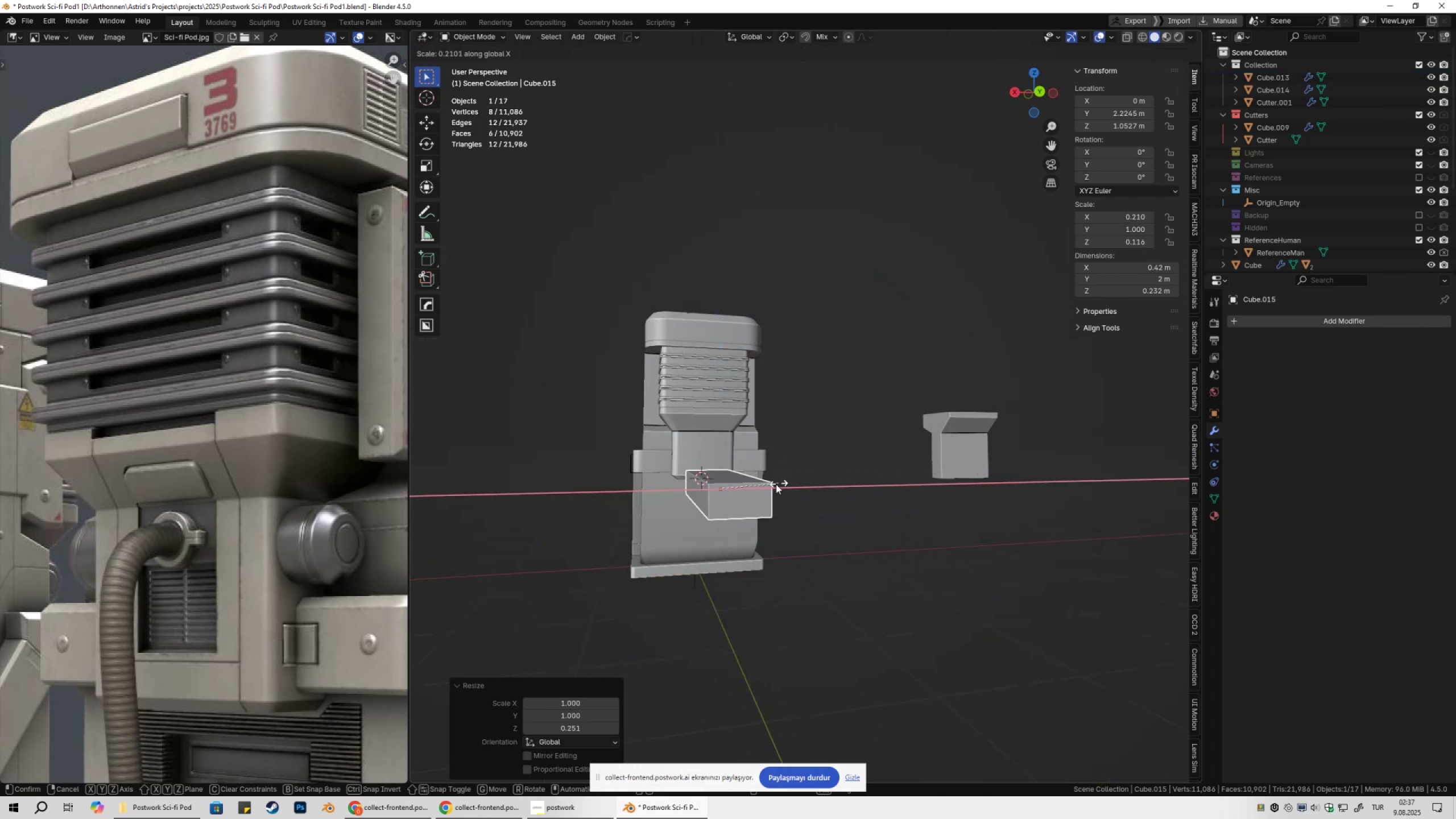 
left_click([775, 484])
 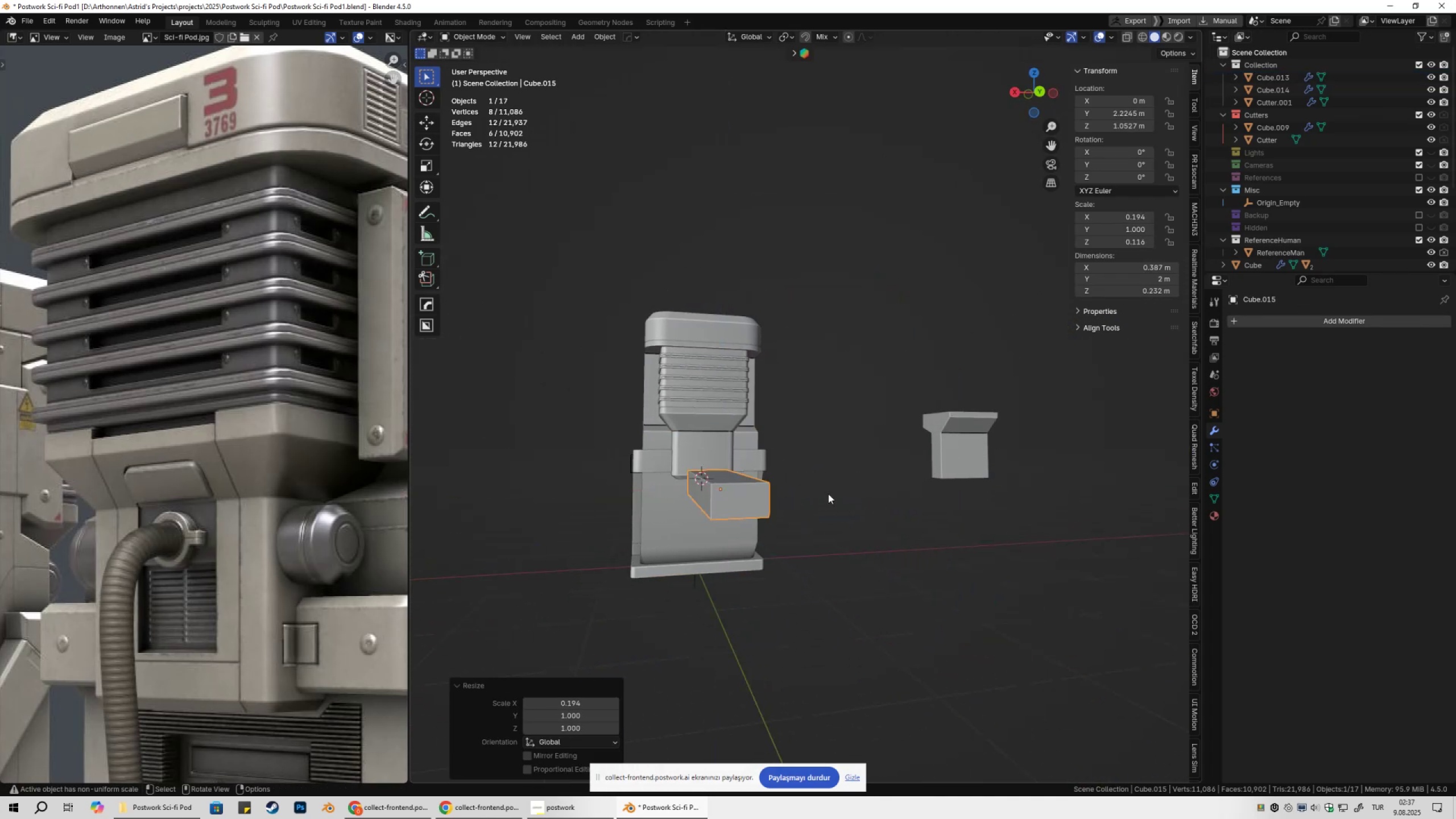 
type(gzsy)
 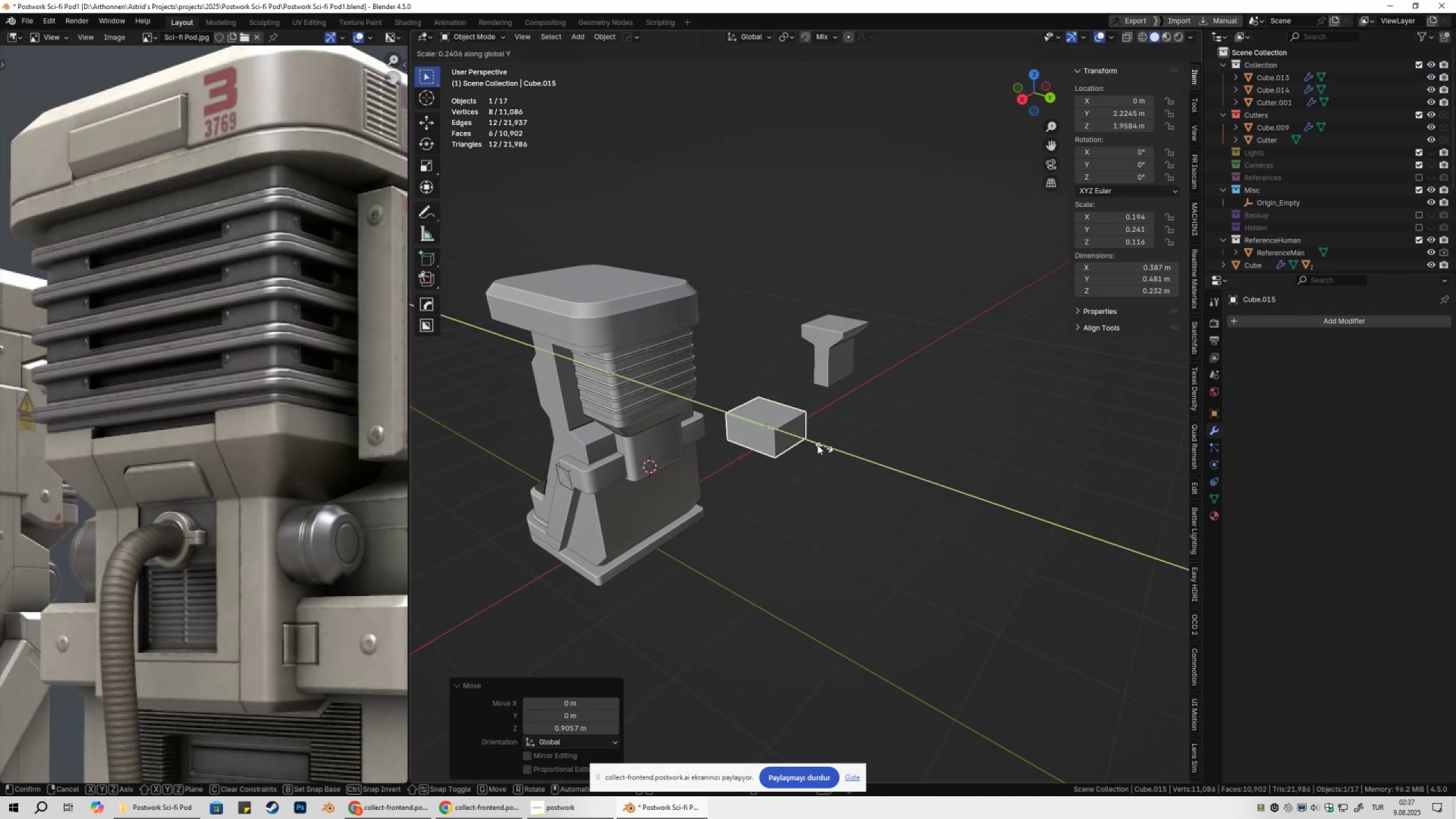 
left_click([815, 444])
 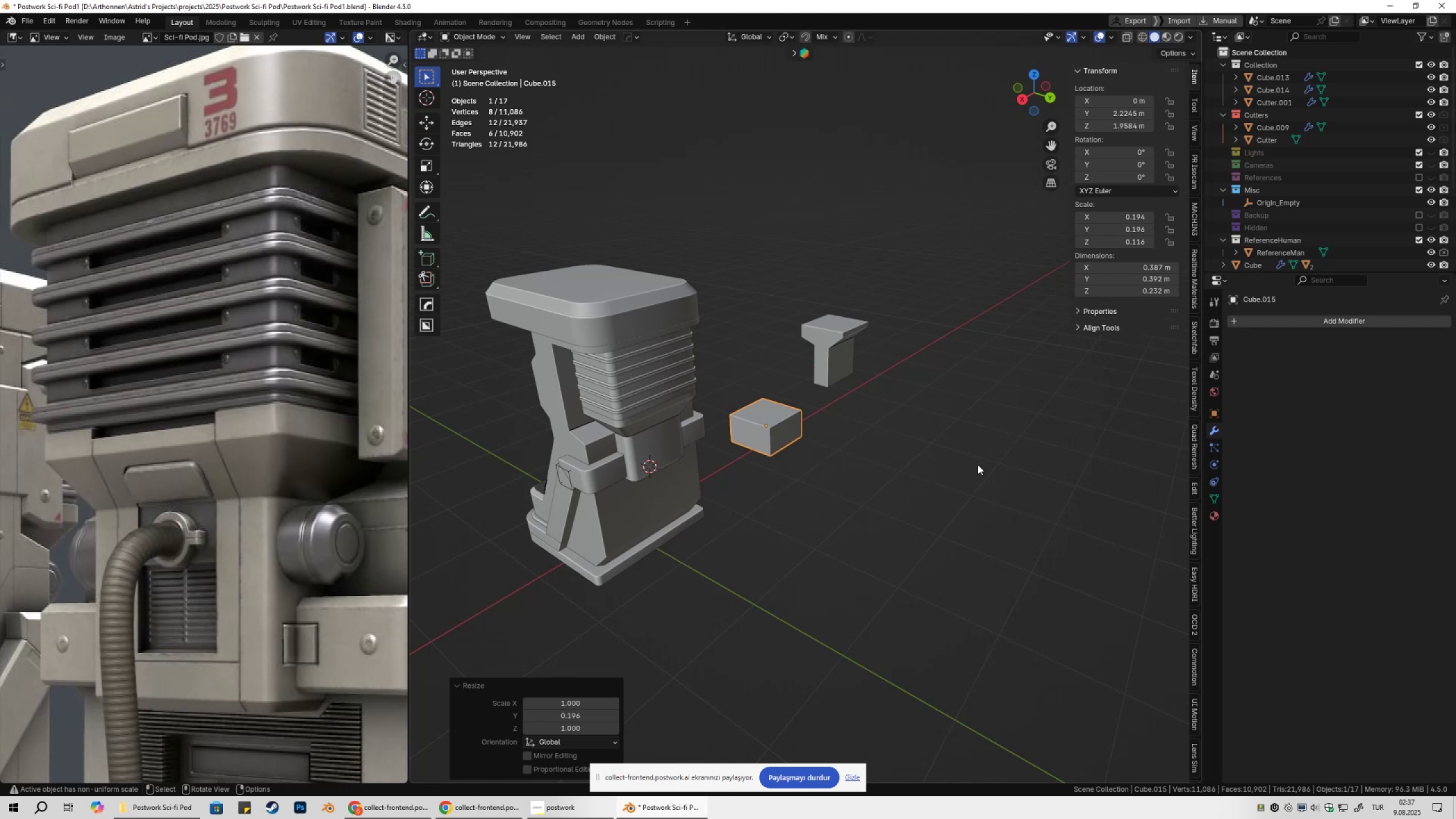 
type(sy)
 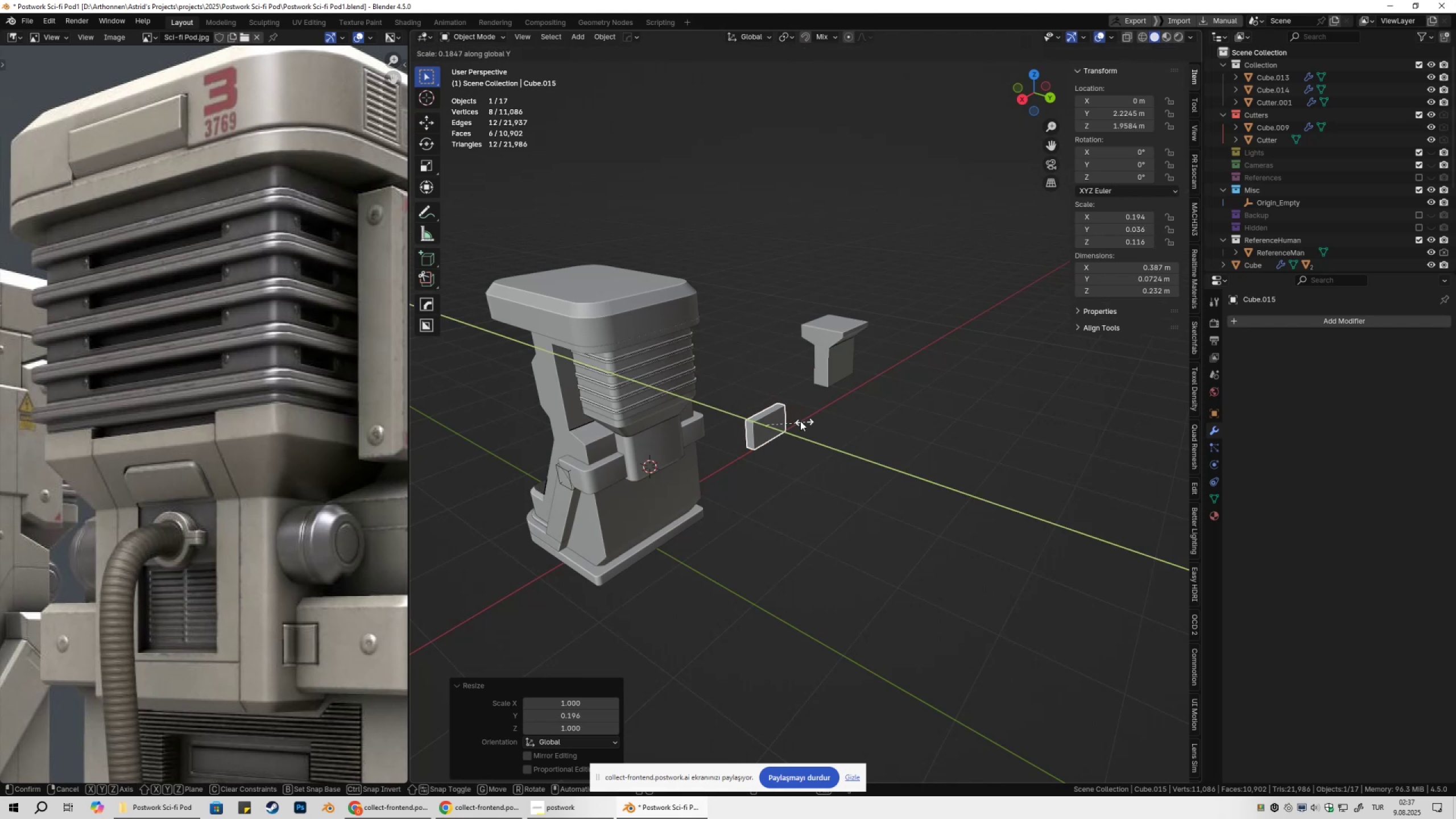 
left_click([800, 421])
 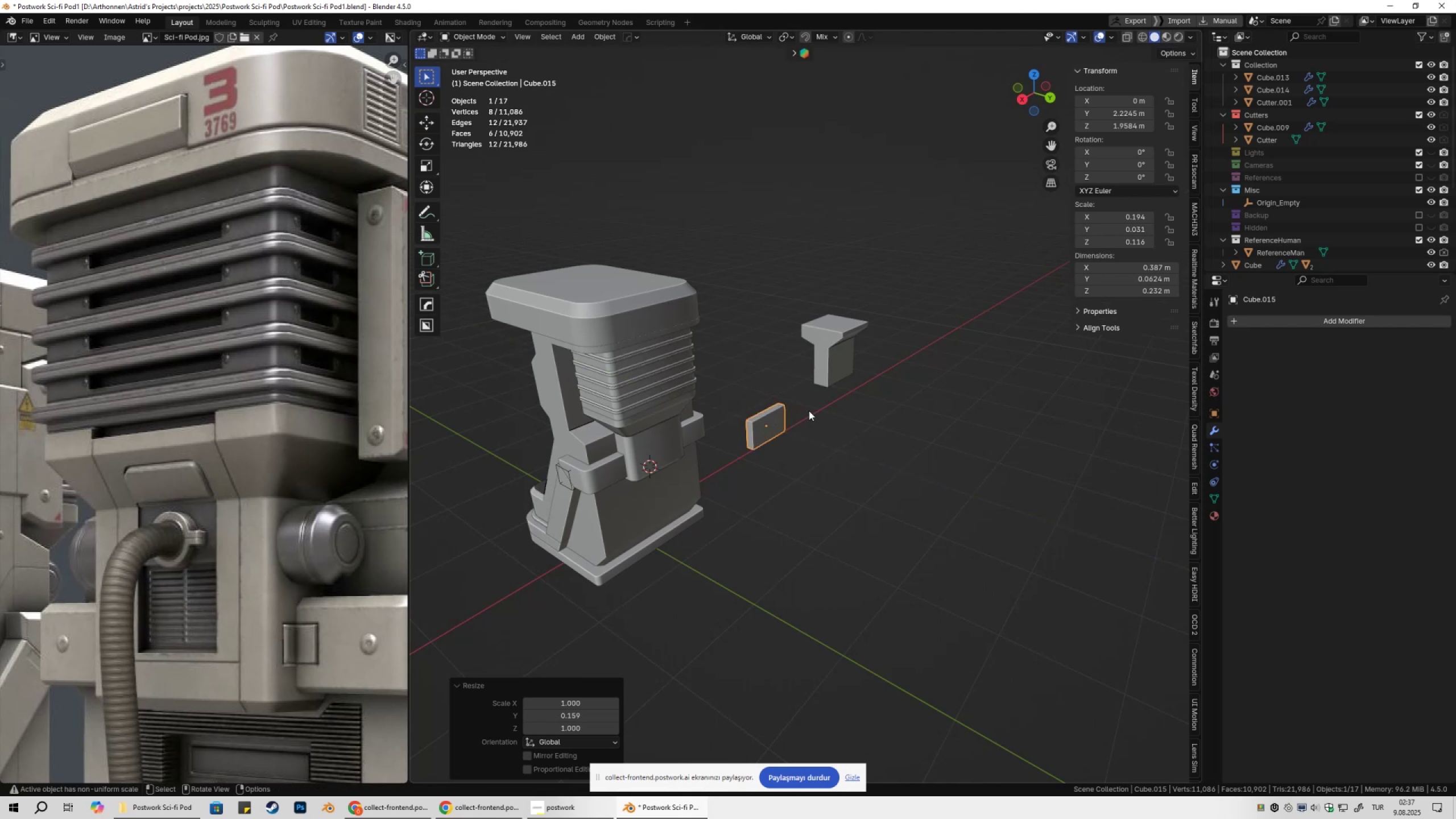 
type(19gzsz)
 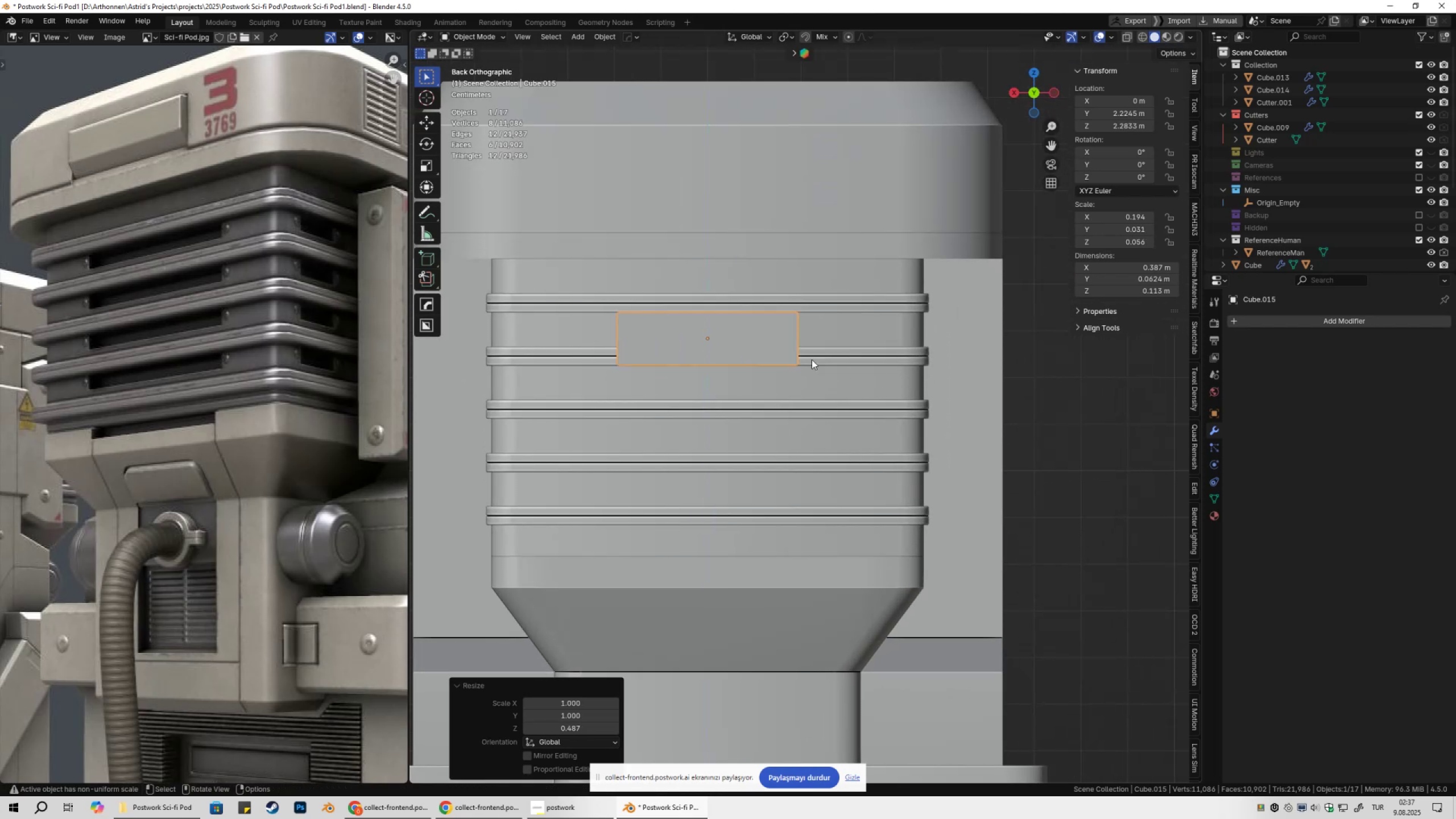 
scroll: coordinate [838, 375], scroll_direction: up, amount: 8.0
 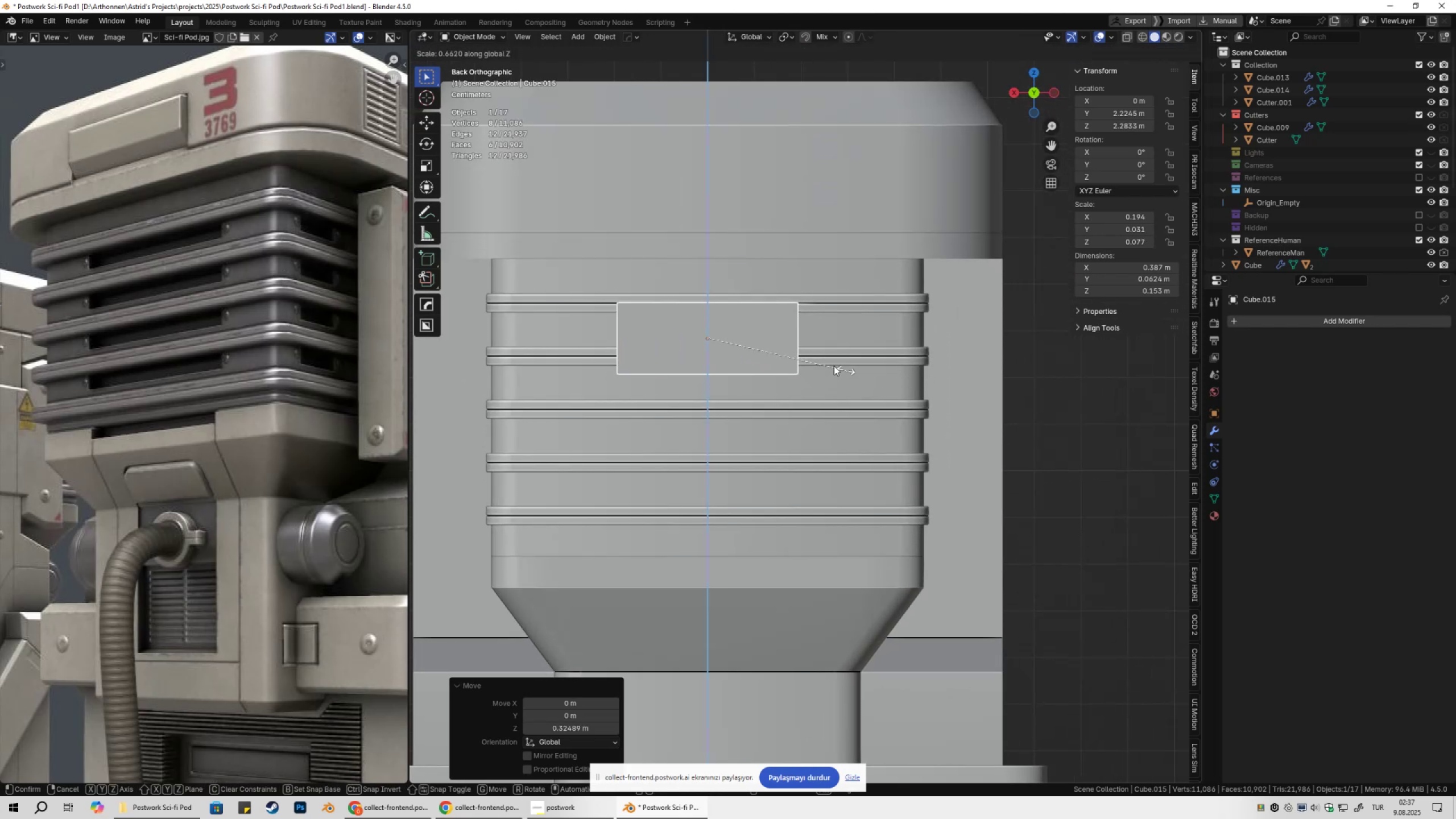 
left_click([812, 359])
 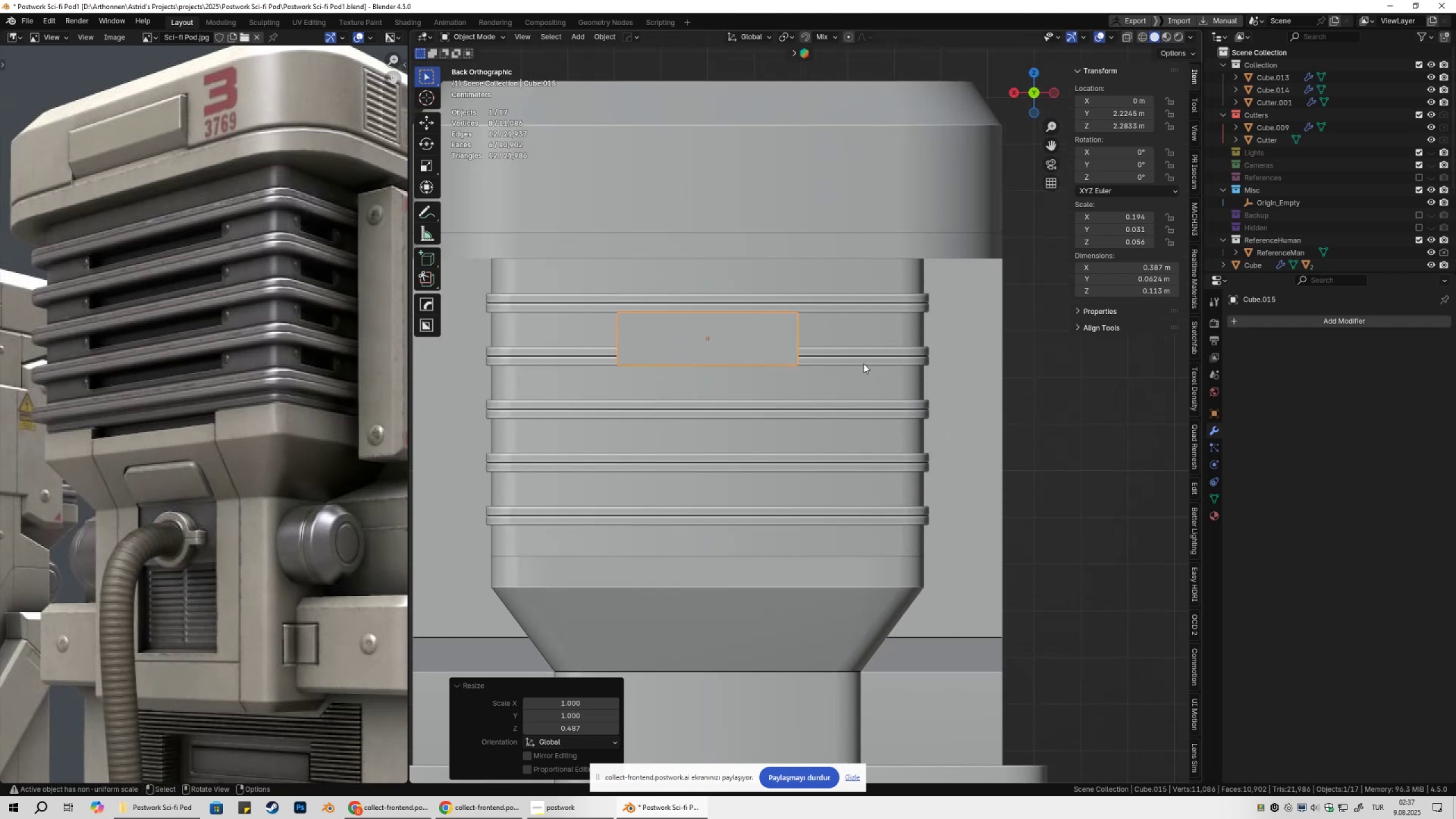 
type(sz)
 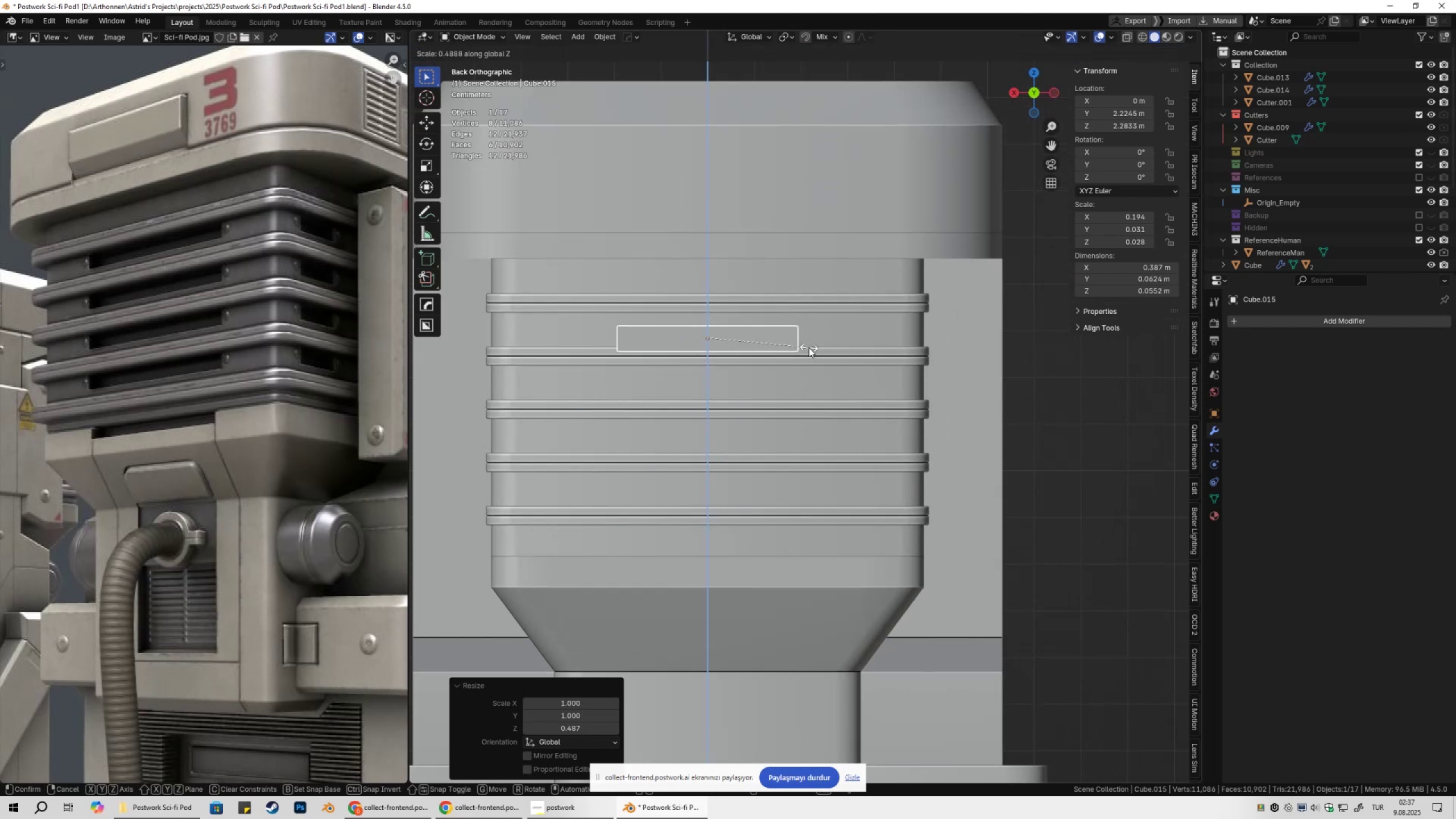 
left_click([809, 348])
 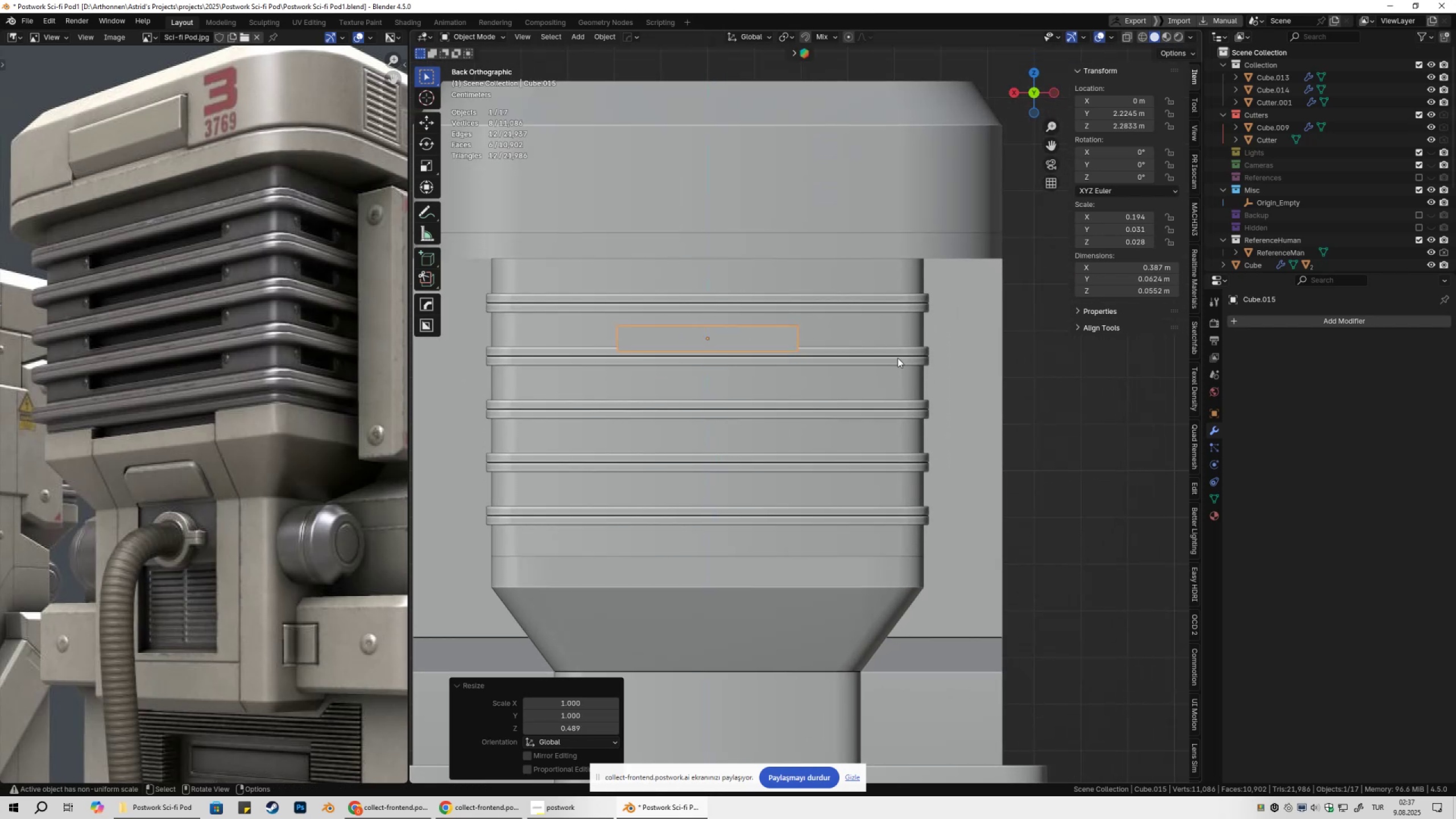 
type(sz)
 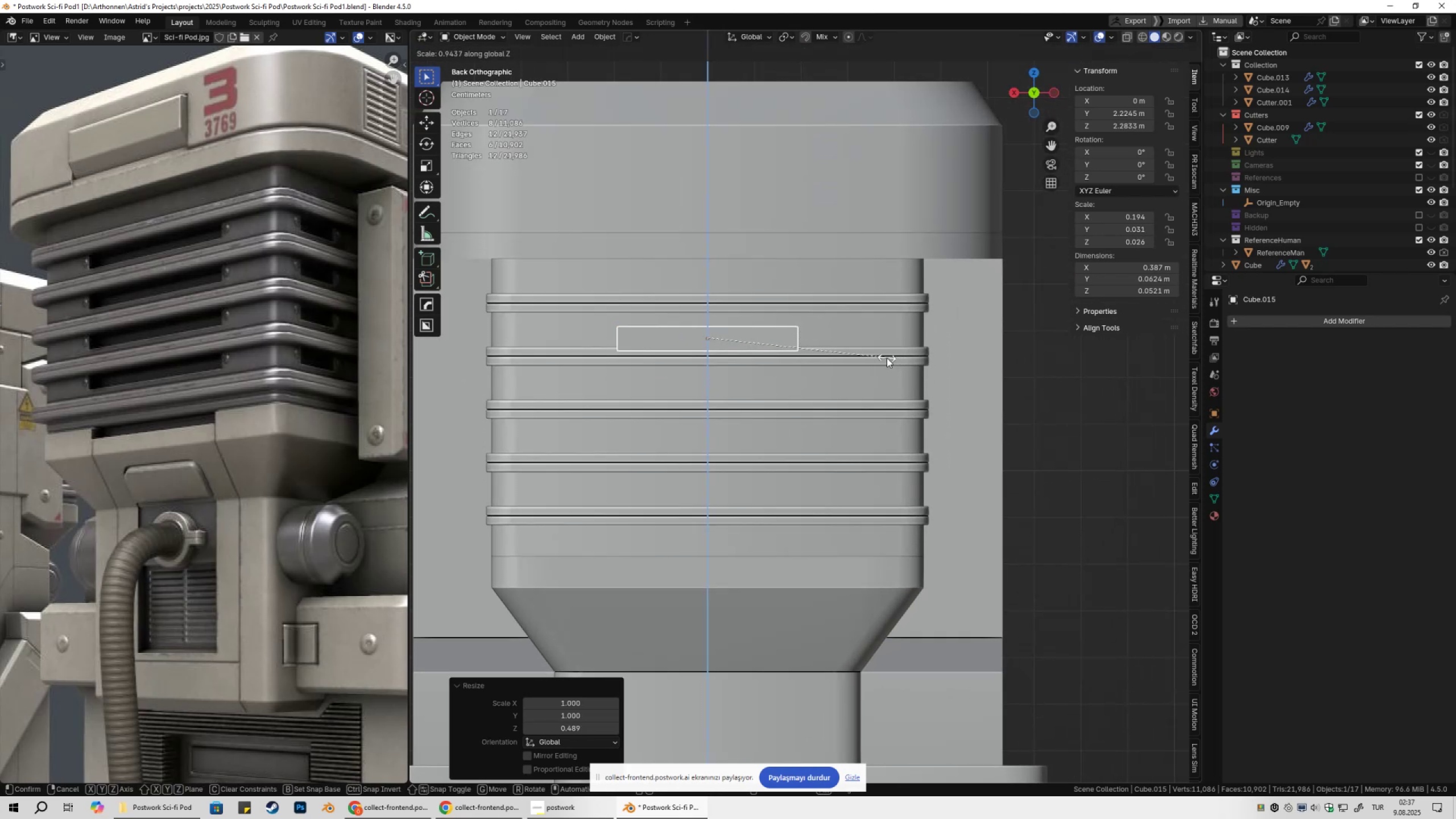 
left_click([887, 358])
 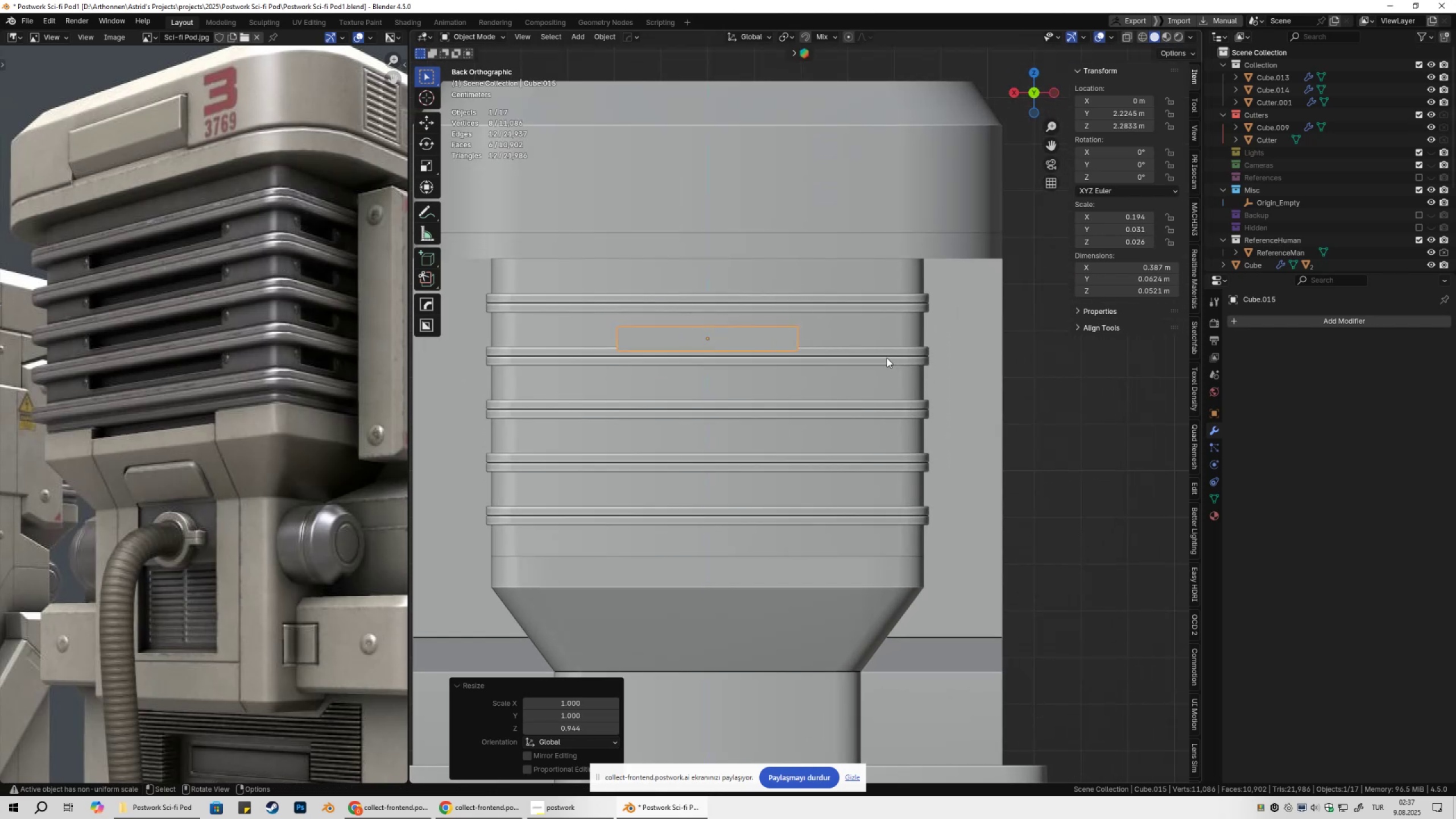 
type(gz)
 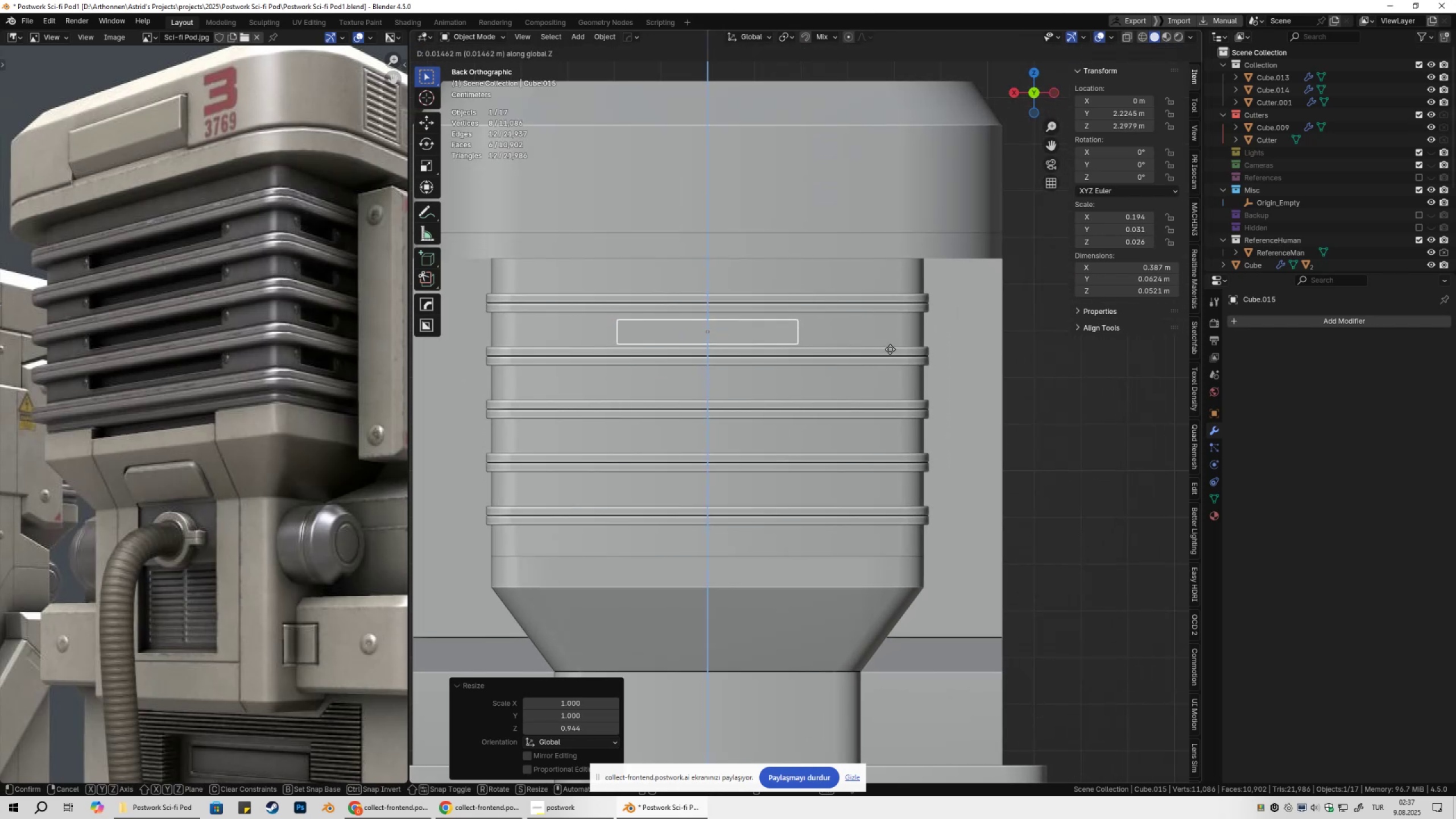 
left_click([891, 349])
 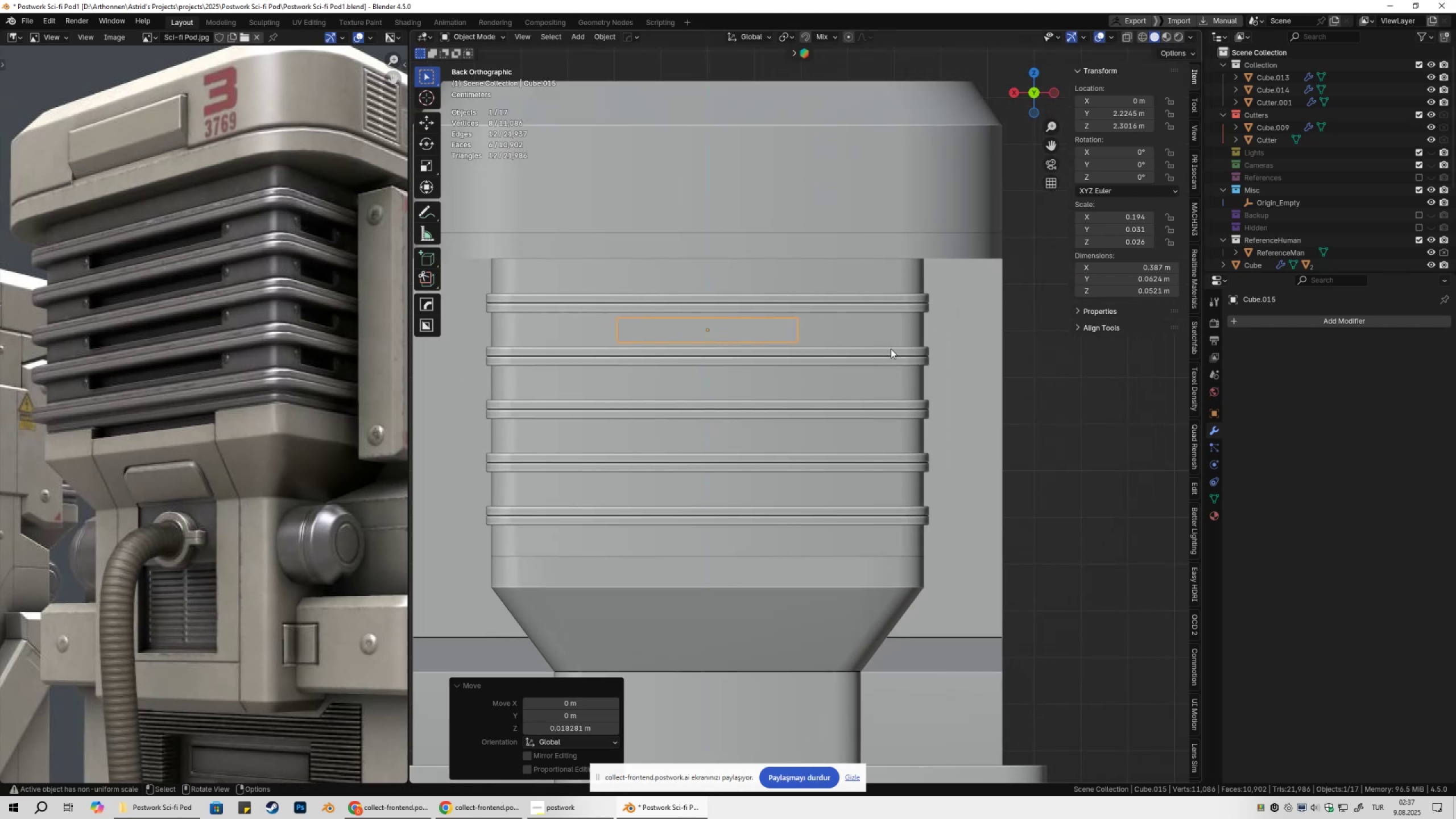 
hold_key(key=ShiftLeft, duration=0.32)
 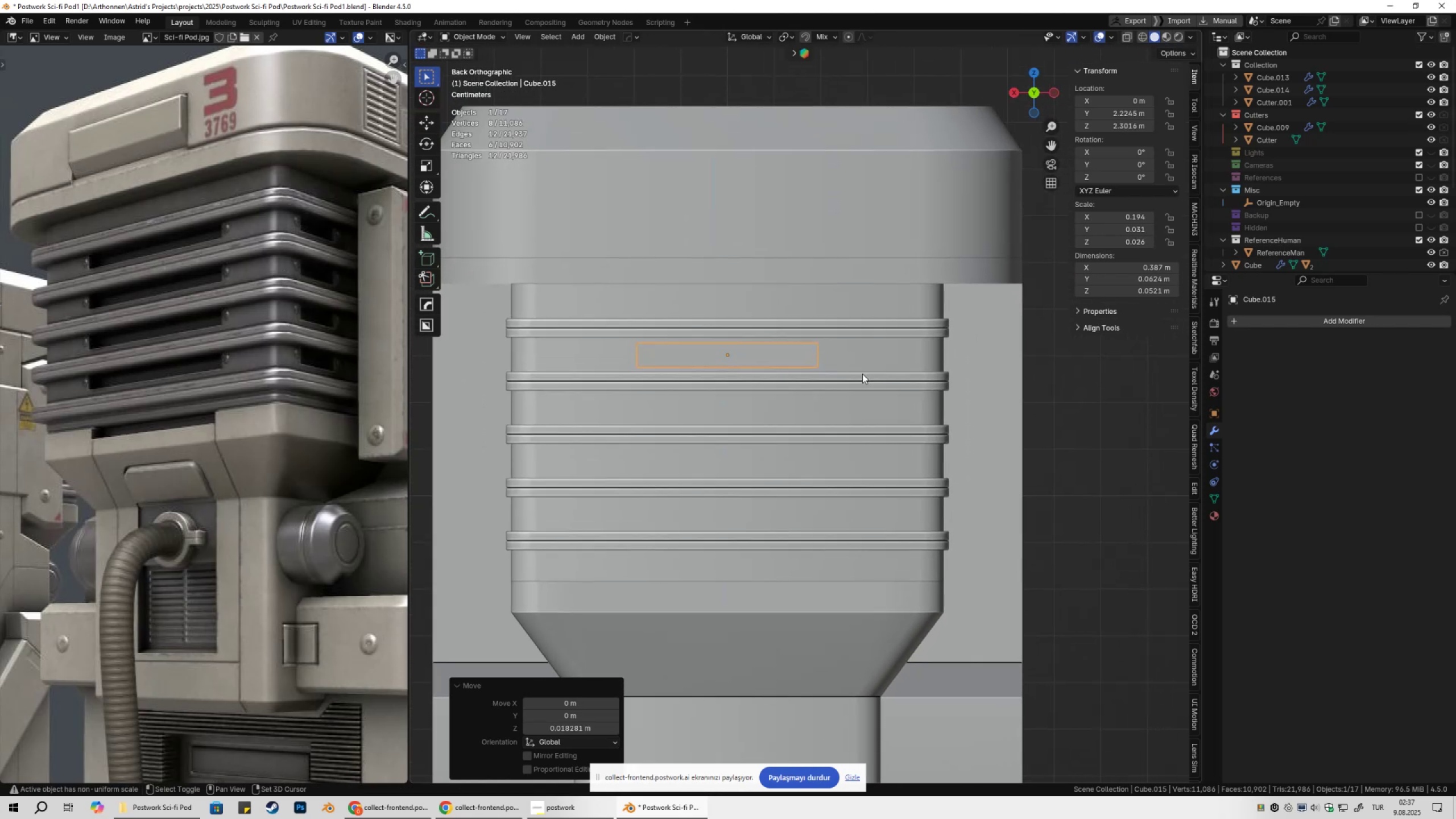 
scroll: coordinate [865, 375], scroll_direction: up, amount: 3.0
 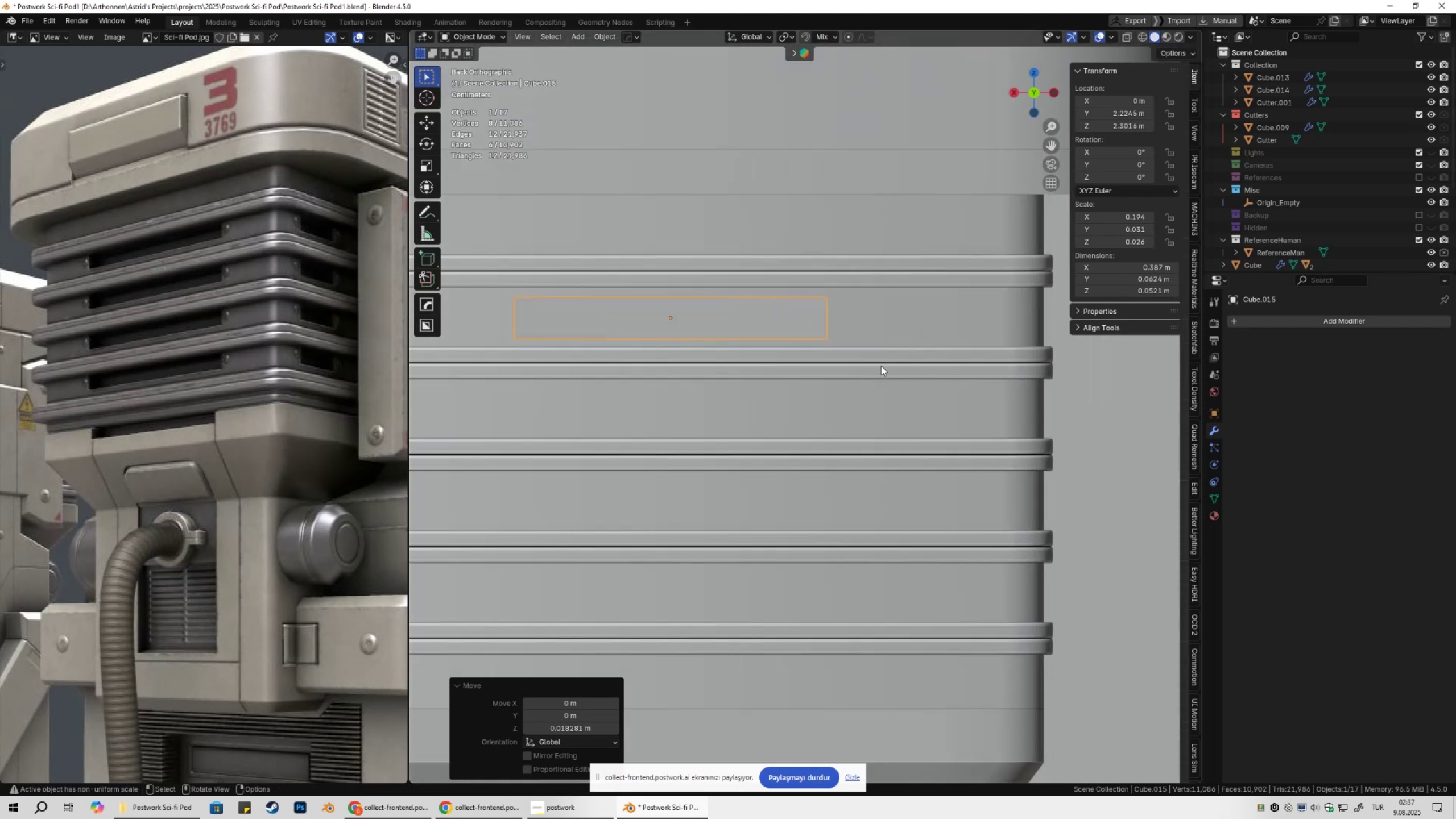 
type(gz)
 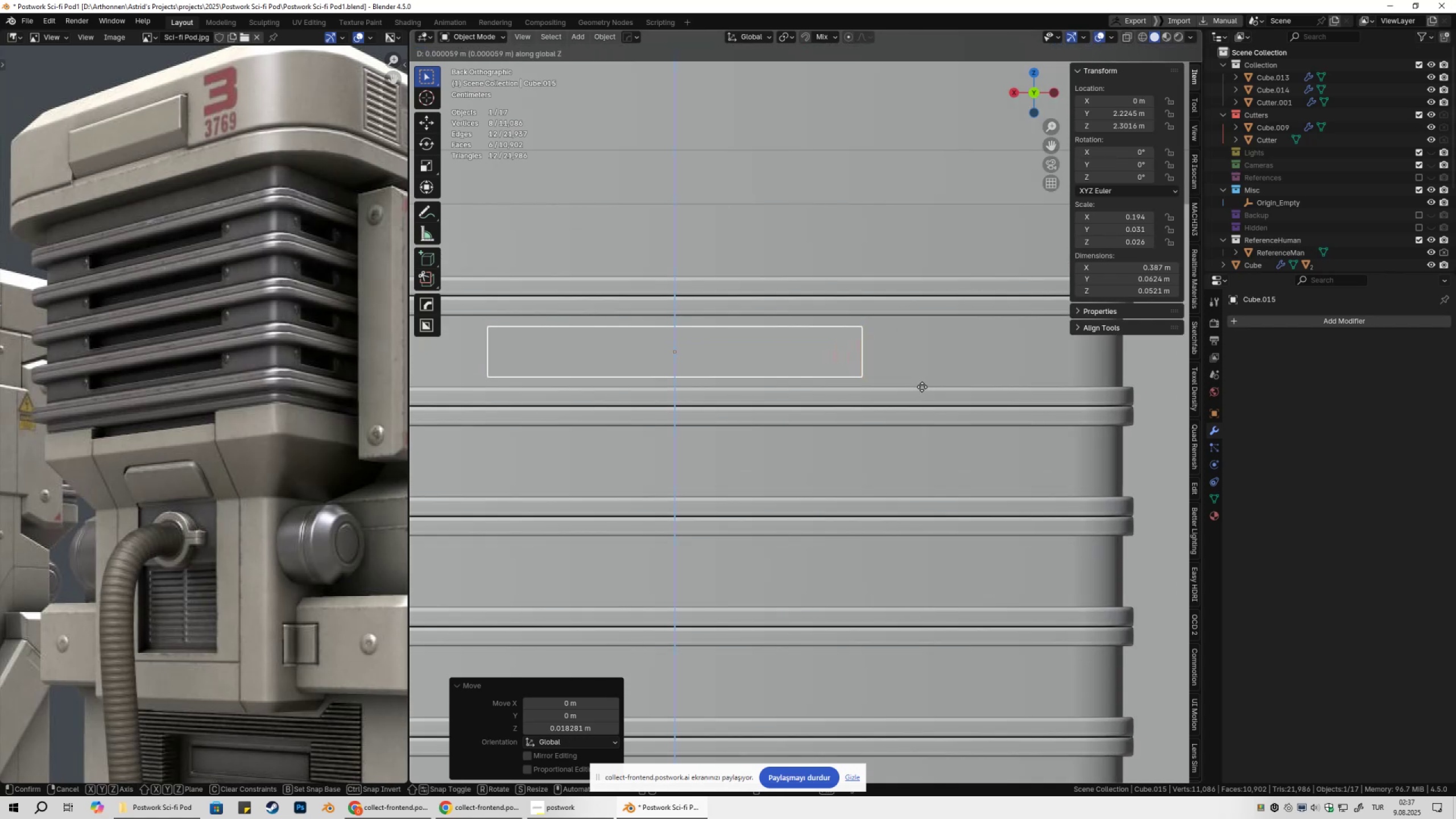 
scroll: coordinate [902, 390], scroll_direction: up, amount: 1.0
 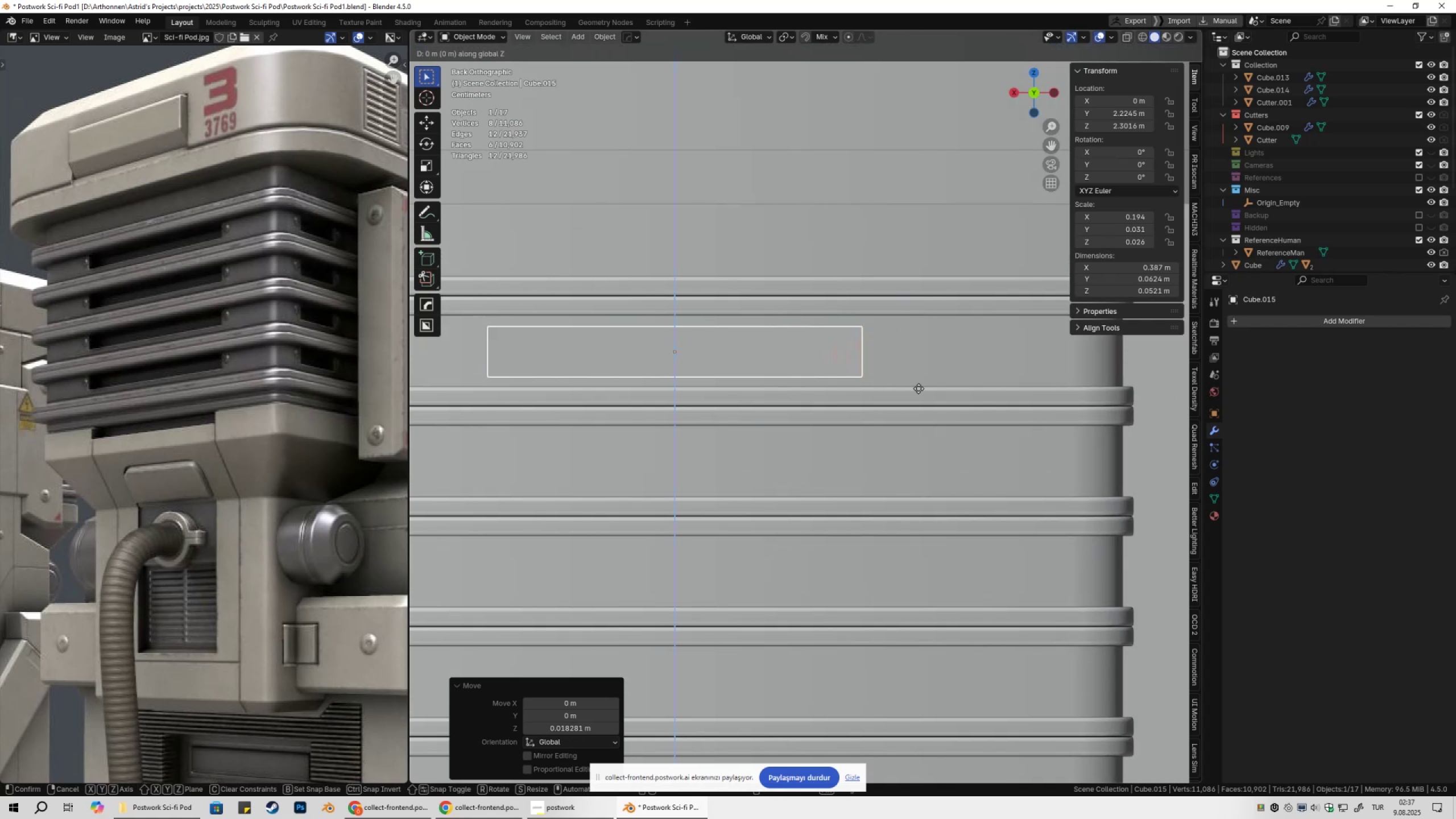 
hold_key(key=ShiftLeft, duration=1.36)
left_click([924, 384])
 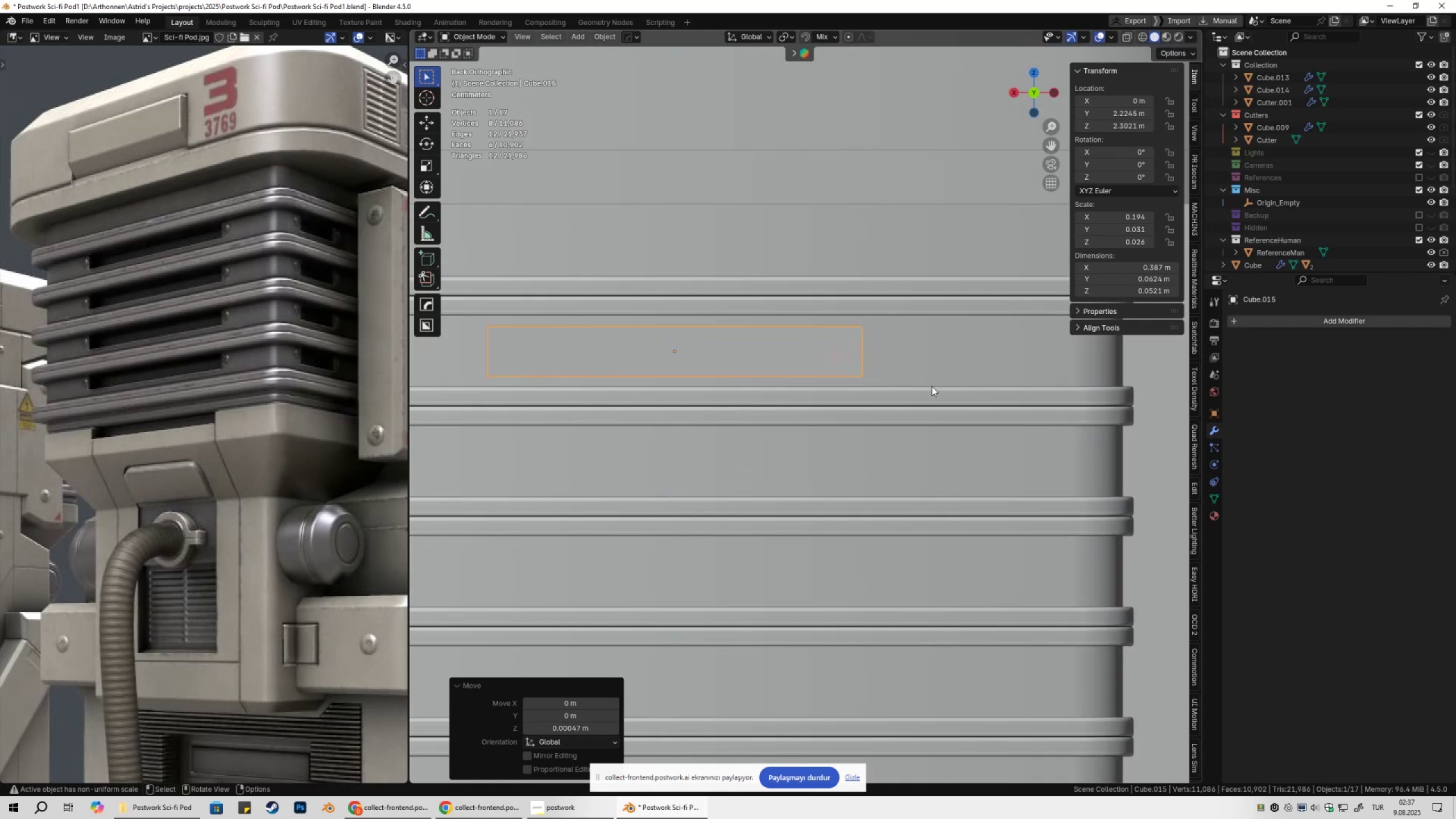 
key(Control+ControlLeft)
 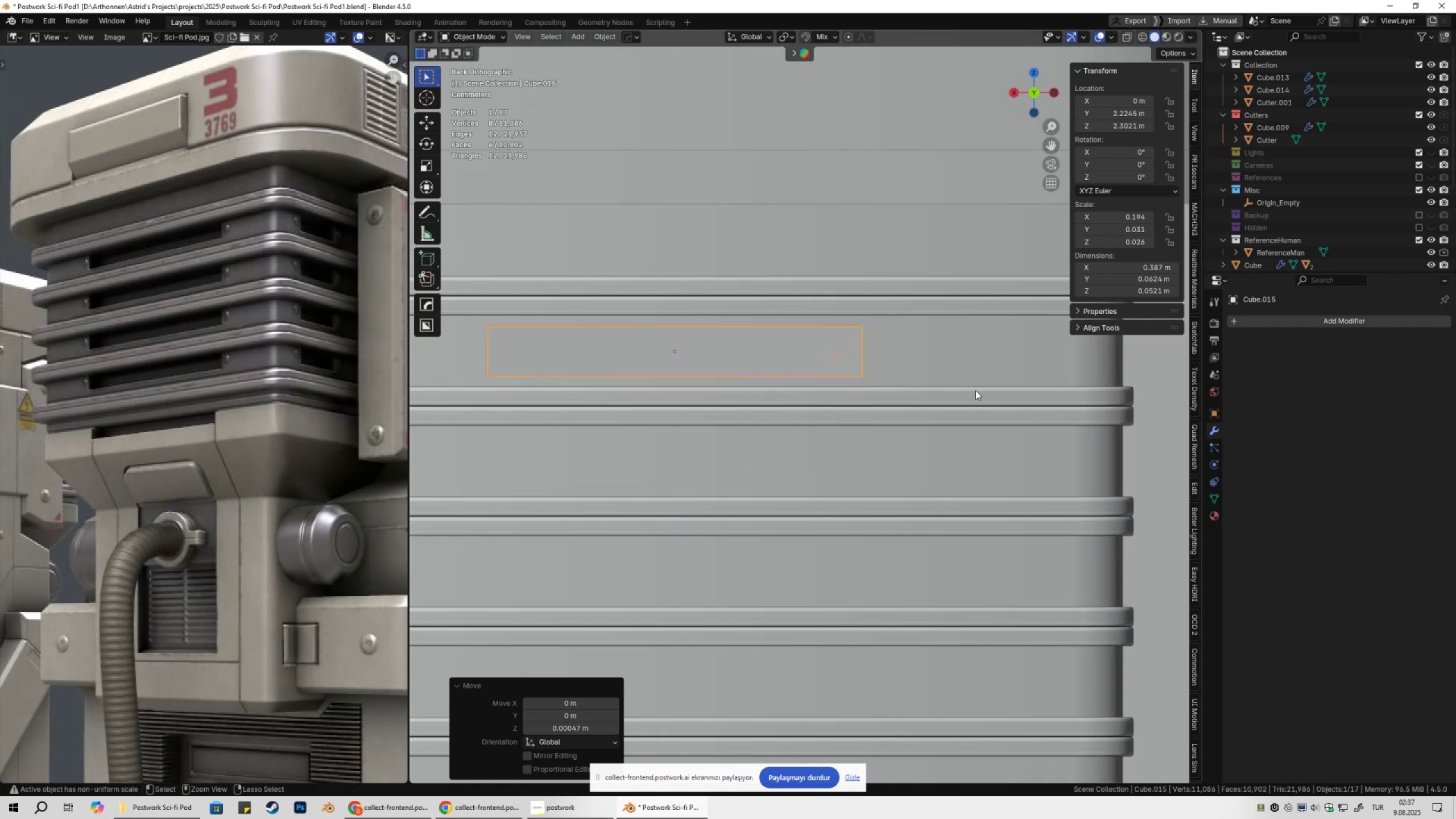 
key(Control+A)
 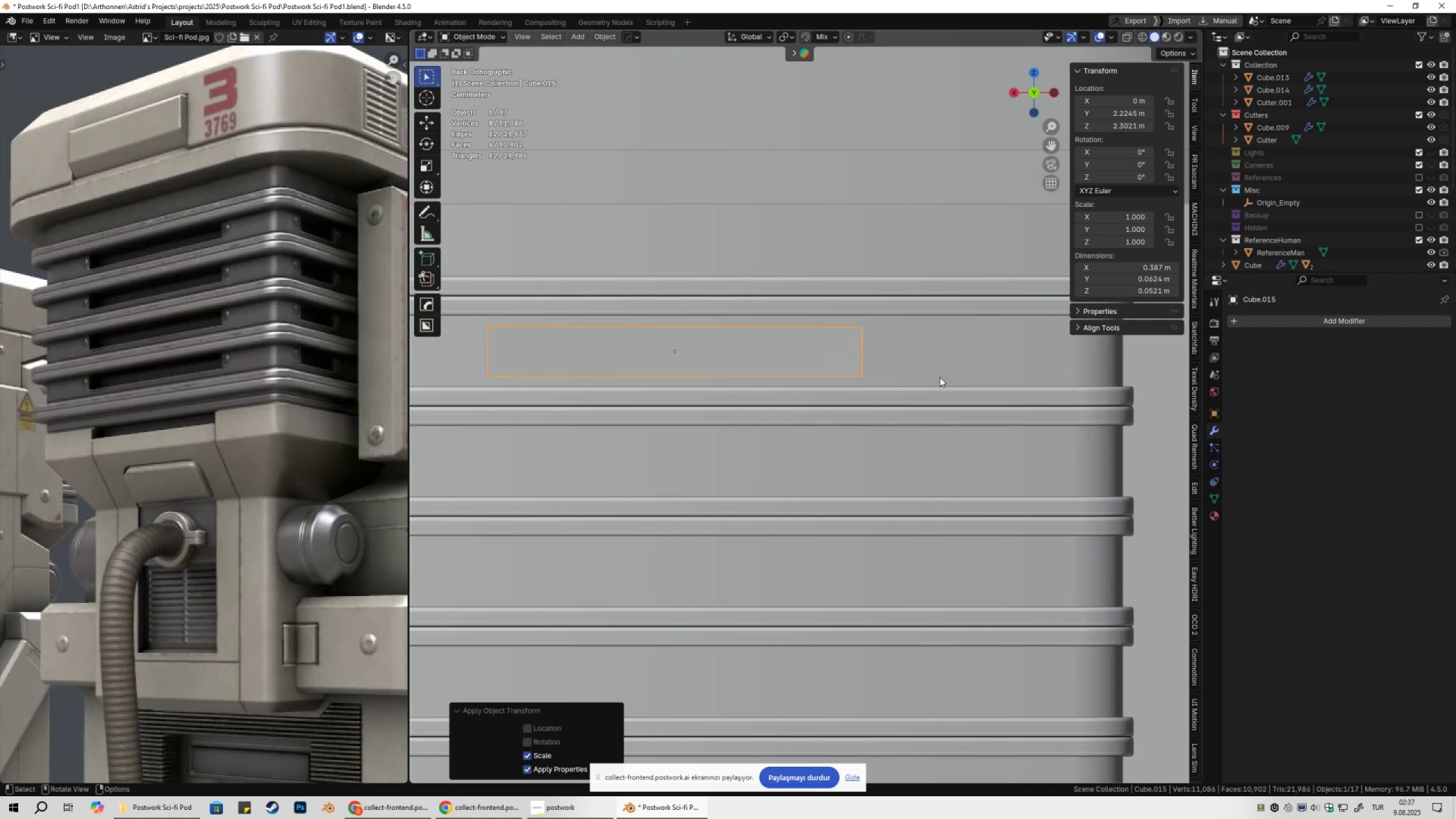 
type(s)
key(Escape)
type(sz)
 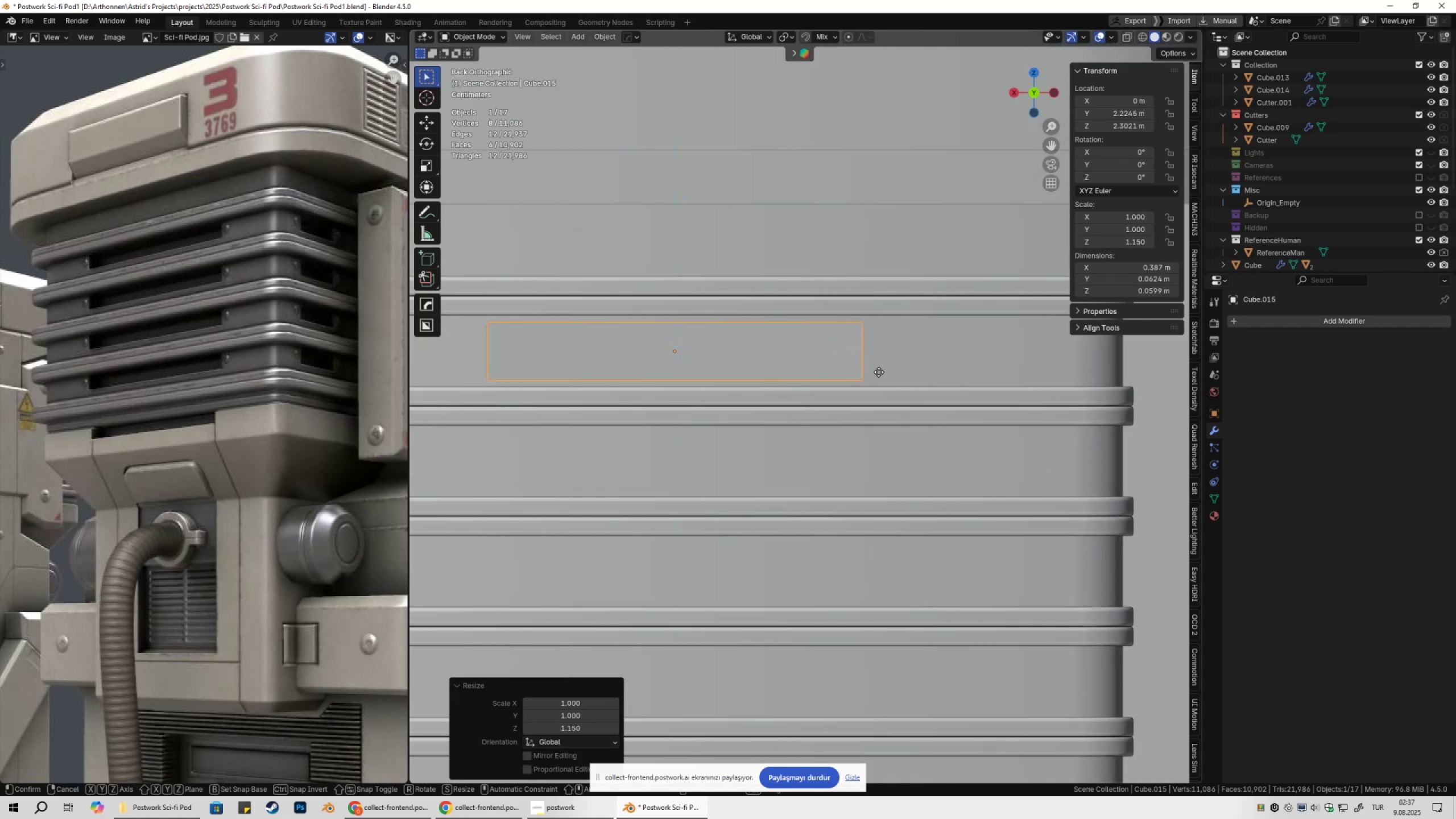 
 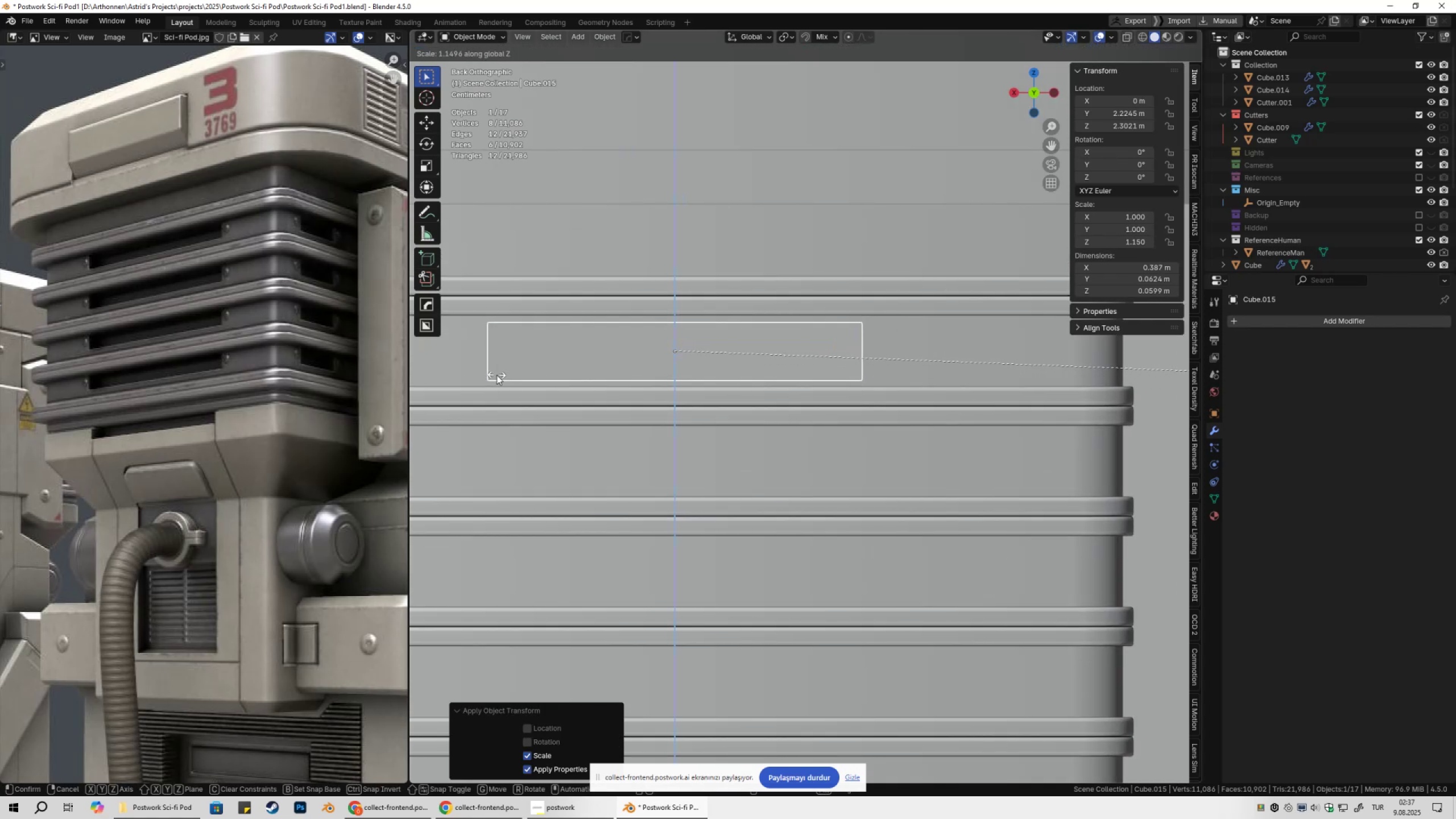 
left_click([497, 375])
 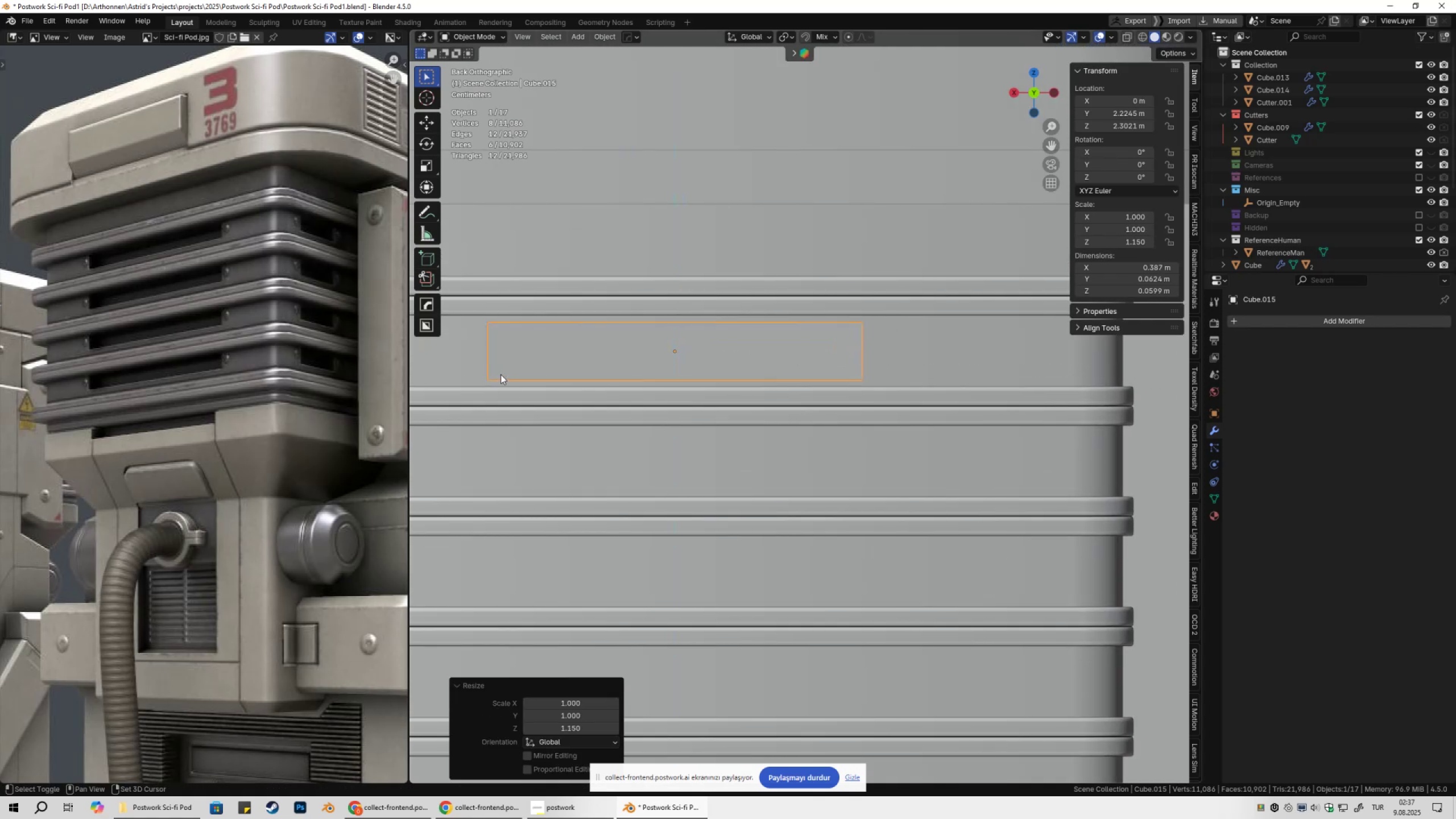 
type(gz)
 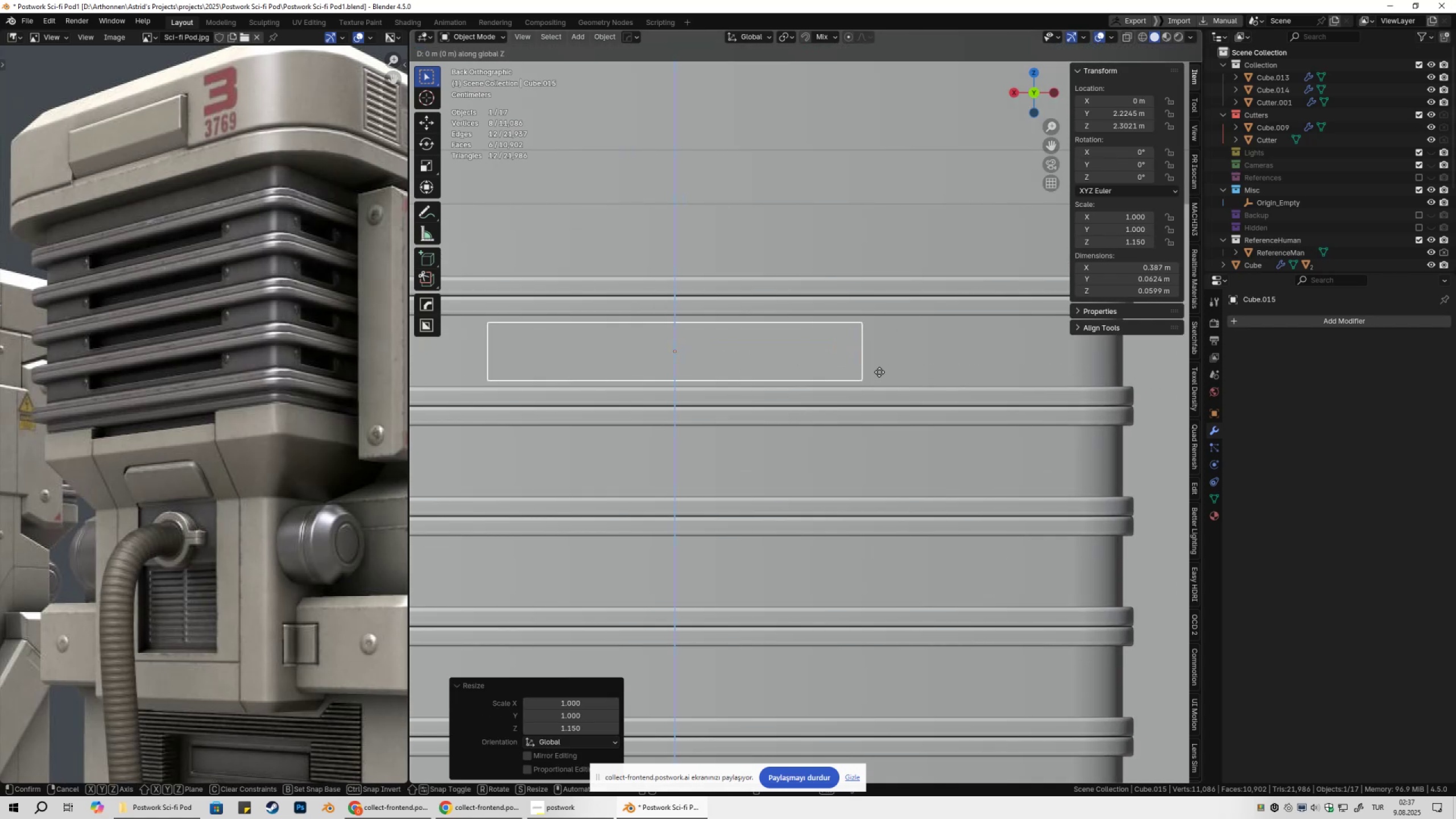 
hold_key(key=ShiftLeft, duration=1.53)
 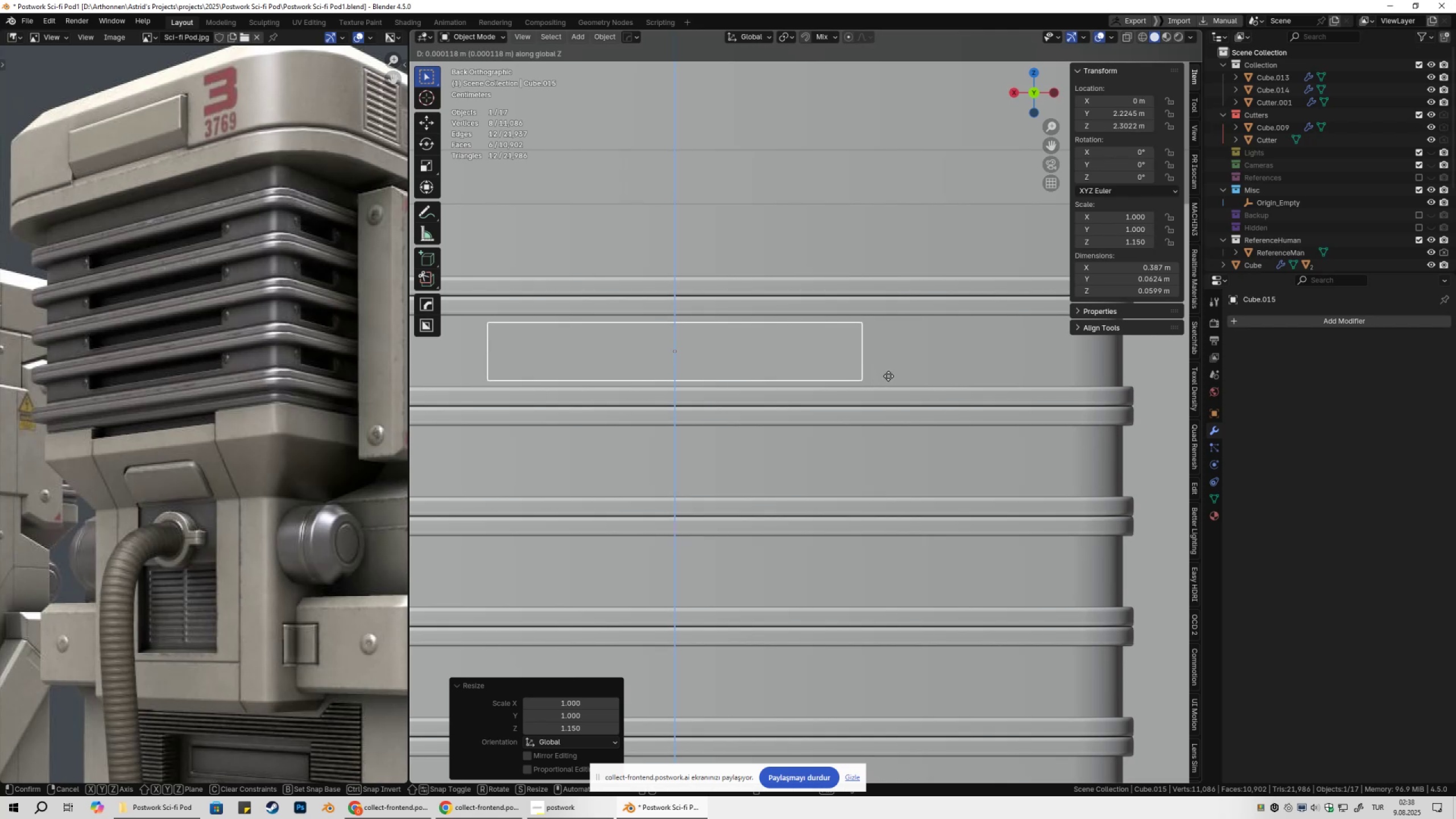 
hold_key(key=ShiftLeft, duration=1.05)
 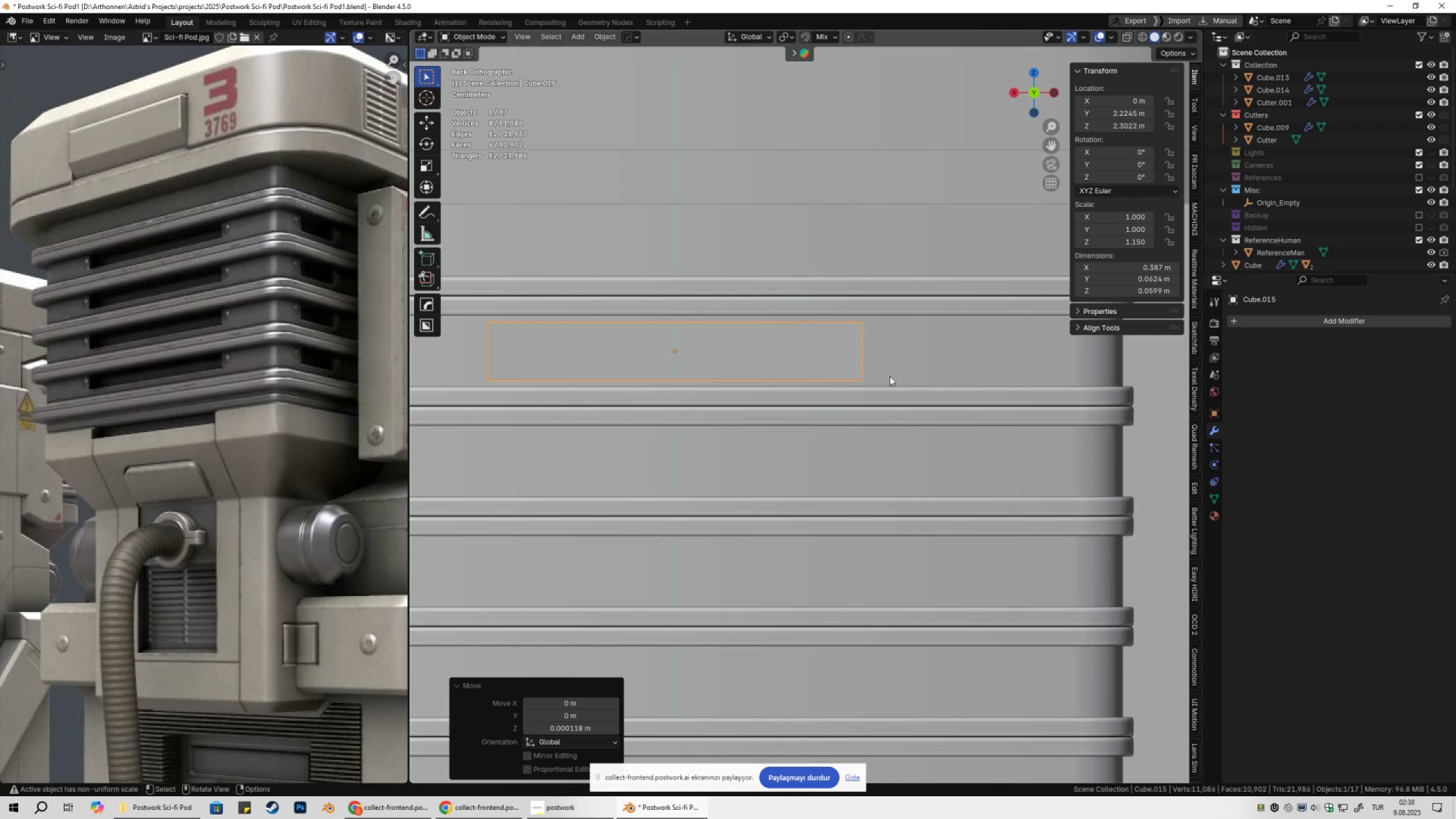 
scroll: coordinate [889, 384], scroll_direction: down, amount: 7.0
 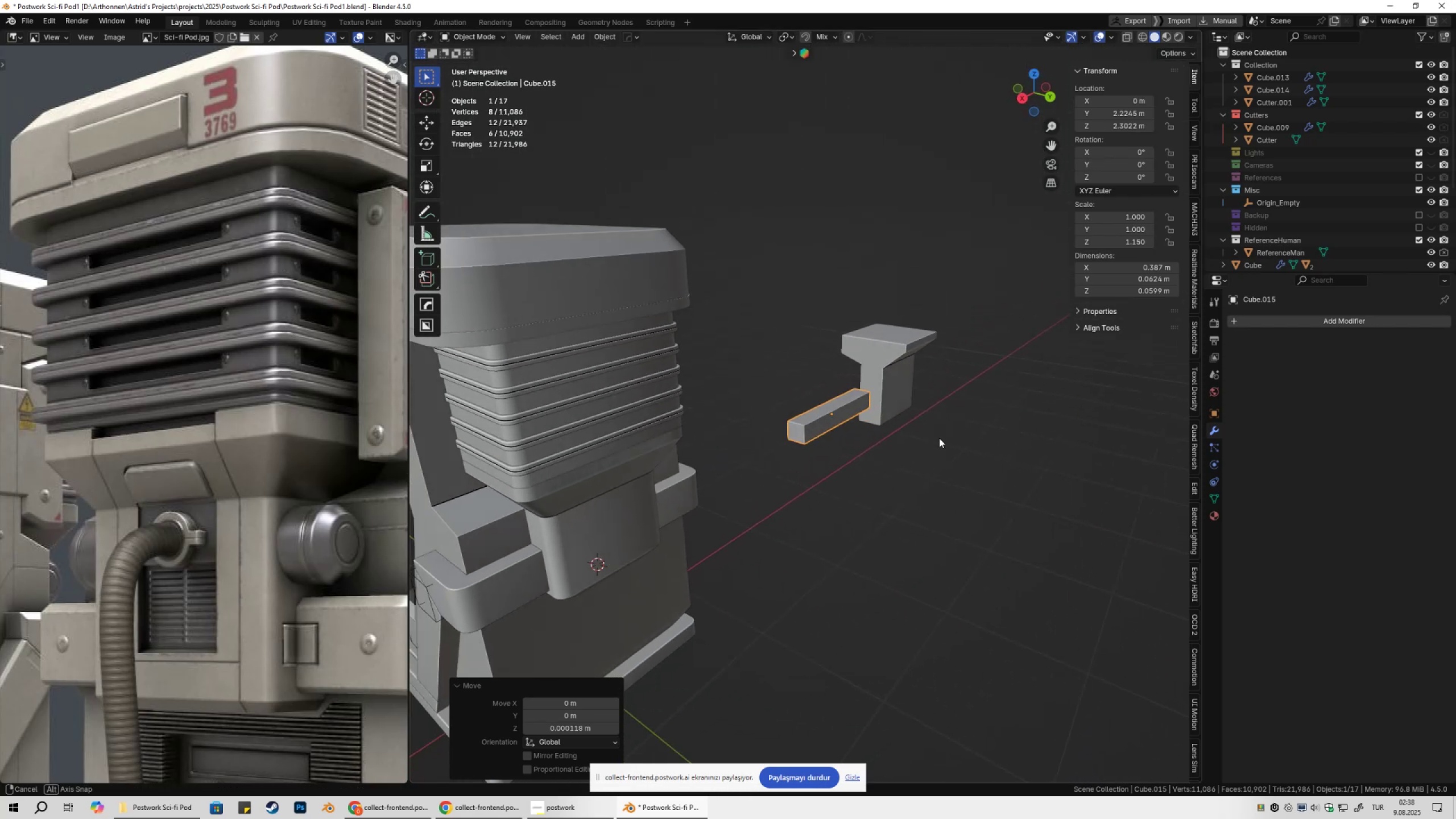 
key(G)
 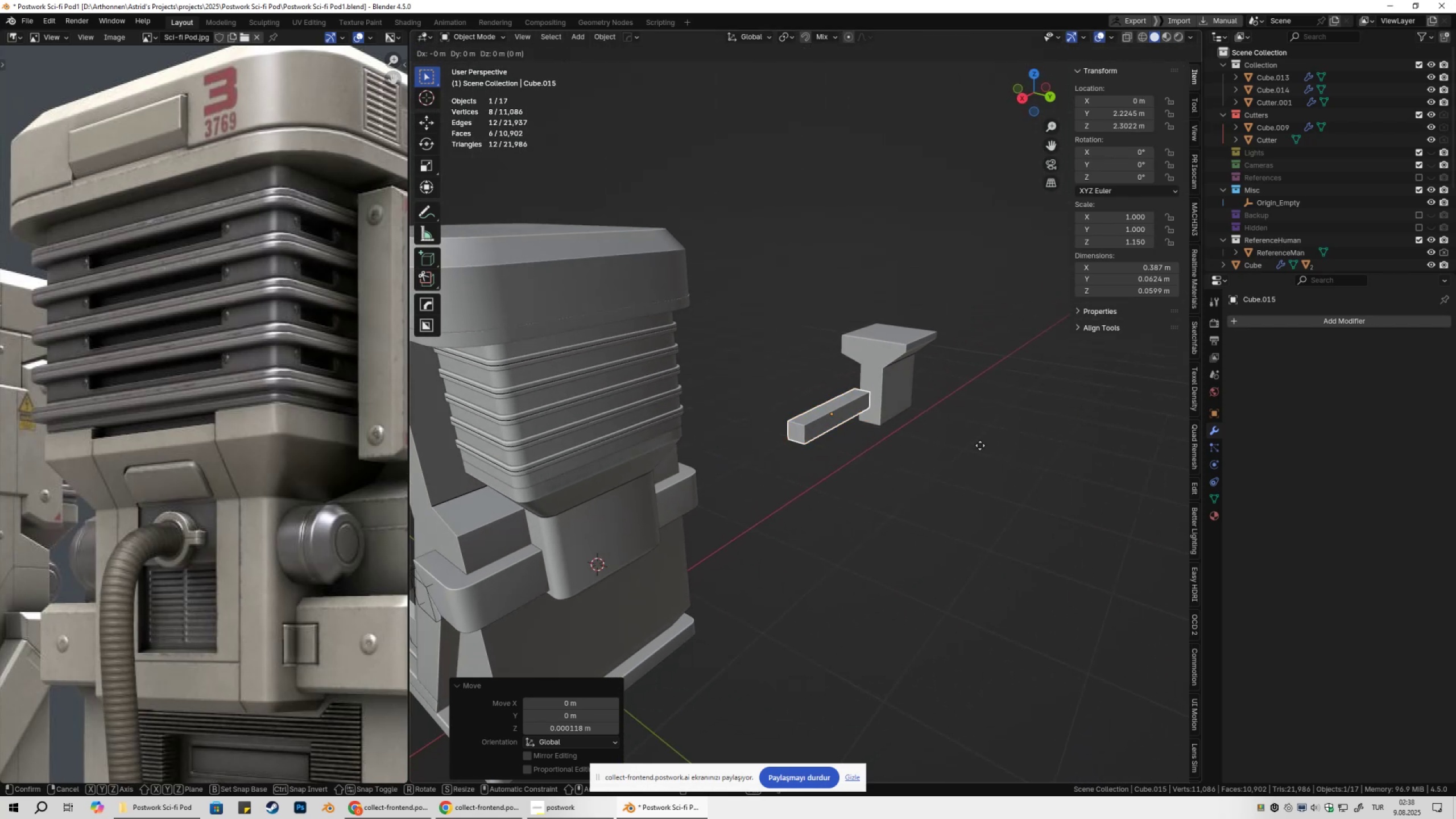 
key(Escape)
 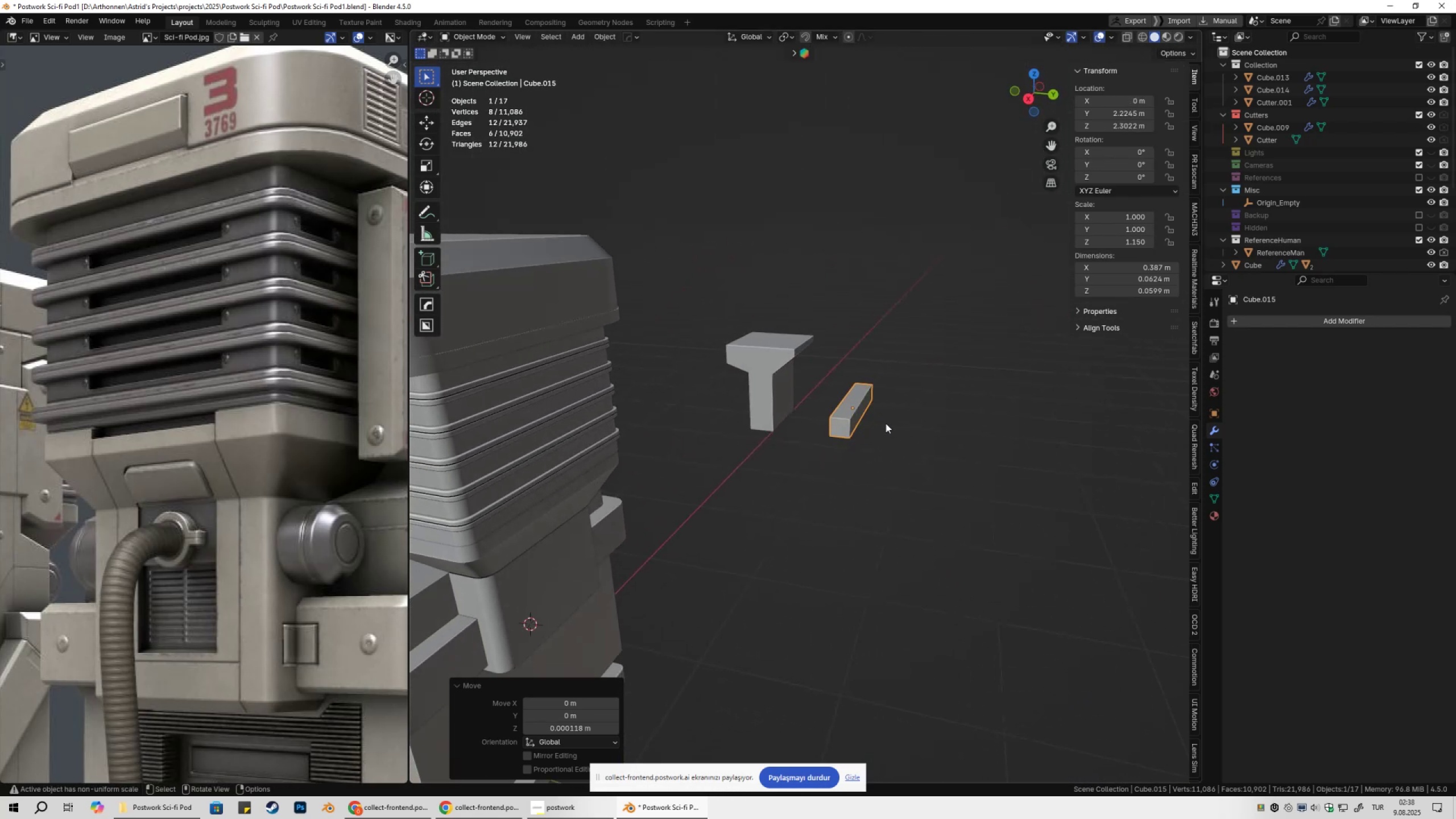 
key(Control+ControlLeft)
 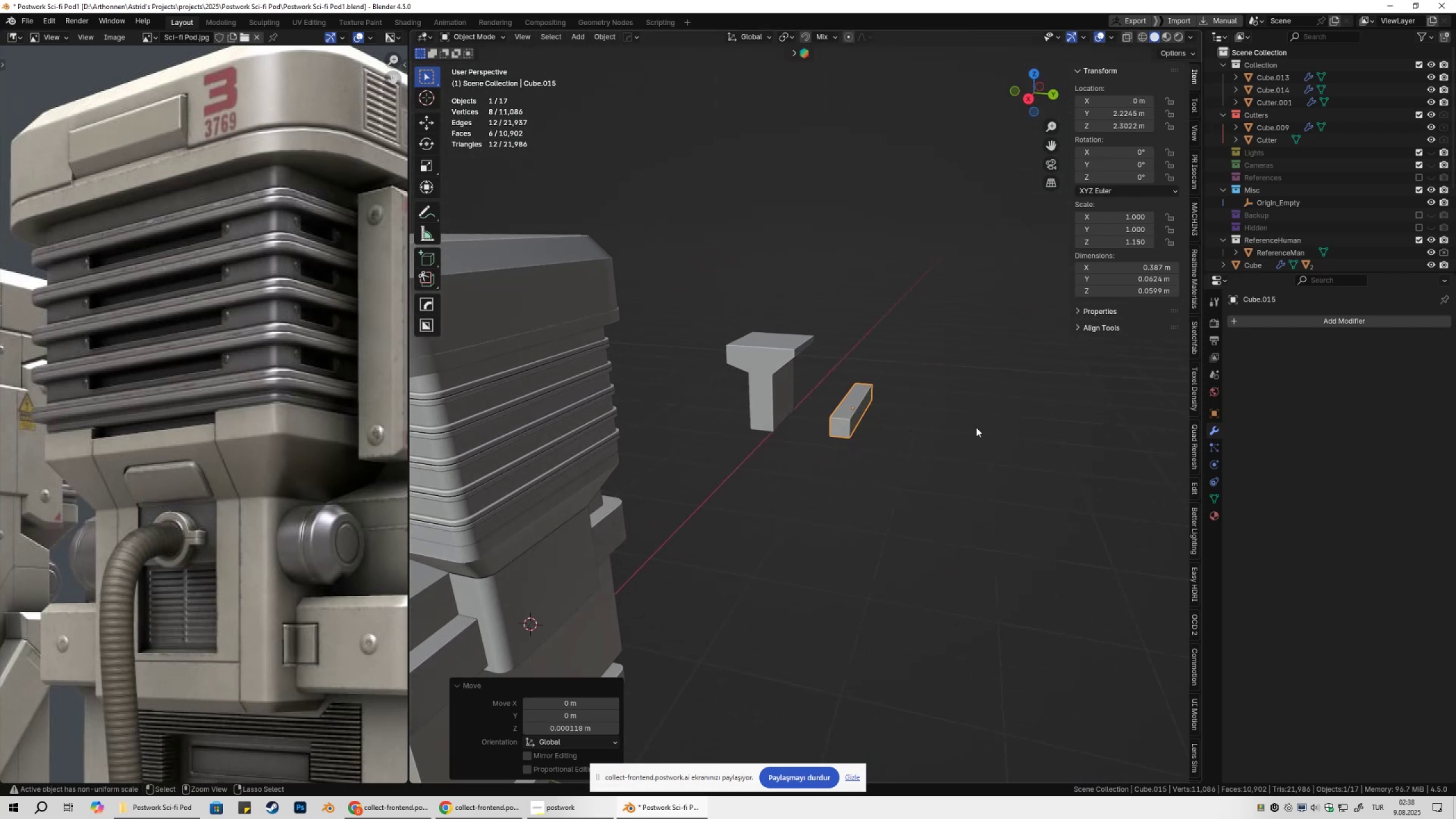 
key(Control+A)
 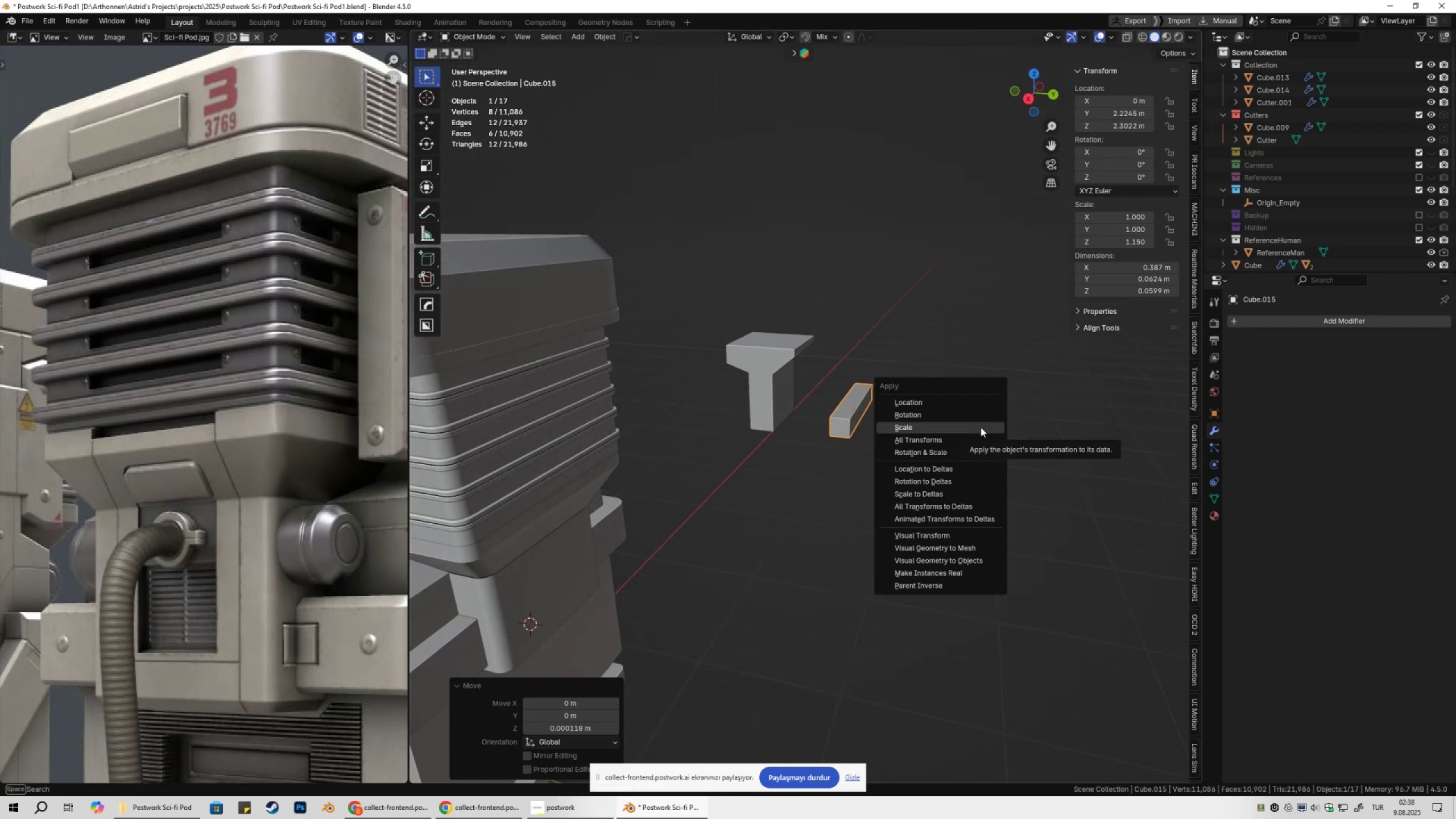 
left_click([981, 427])
 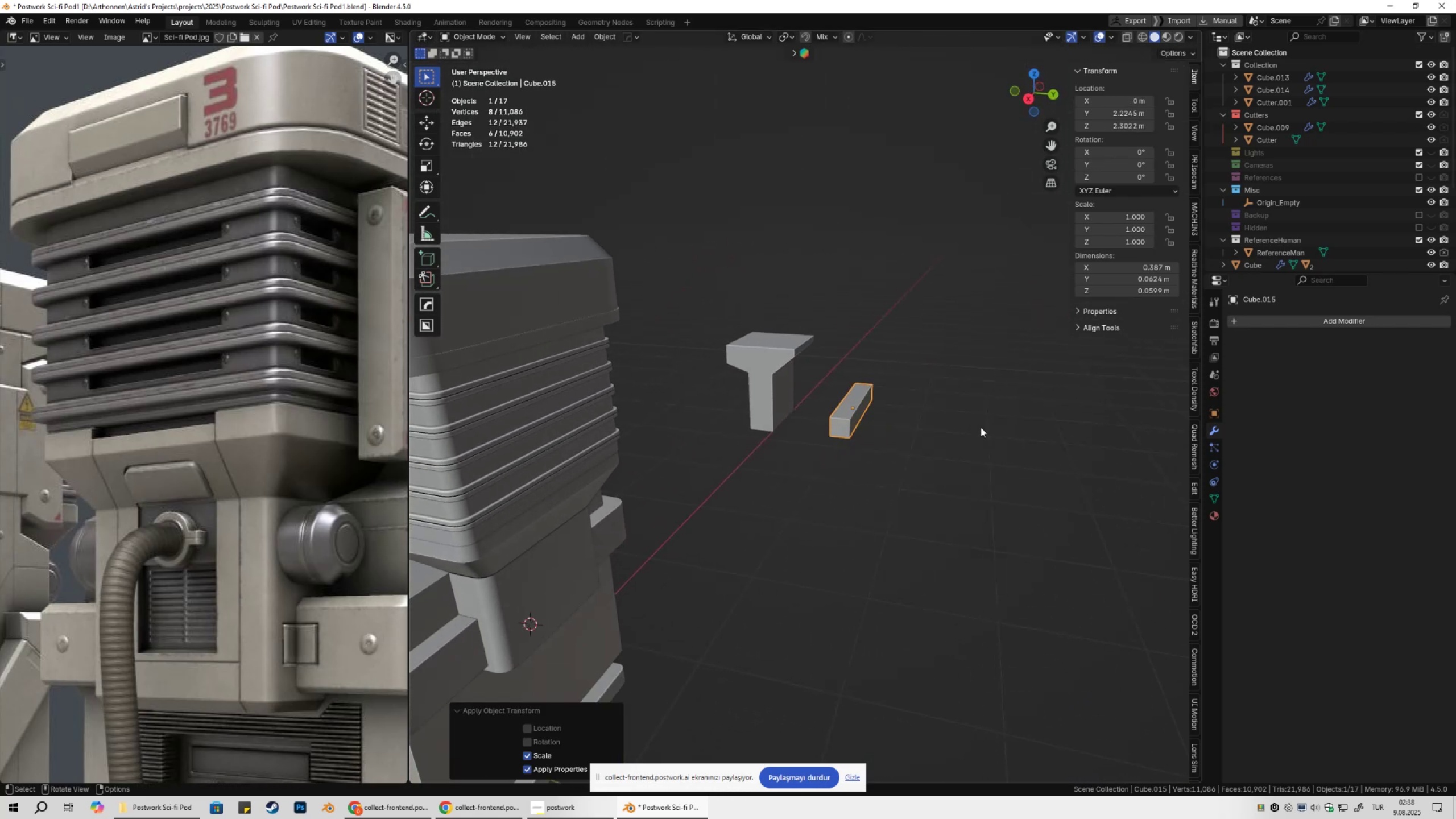 
type(gy)
 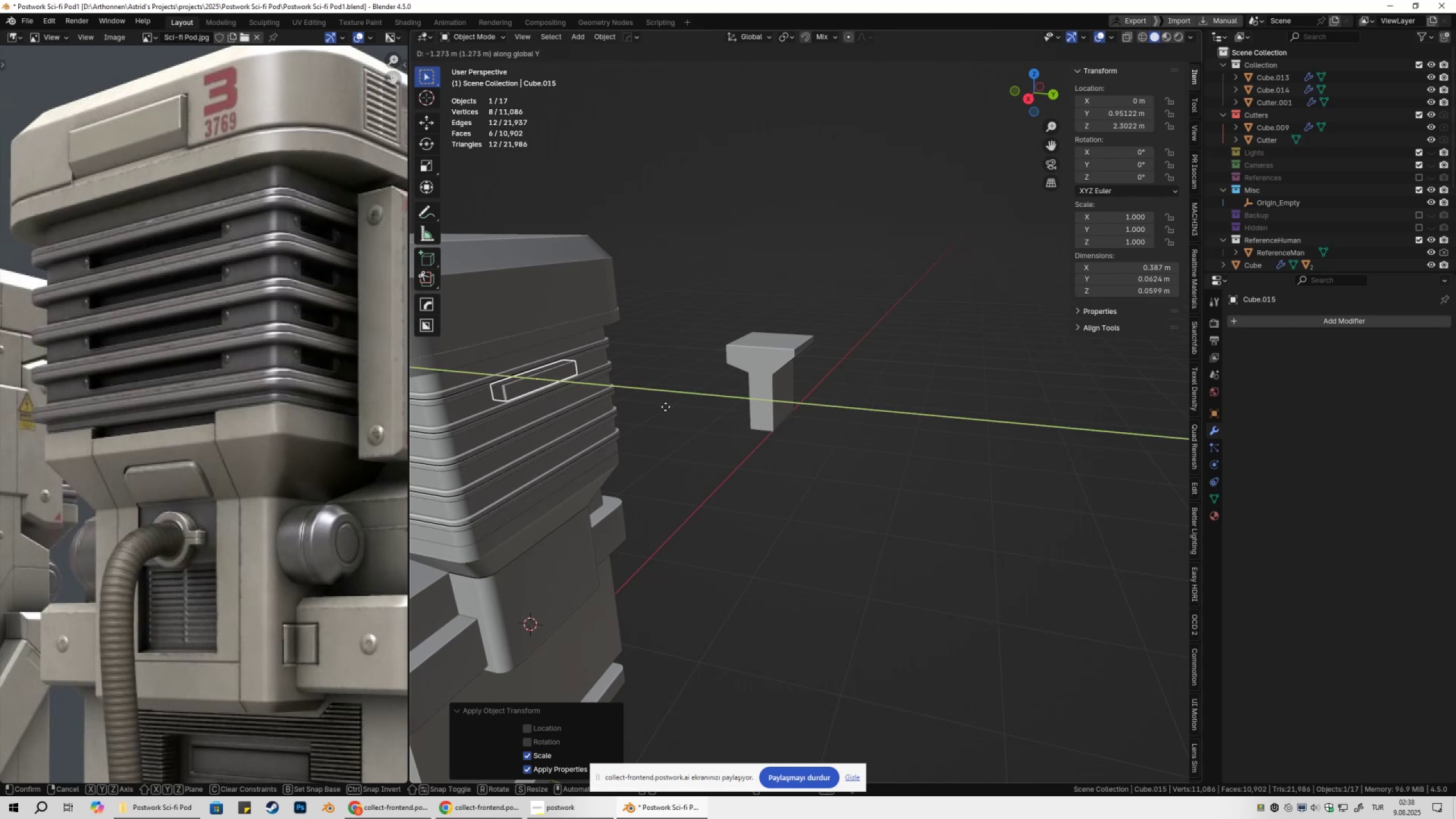 
left_click([669, 407])
 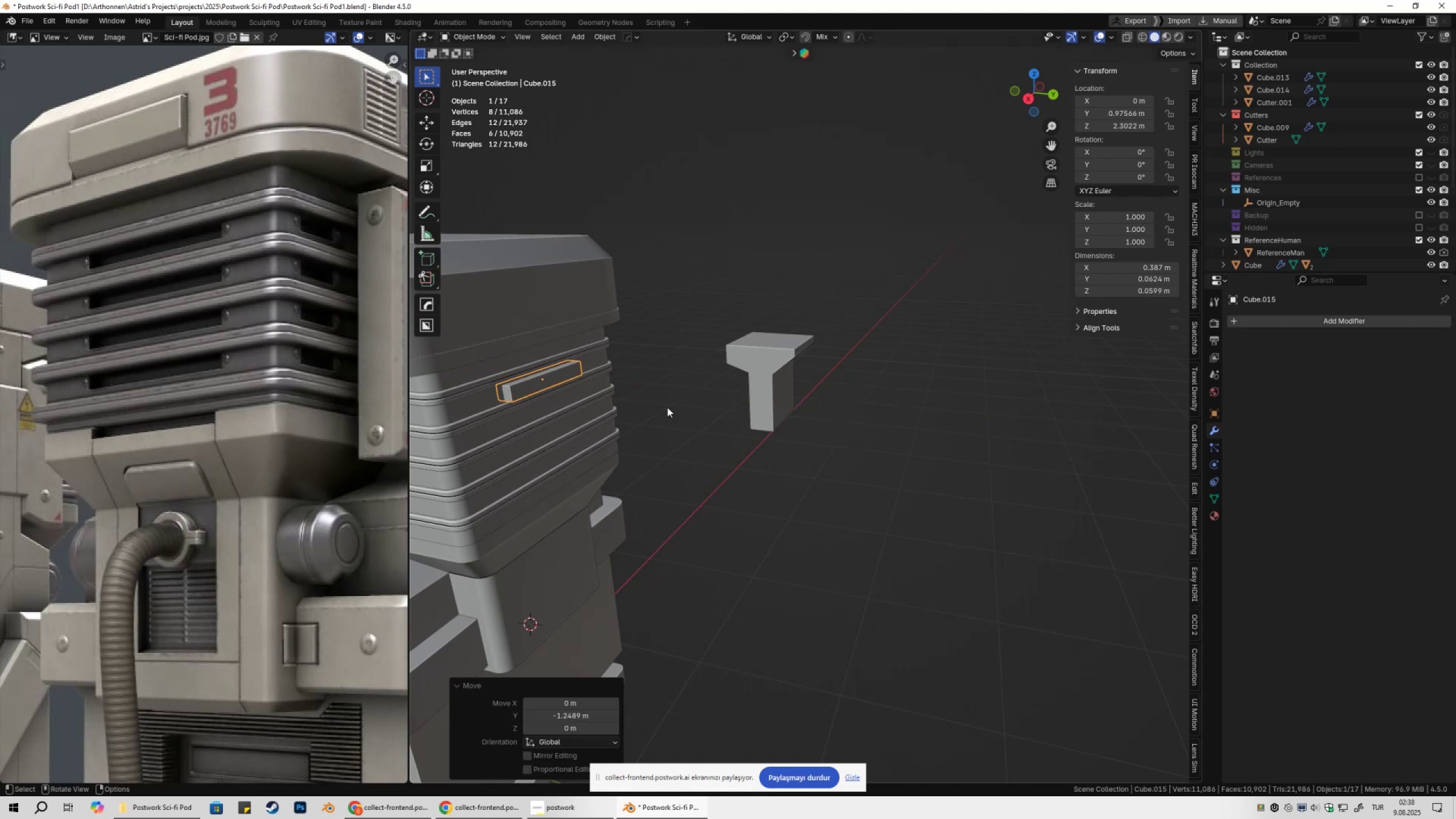 
hold_key(key=ShiftLeft, duration=0.36)
 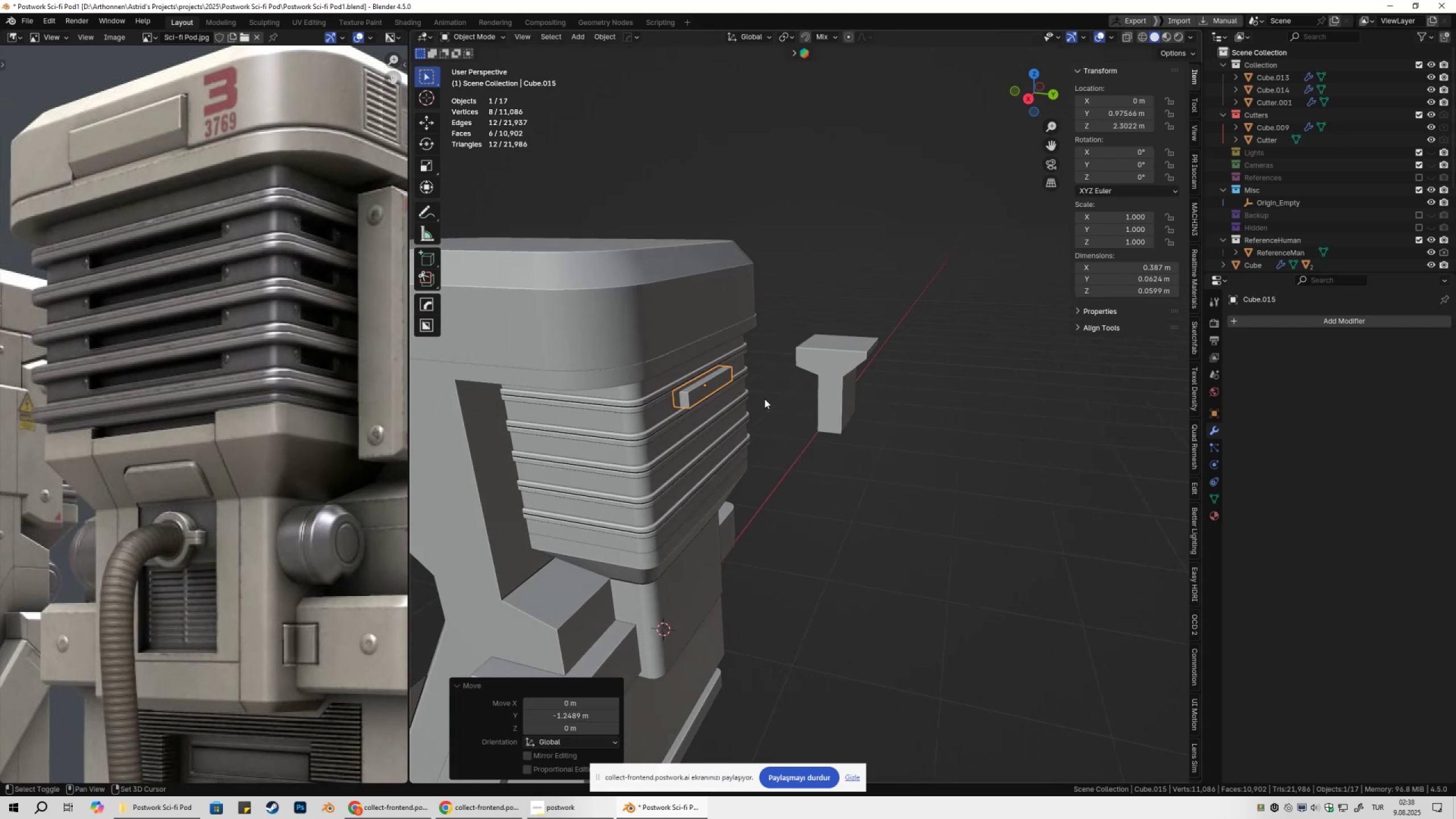 
scroll: coordinate [773, 401], scroll_direction: up, amount: 3.0
 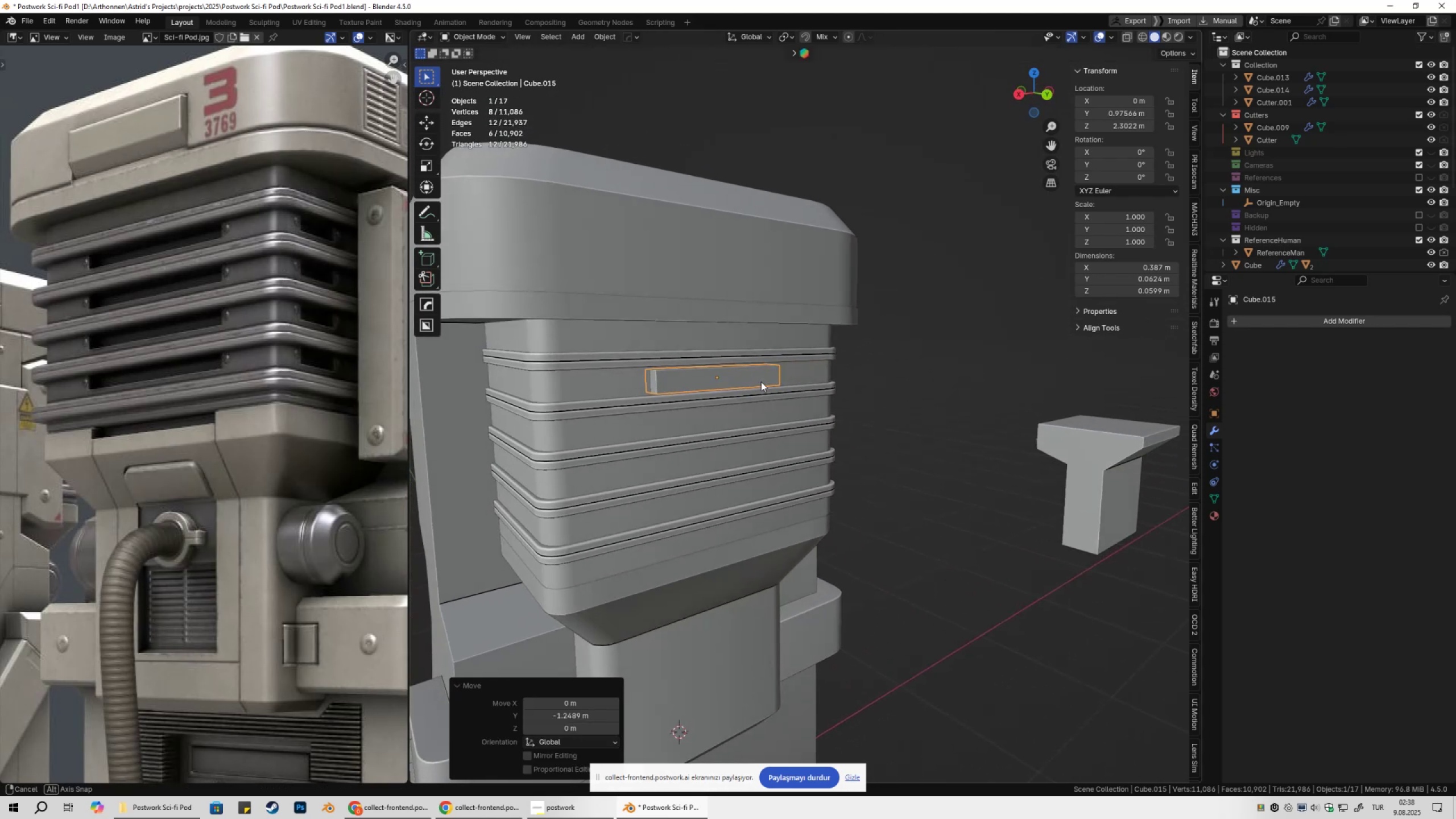 
hold_key(key=ShiftLeft, duration=0.54)
 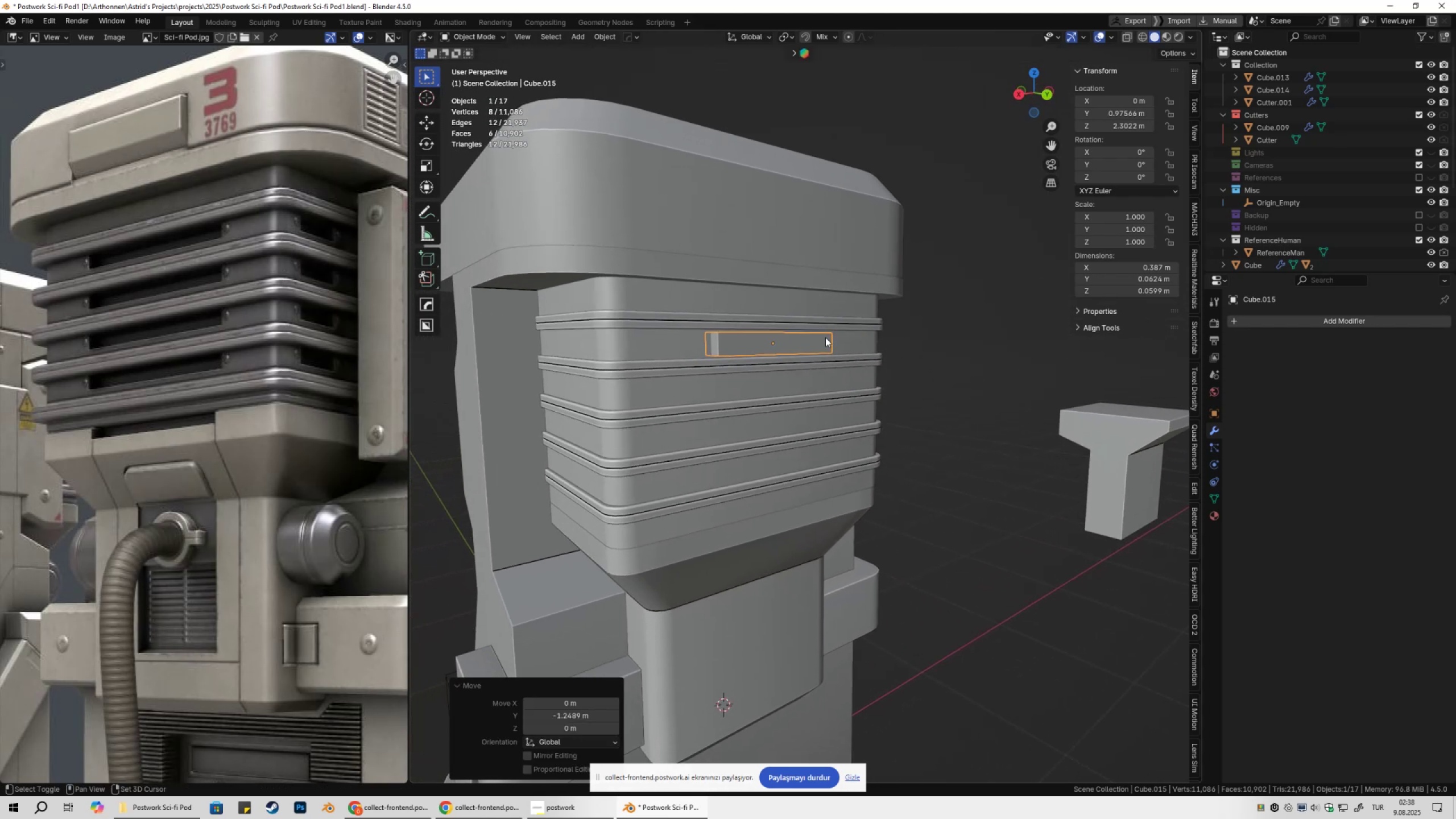 
scroll: coordinate [831, 339], scroll_direction: up, amount: 3.0
 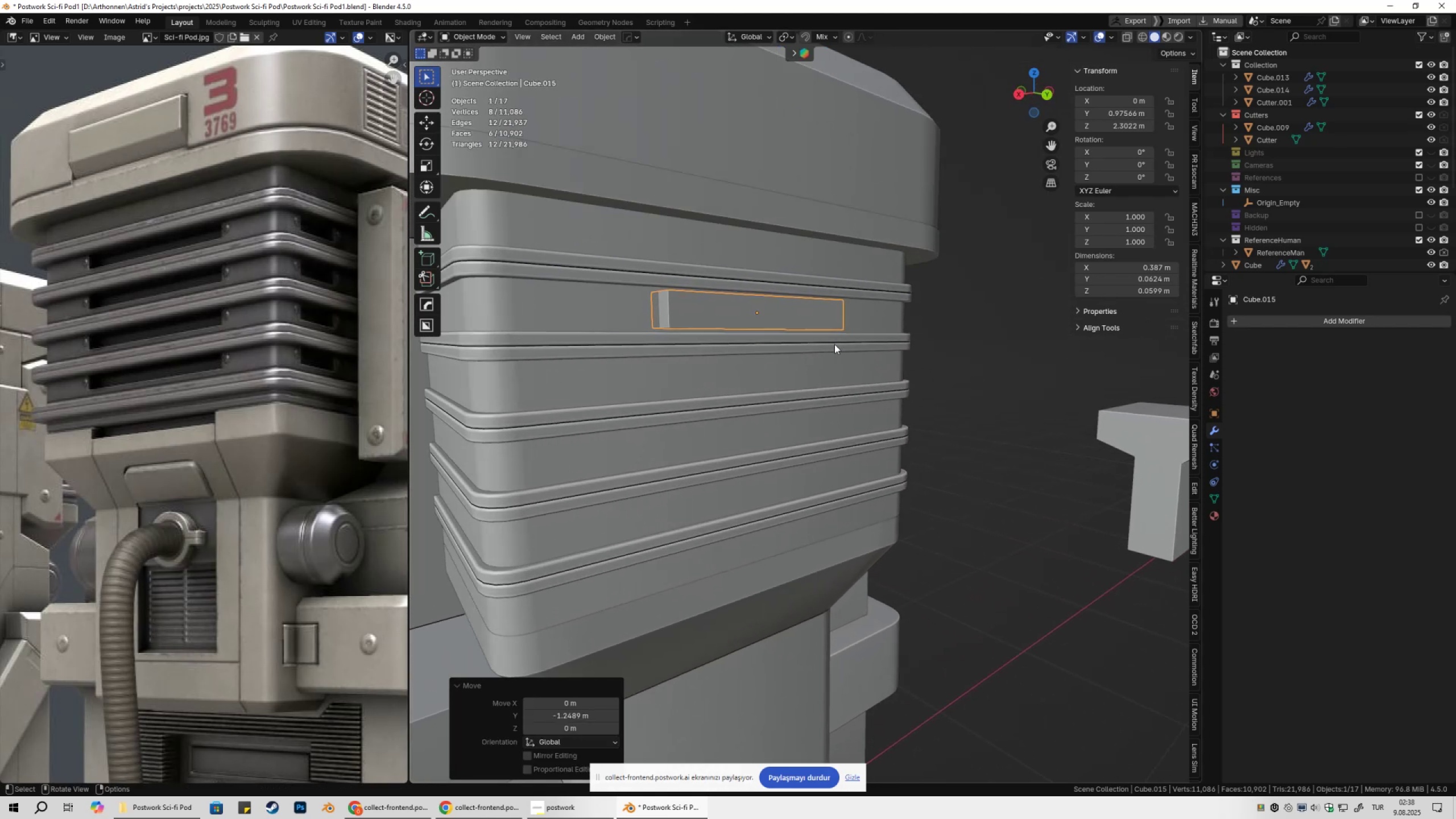 
hold_key(key=ShiftLeft, duration=0.35)
 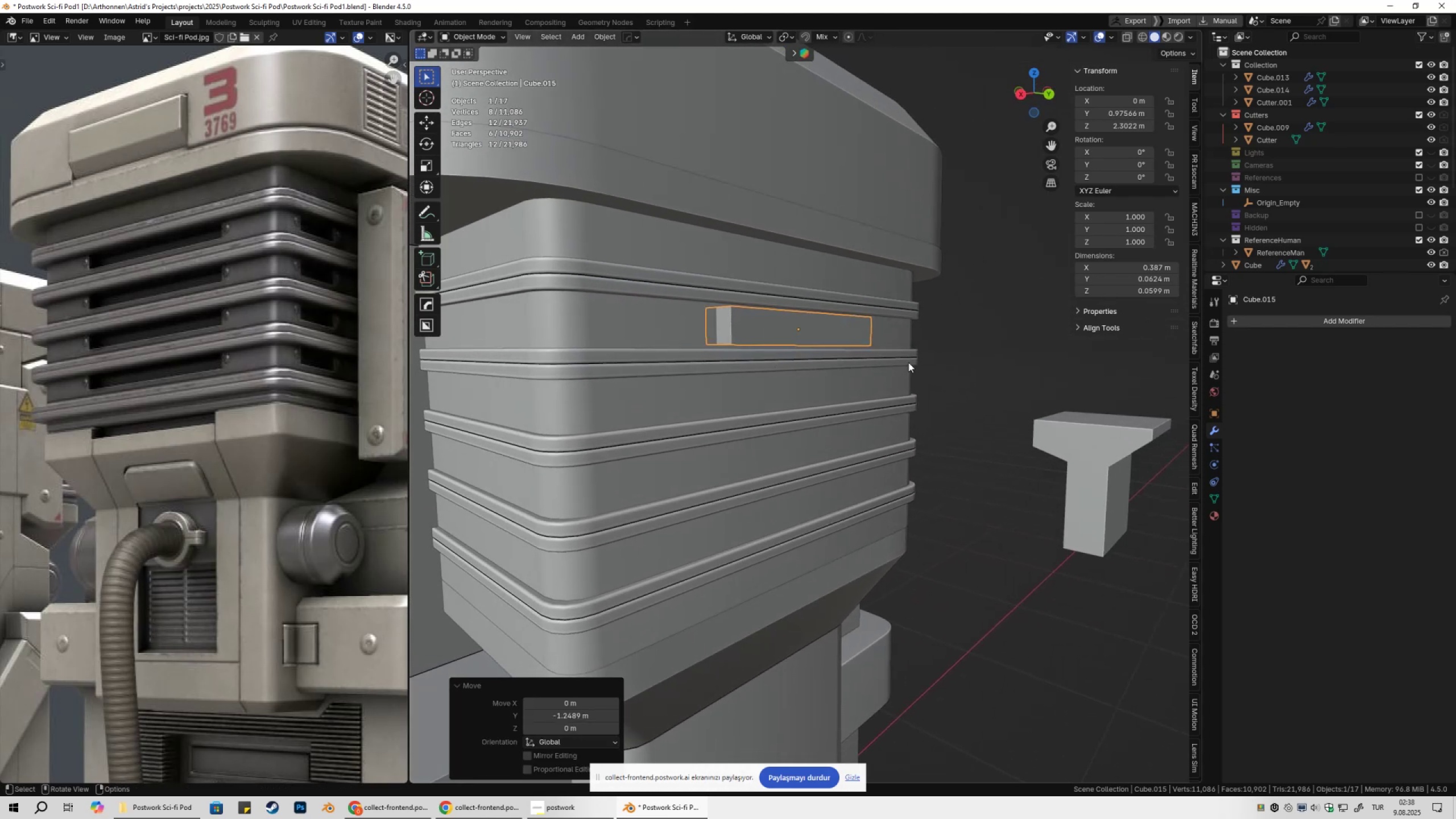 
left_click([780, 361])
 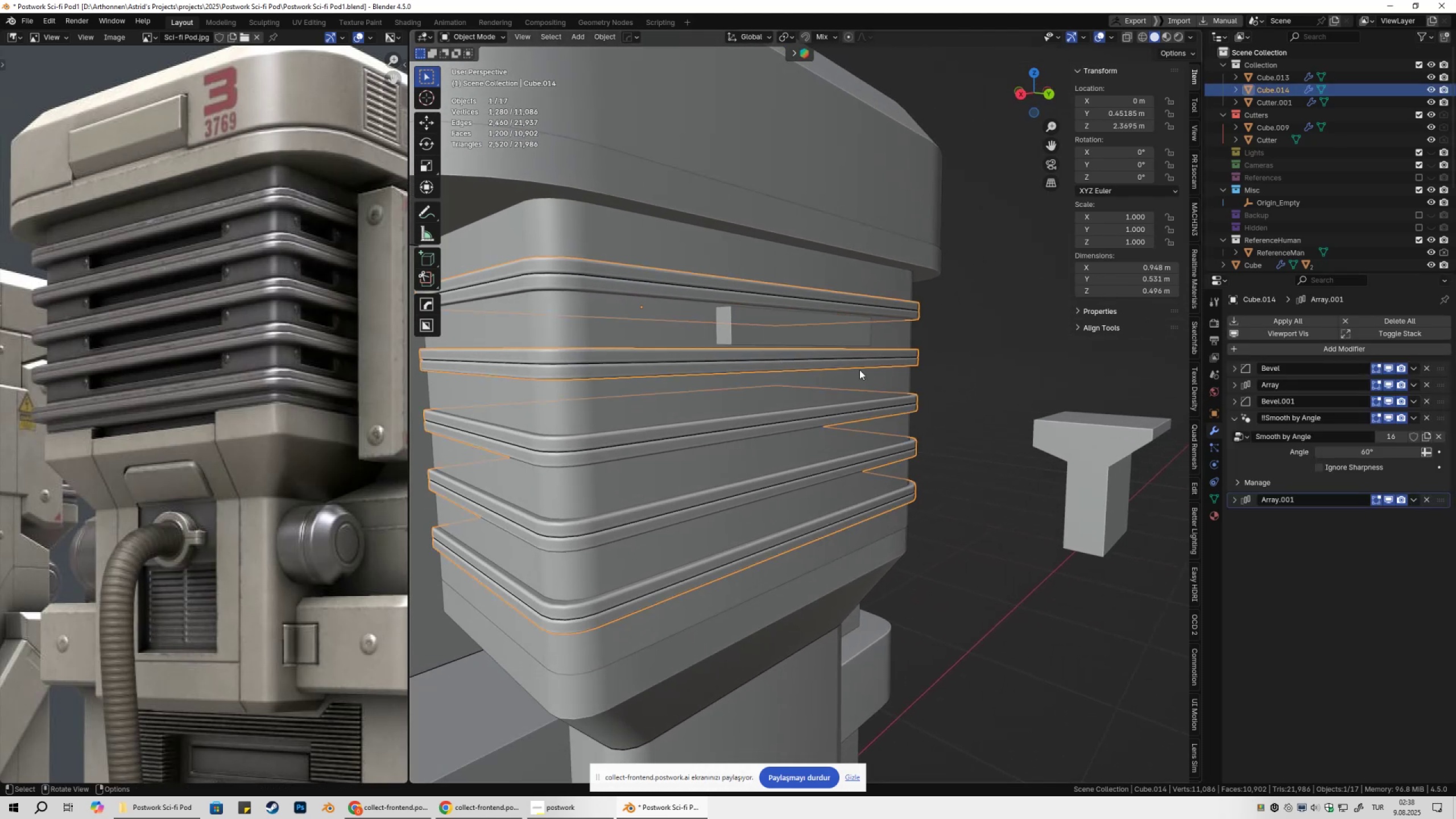 
hold_key(key=ShiftLeft, duration=0.32)
 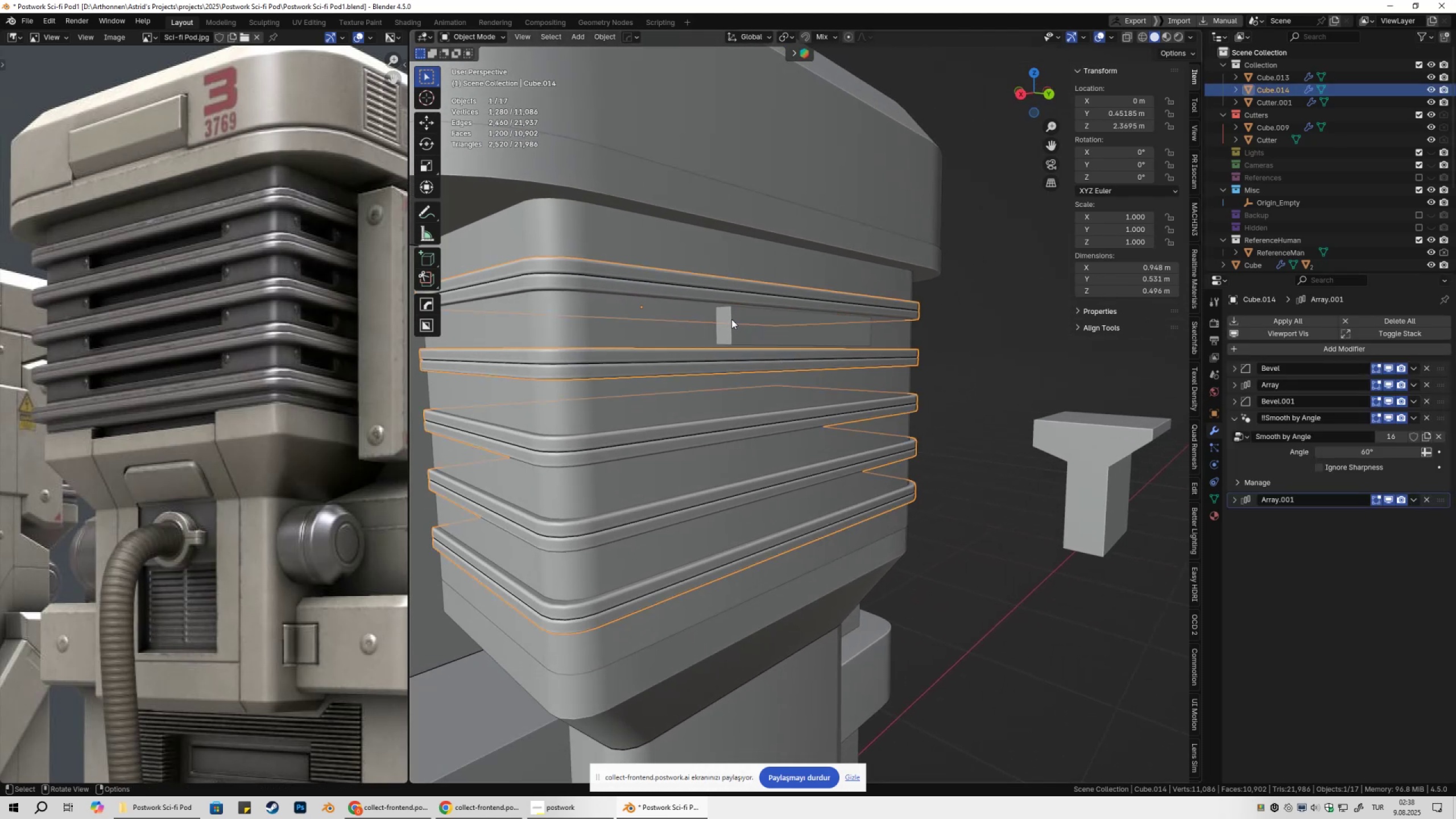 
hold_key(key=ShiftLeft, duration=0.5)
double_click([697, 360])
 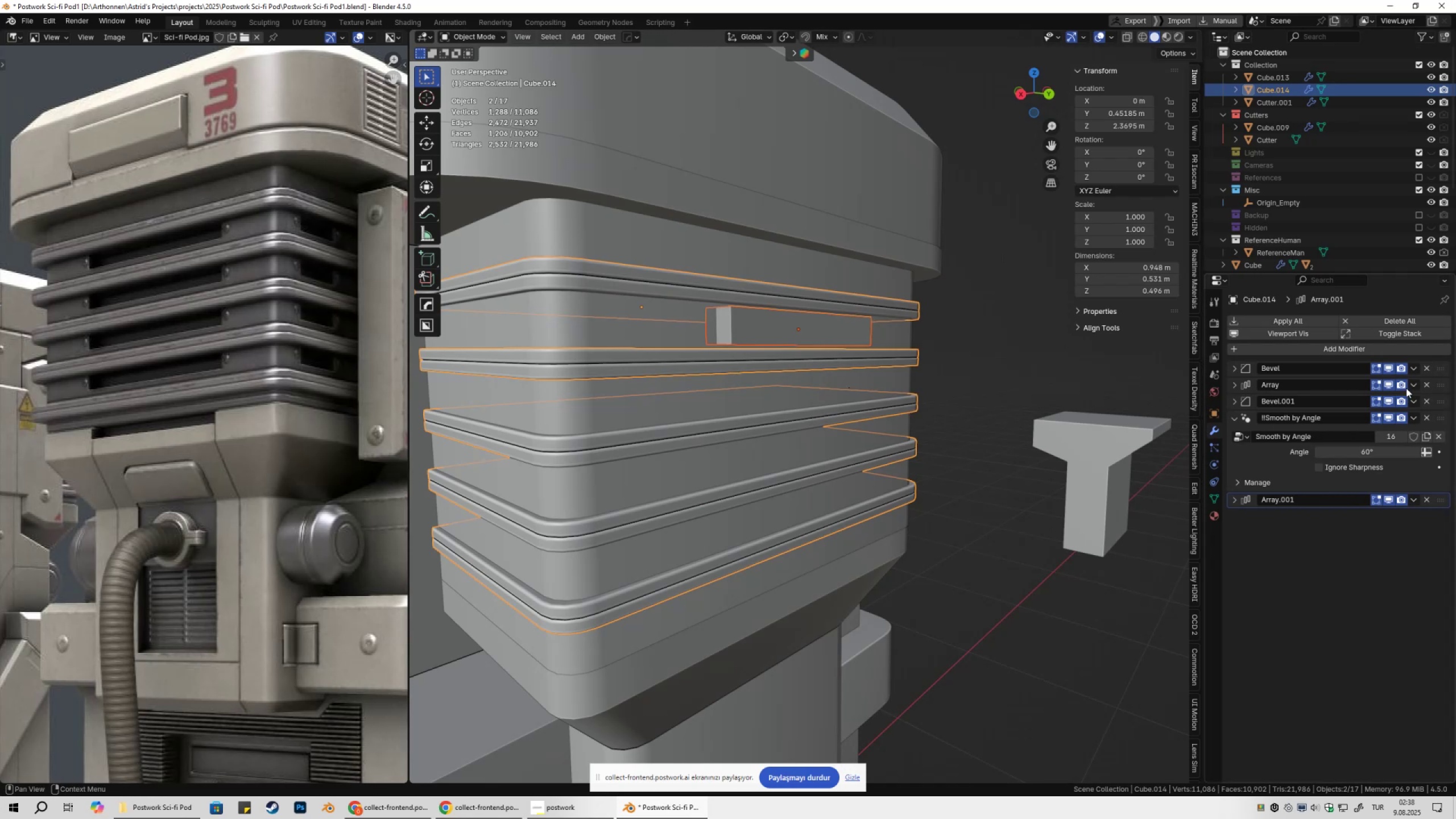 
left_click([1413, 386])
 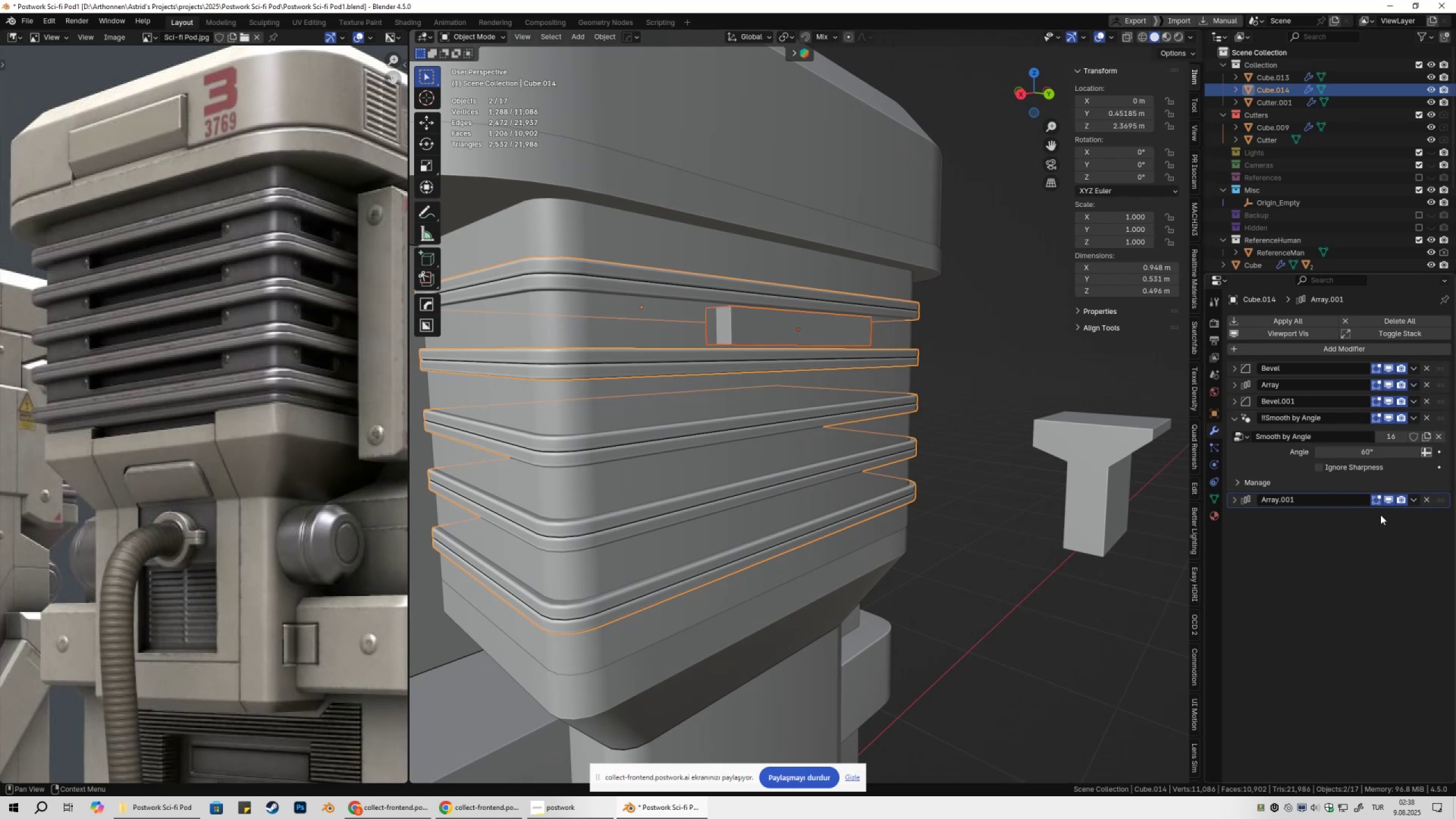 
left_click([1413, 503])
 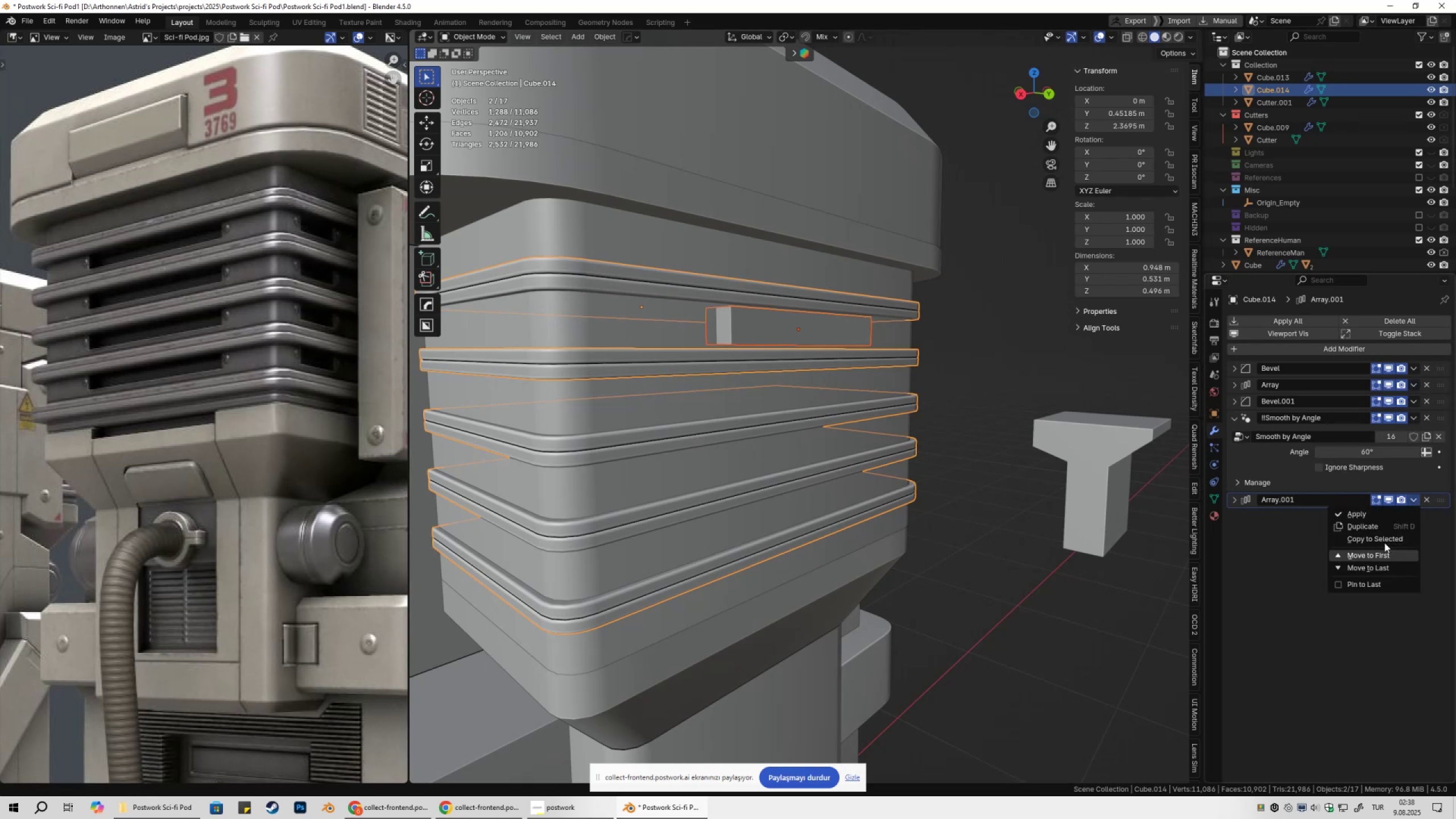 
left_click([1384, 542])
 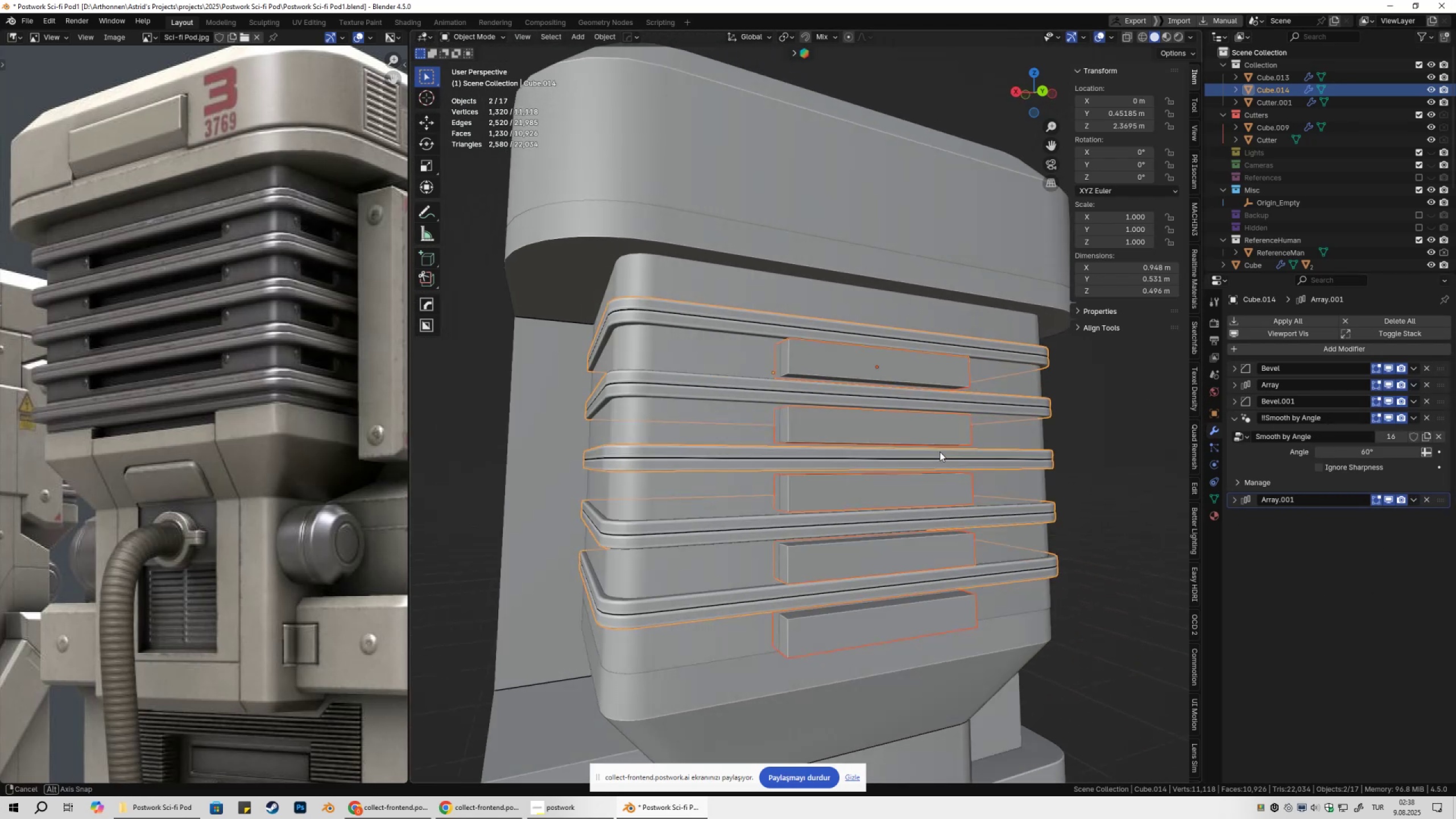 
hold_key(key=ShiftLeft, duration=0.39)
 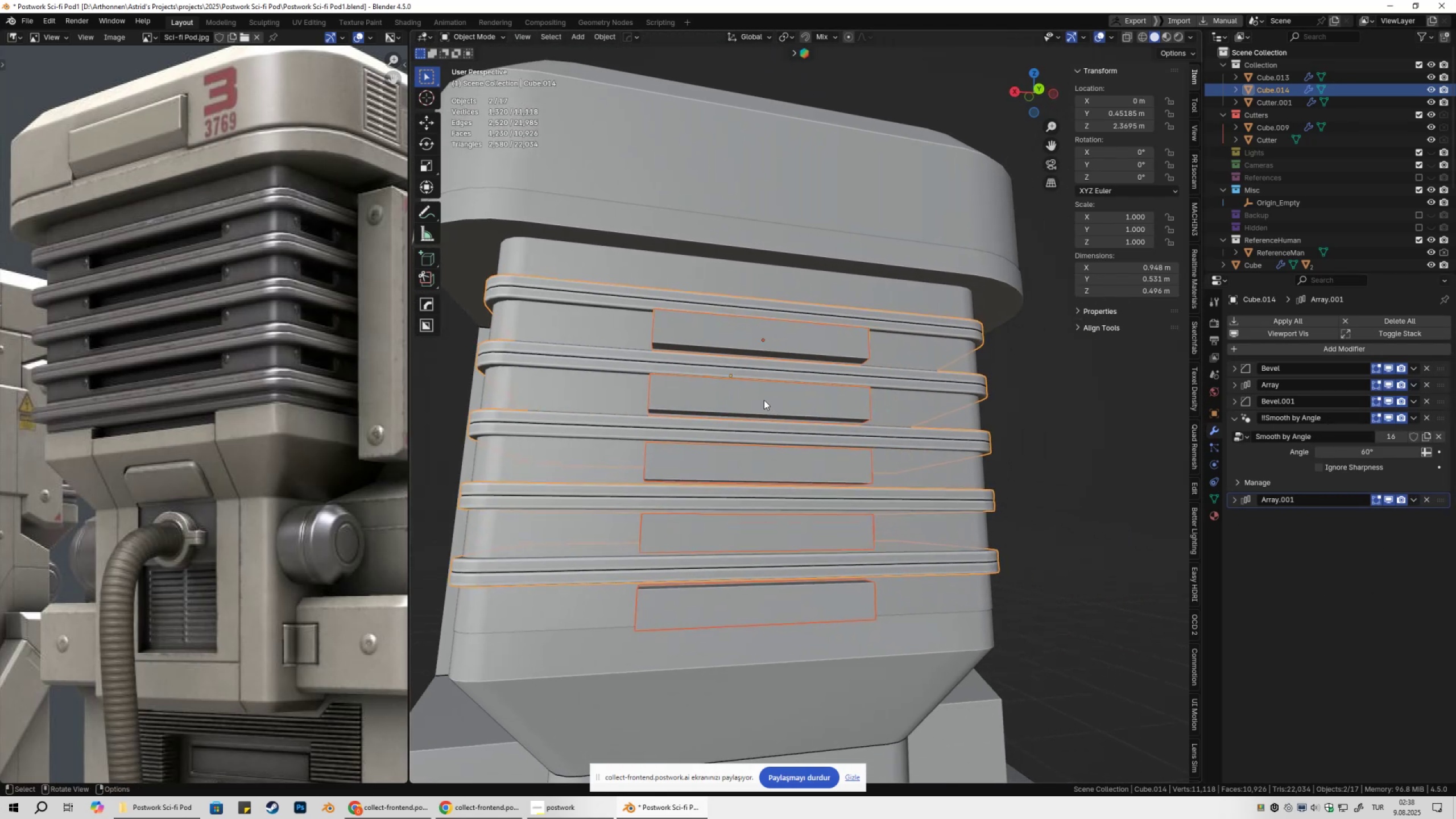 
left_click([764, 400])
 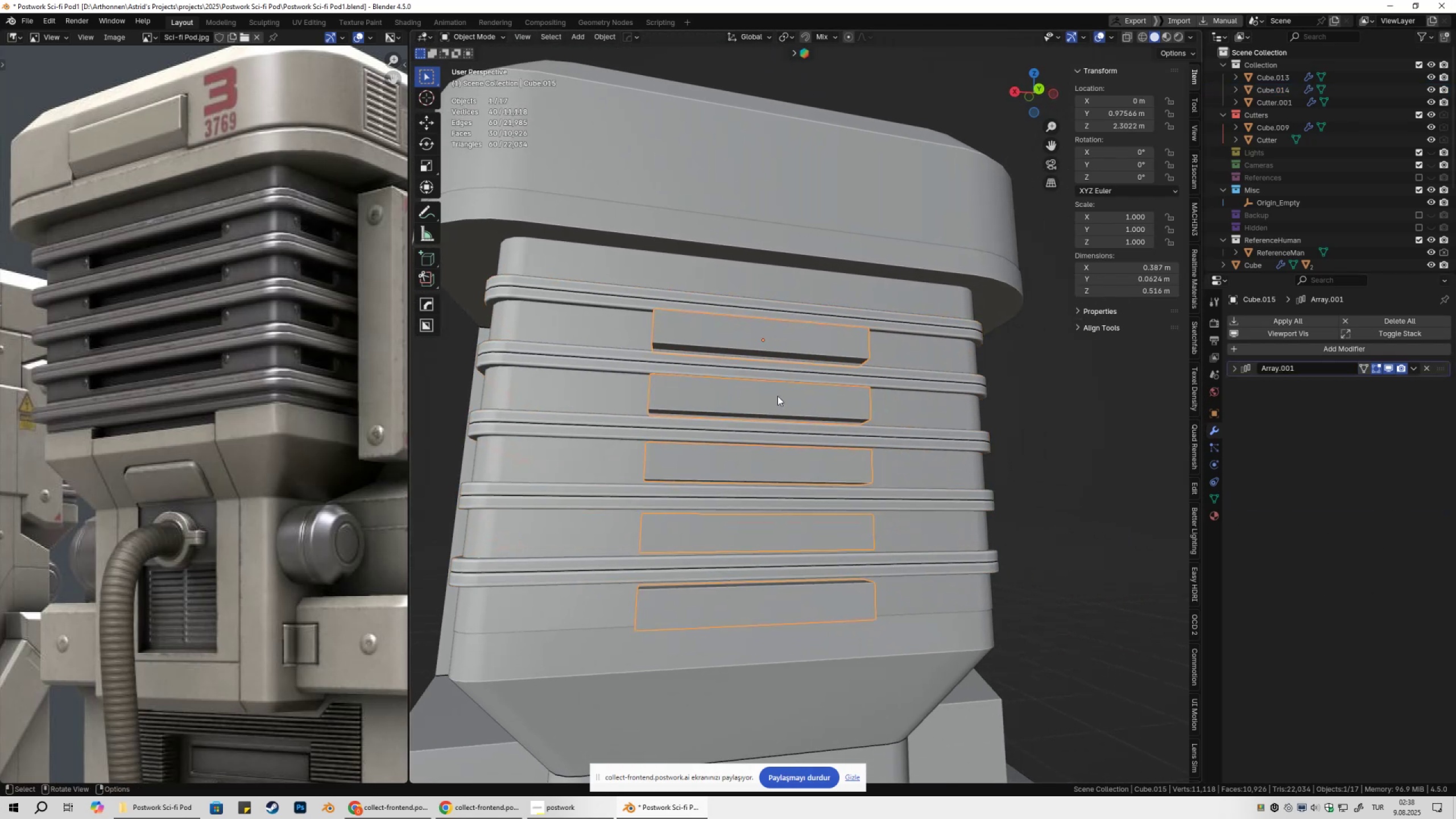 
key(Numpad1)
 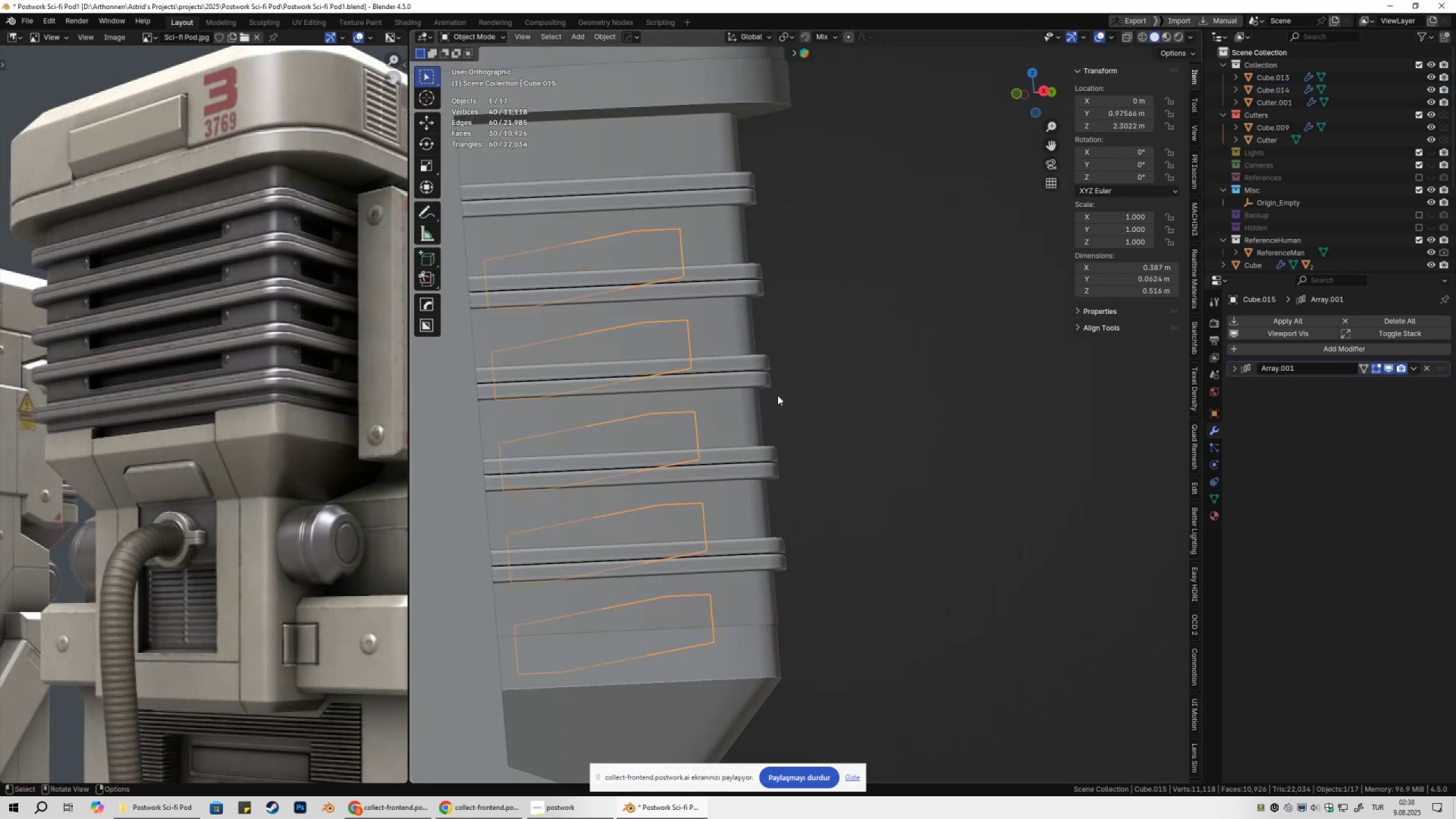 
key(Numpad9)
 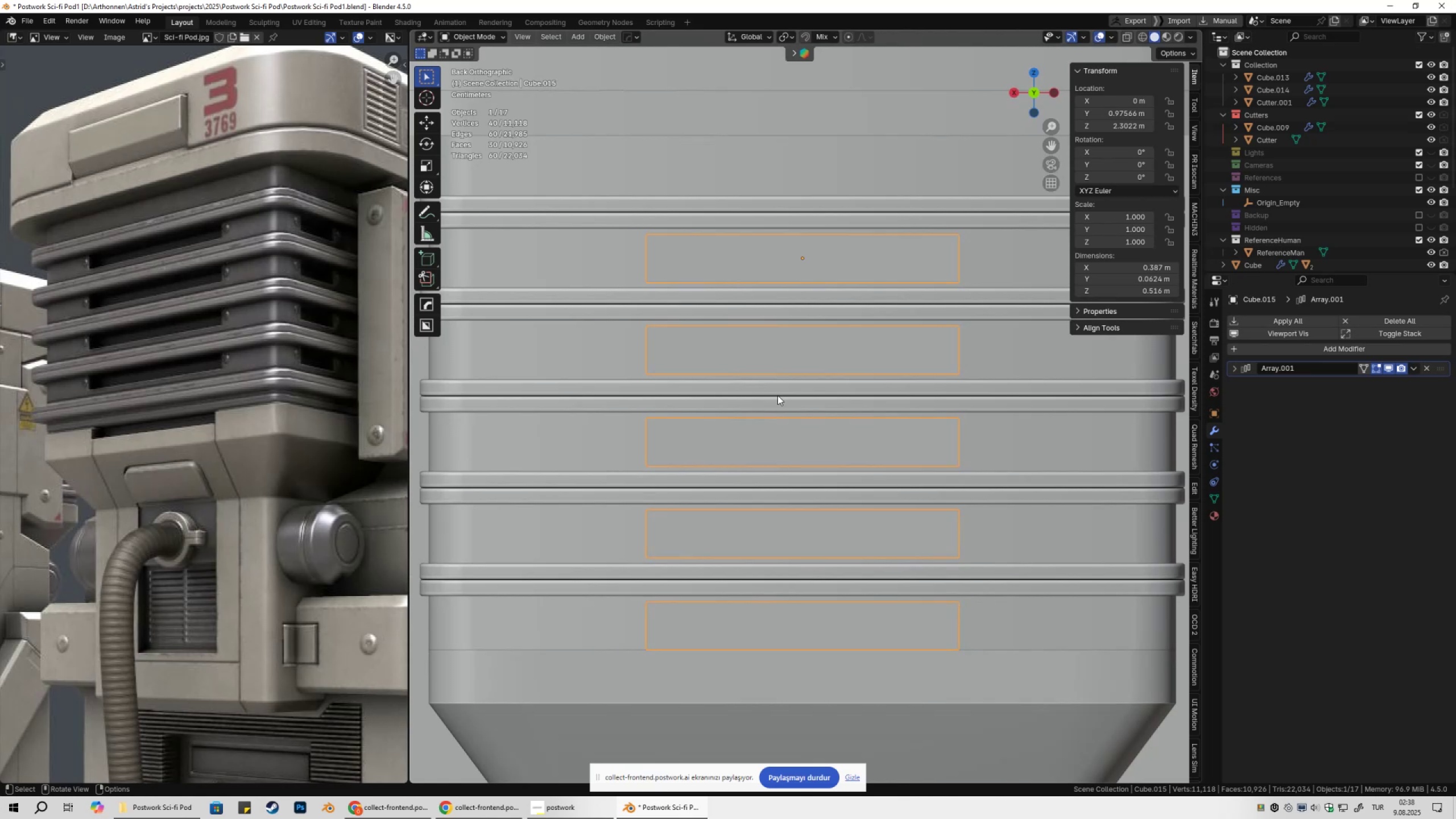 
wait(5.49)
 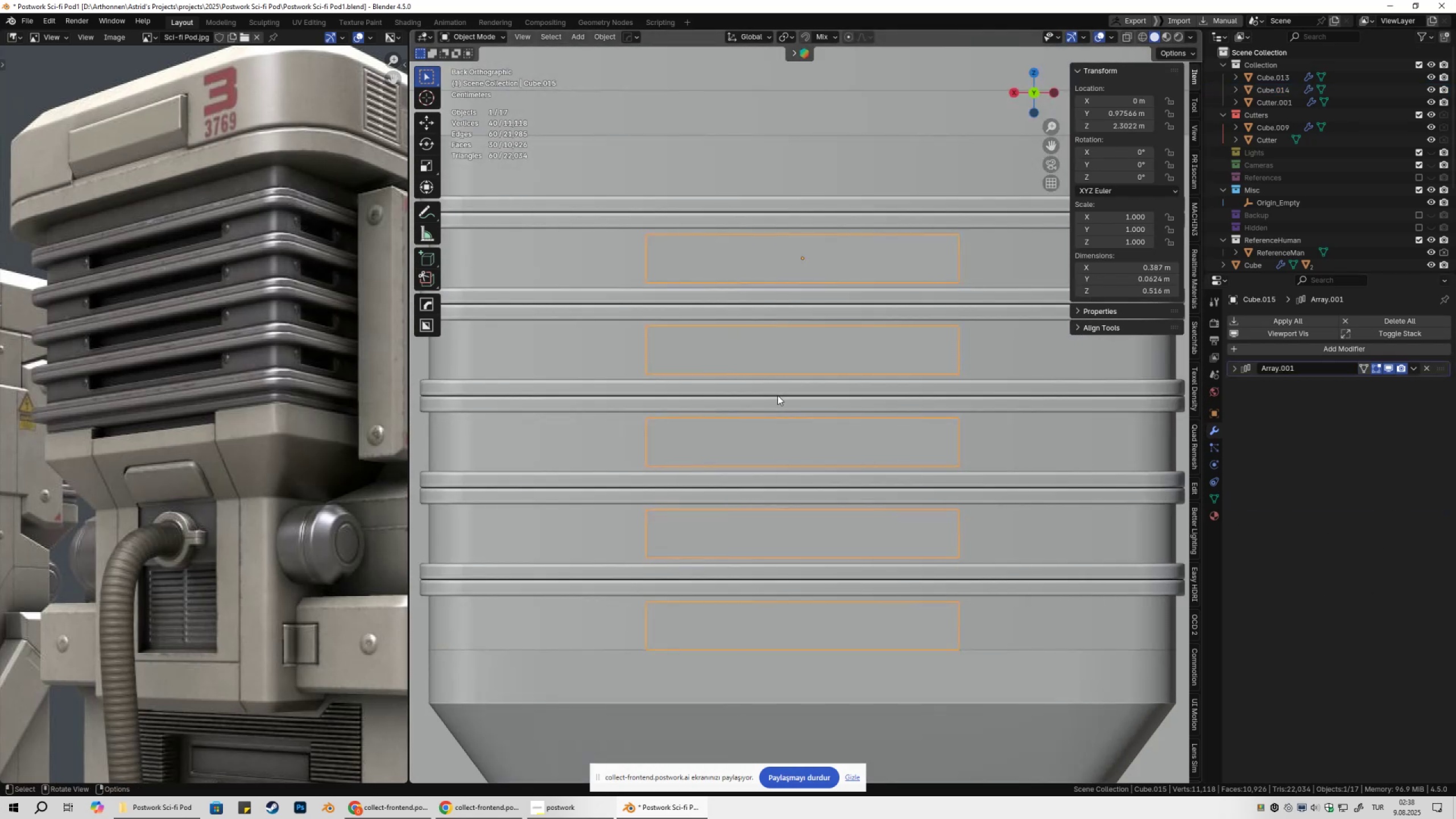 
left_click([1235, 370])
 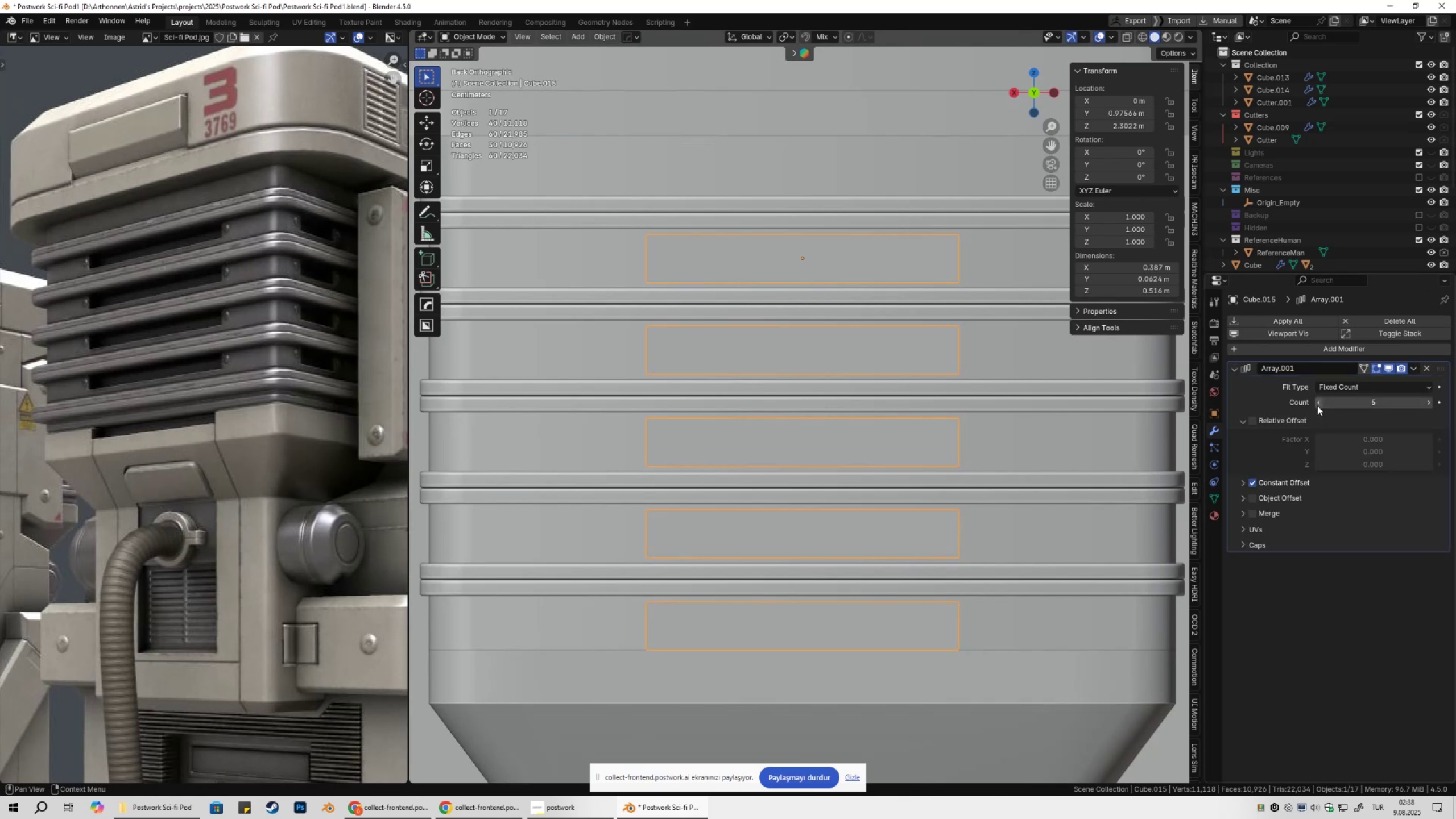 
left_click([1317, 404])
 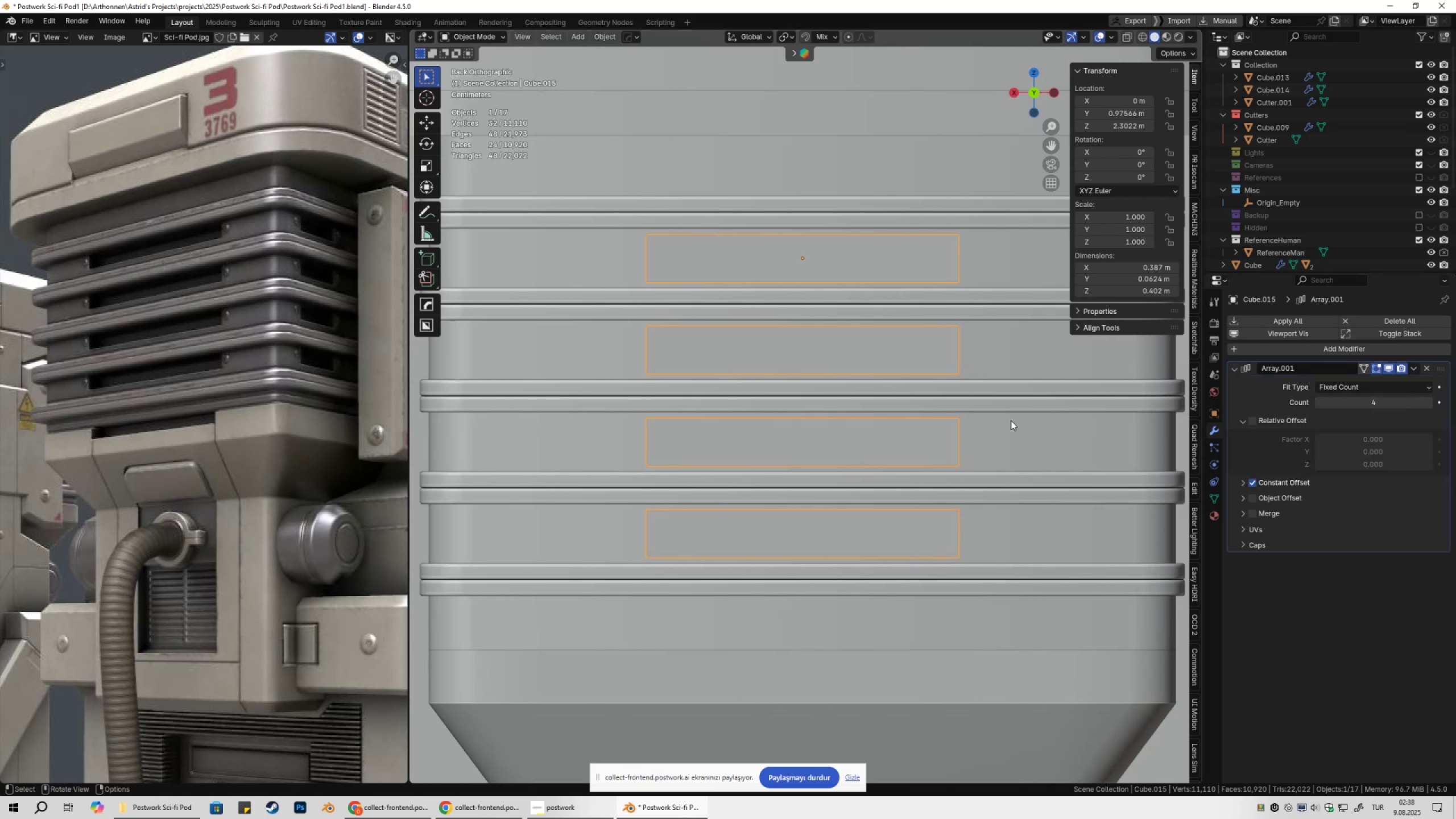 
scroll: coordinate [996, 445], scroll_direction: down, amount: 5.0
 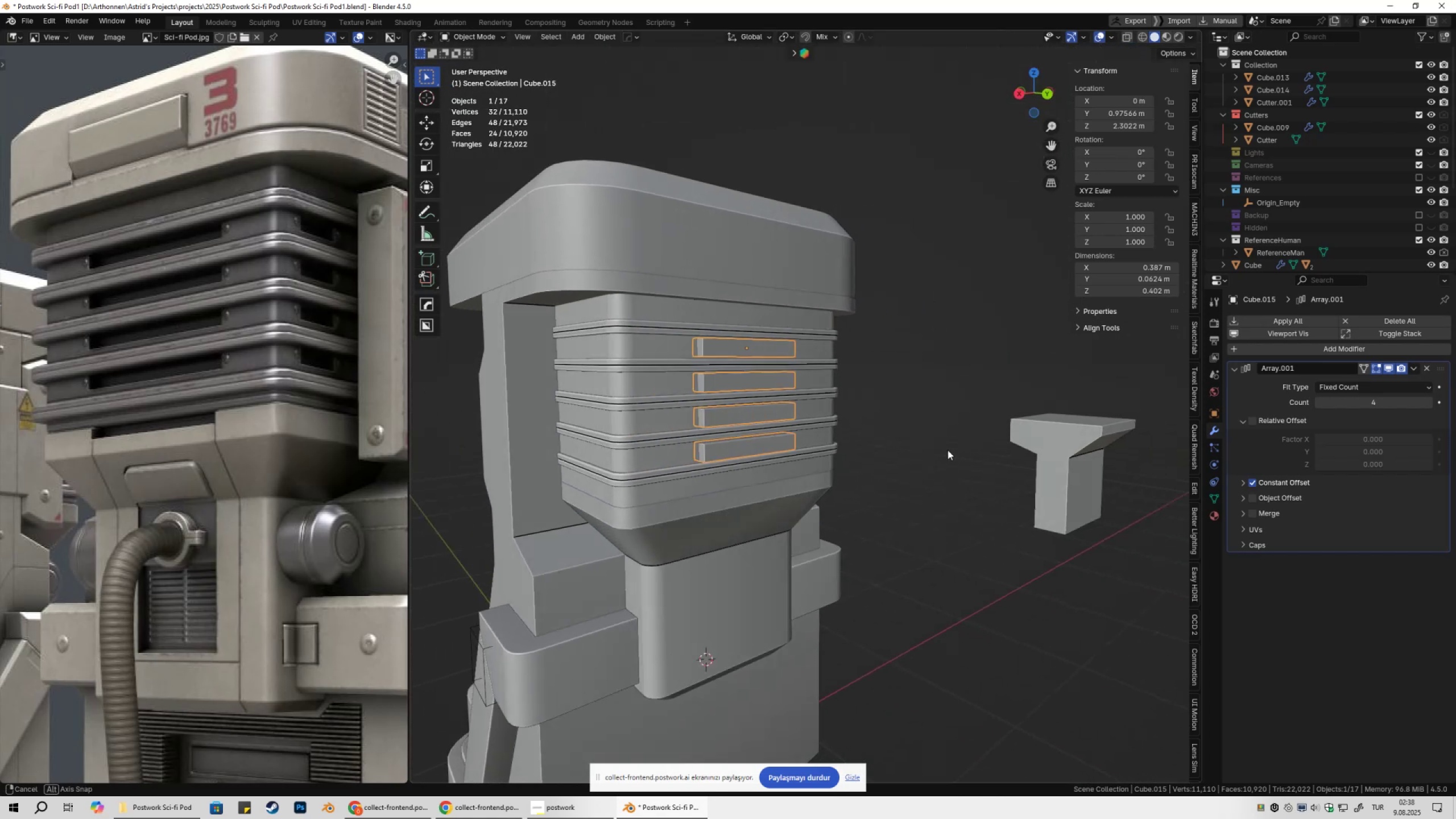 
hold_key(key=ShiftLeft, duration=0.33)
 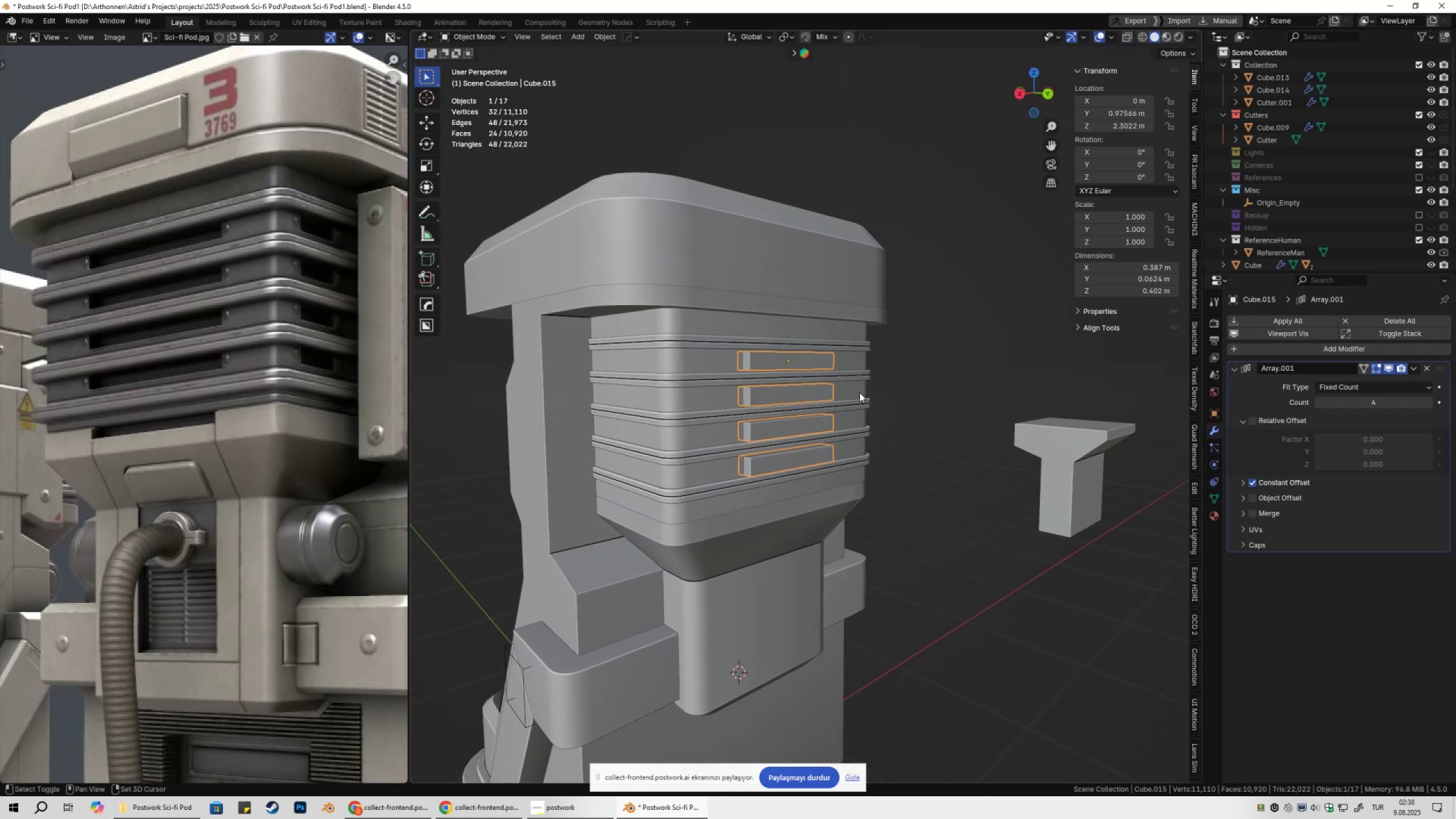 
scroll: coordinate [859, 392], scroll_direction: up, amount: 3.0
 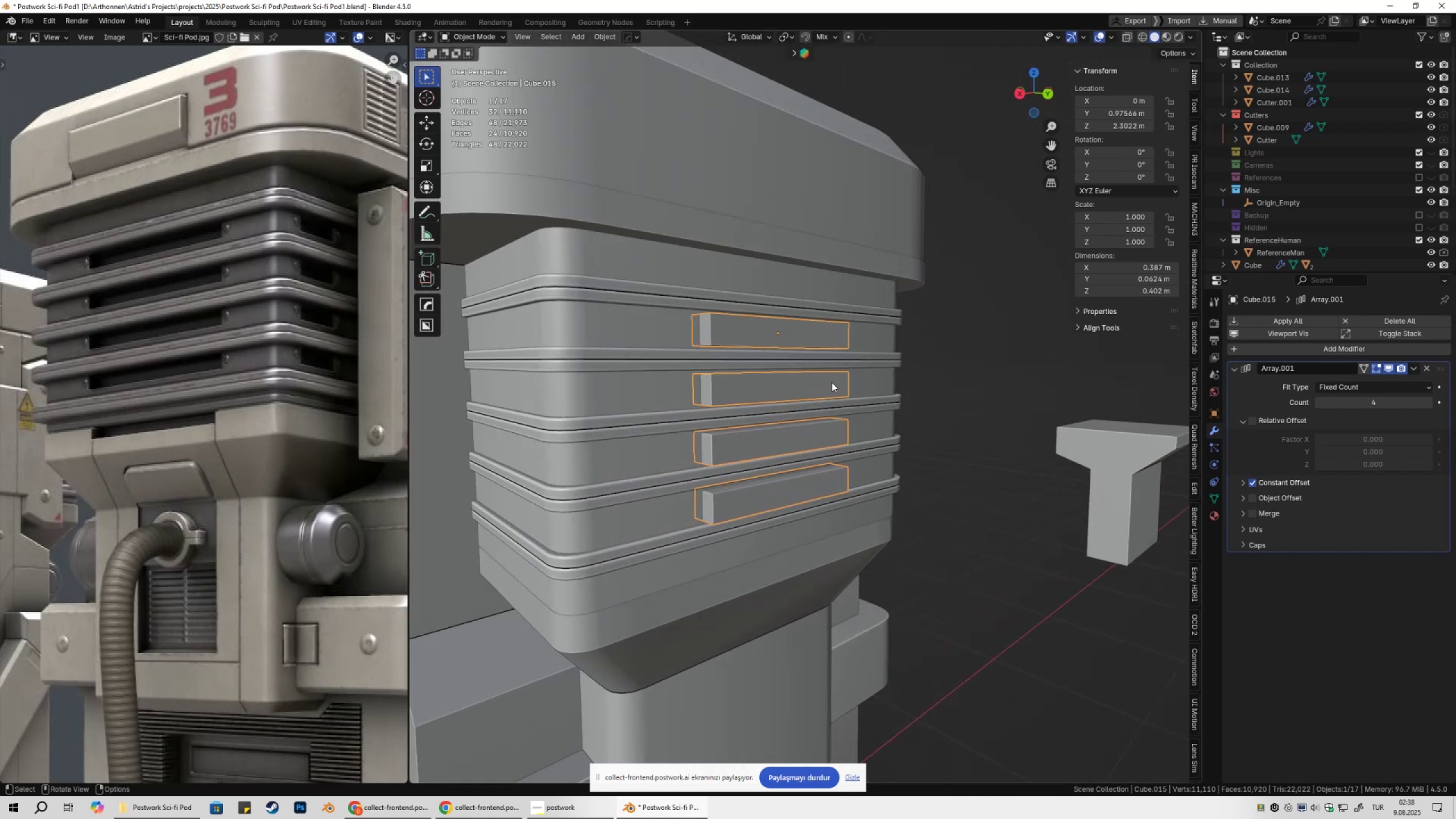 
hold_key(key=ShiftLeft, duration=0.46)
left_click([640, 325])
 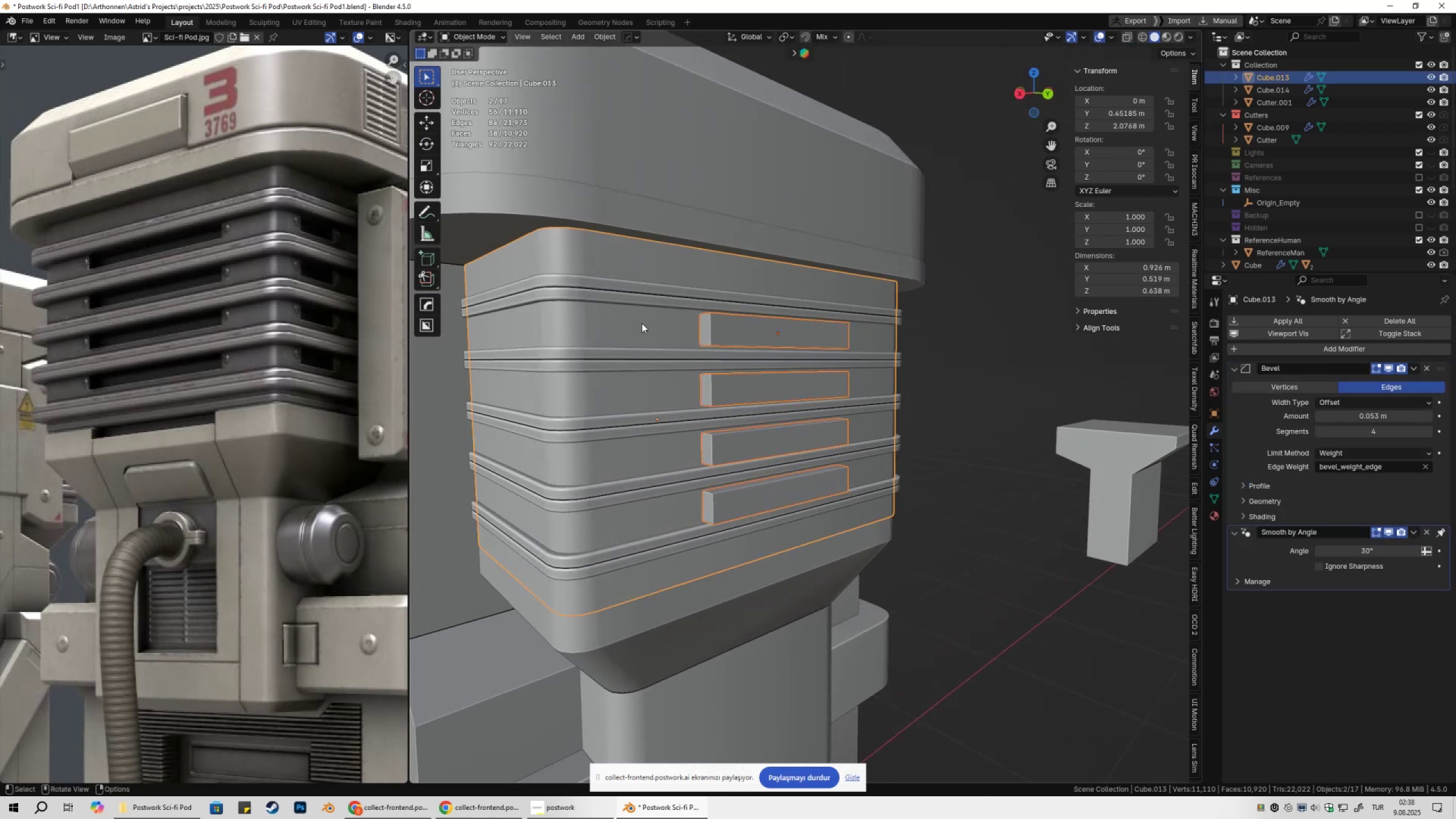 
key(Control+NumpadSubtract)
 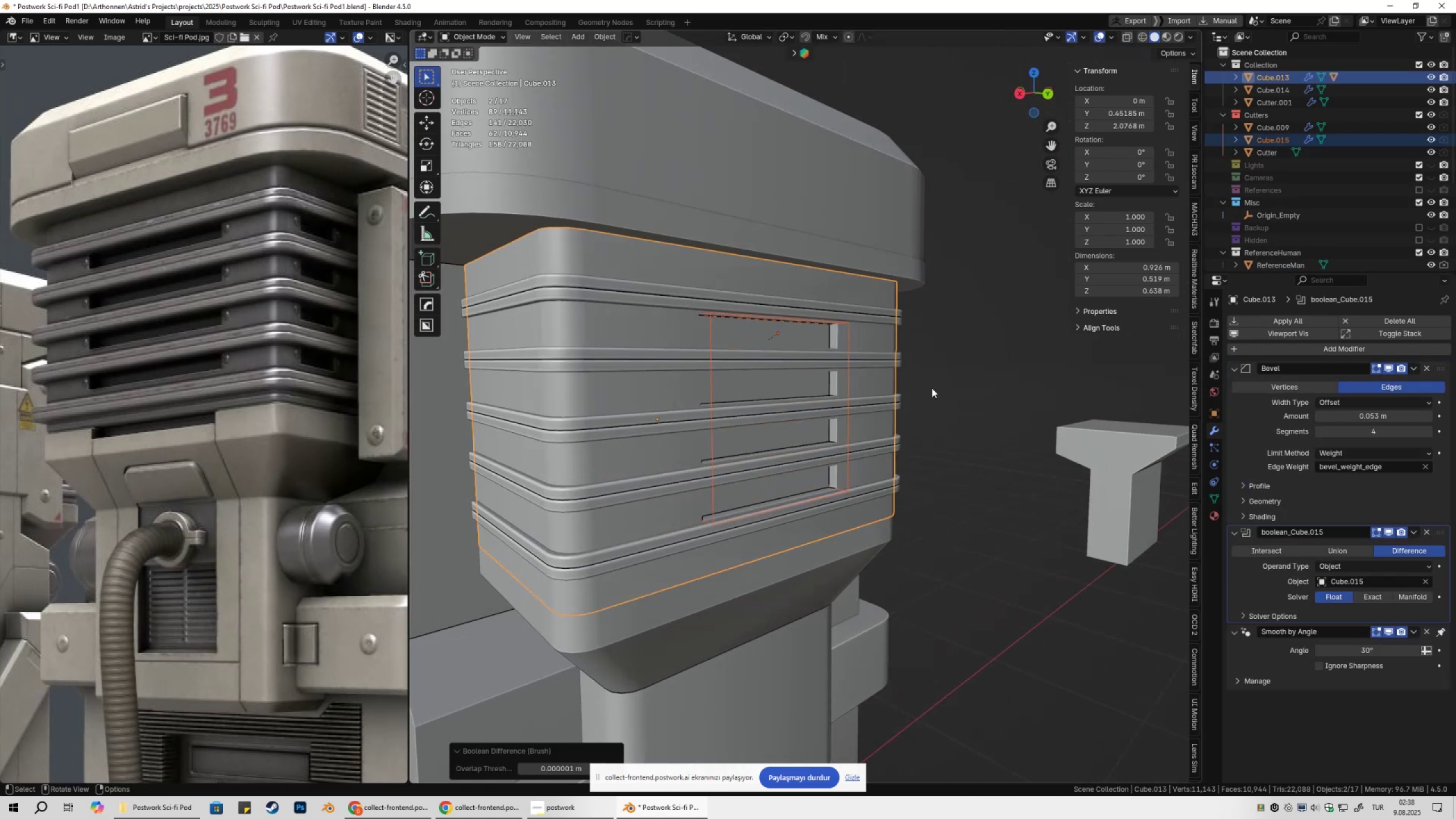 
left_click([987, 353])
 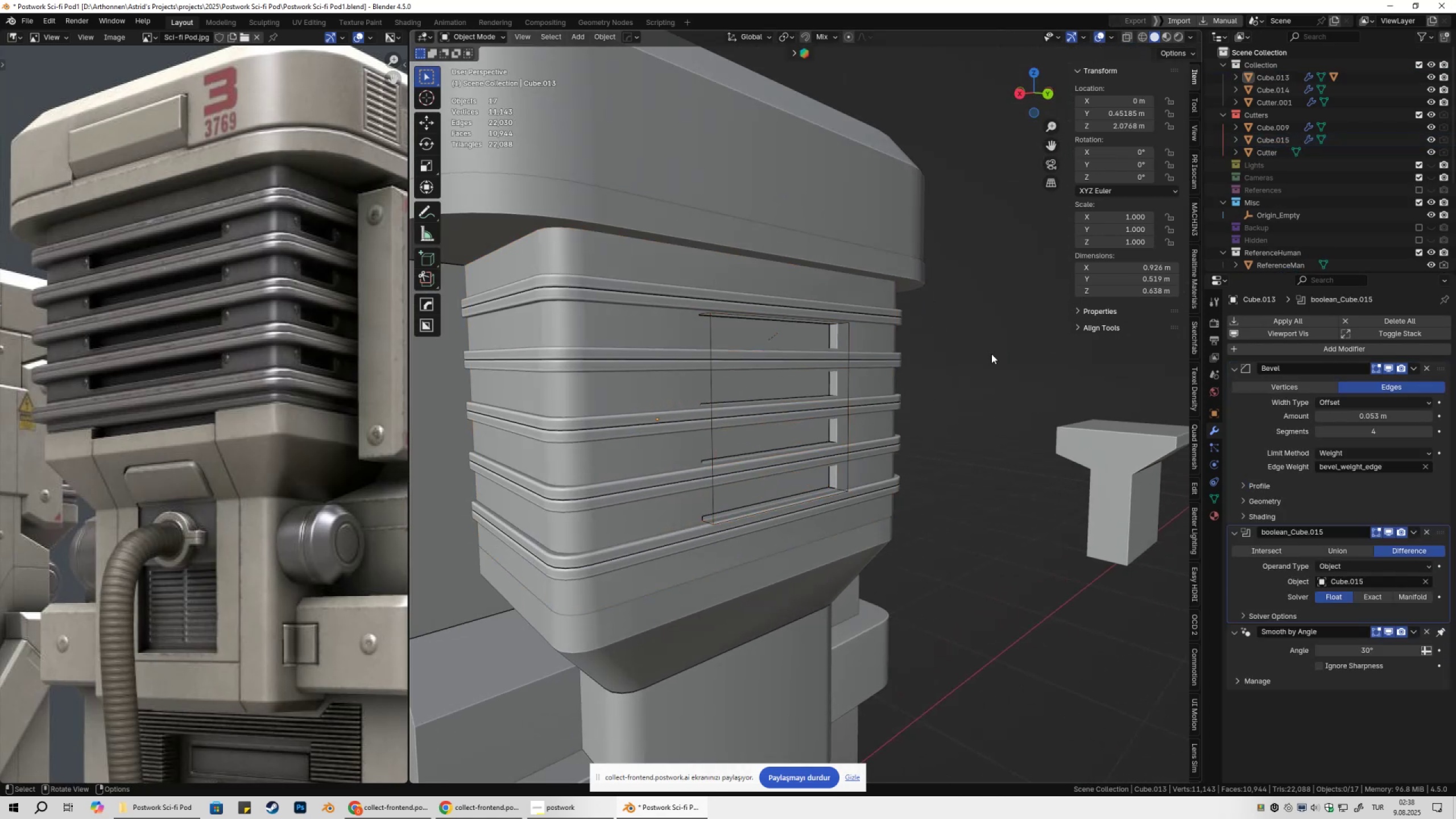 
type(@@@)
 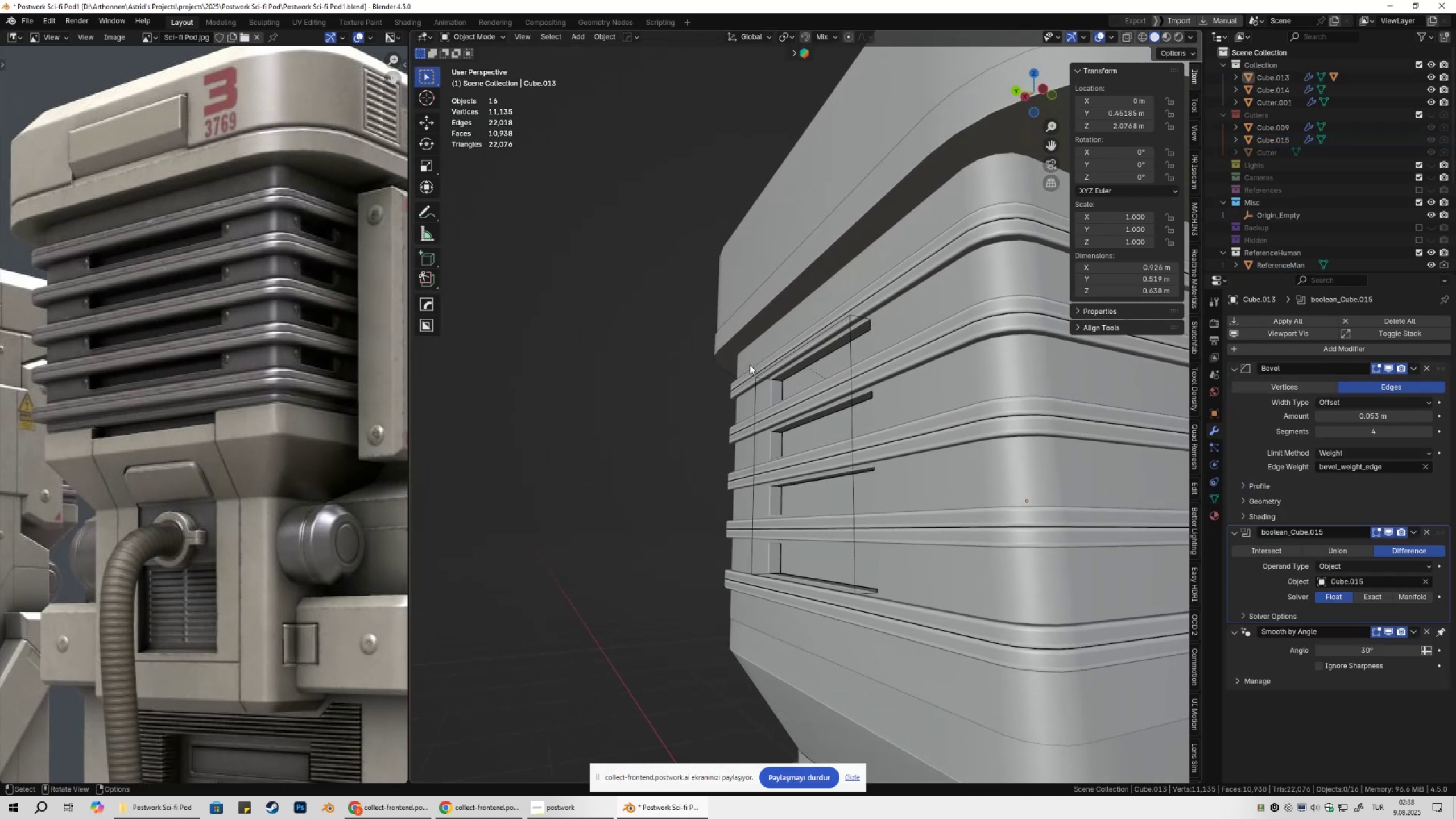 
wait(8.92)
 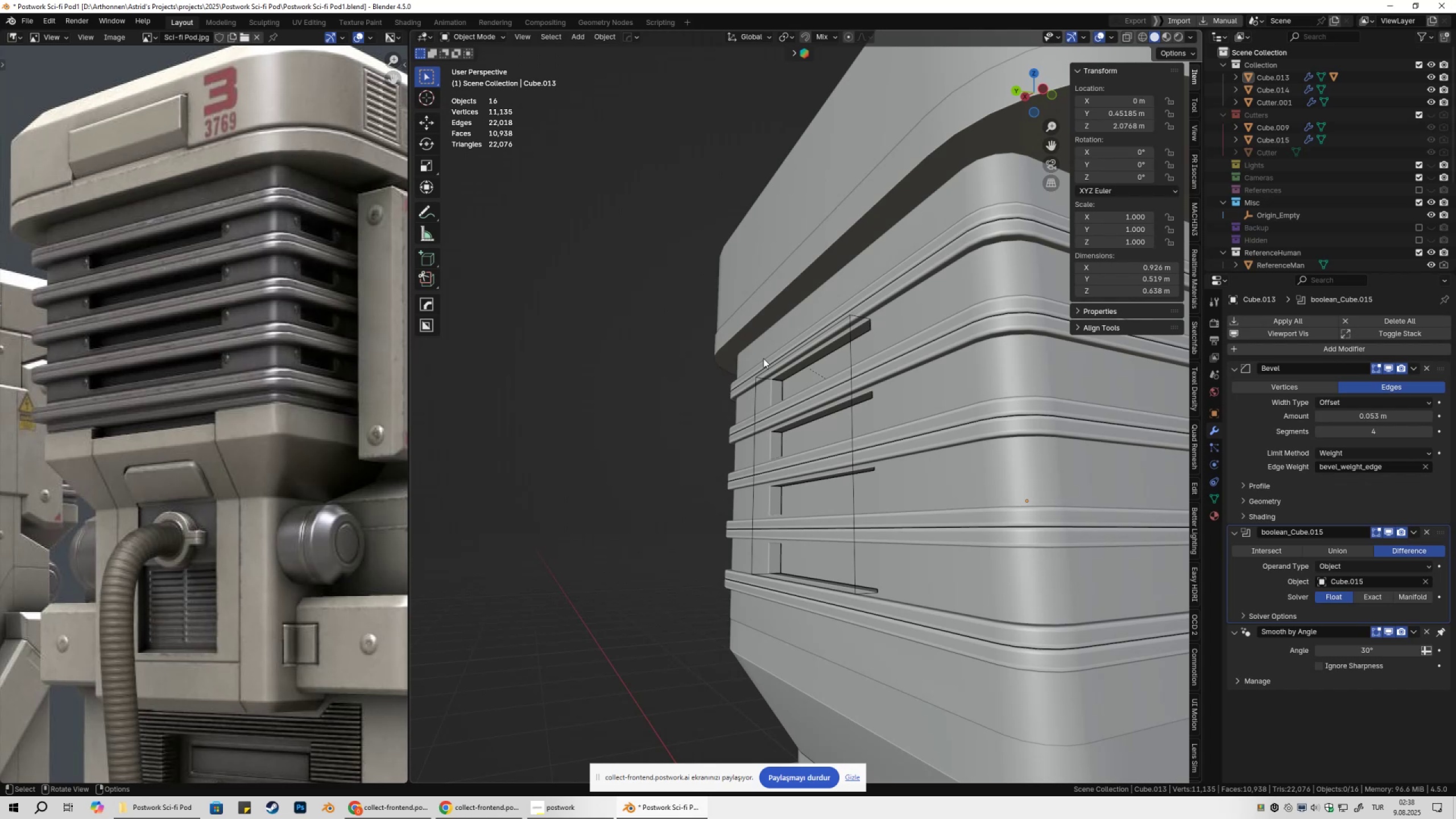 
hold_key(key=ShiftLeft, duration=0.52)
 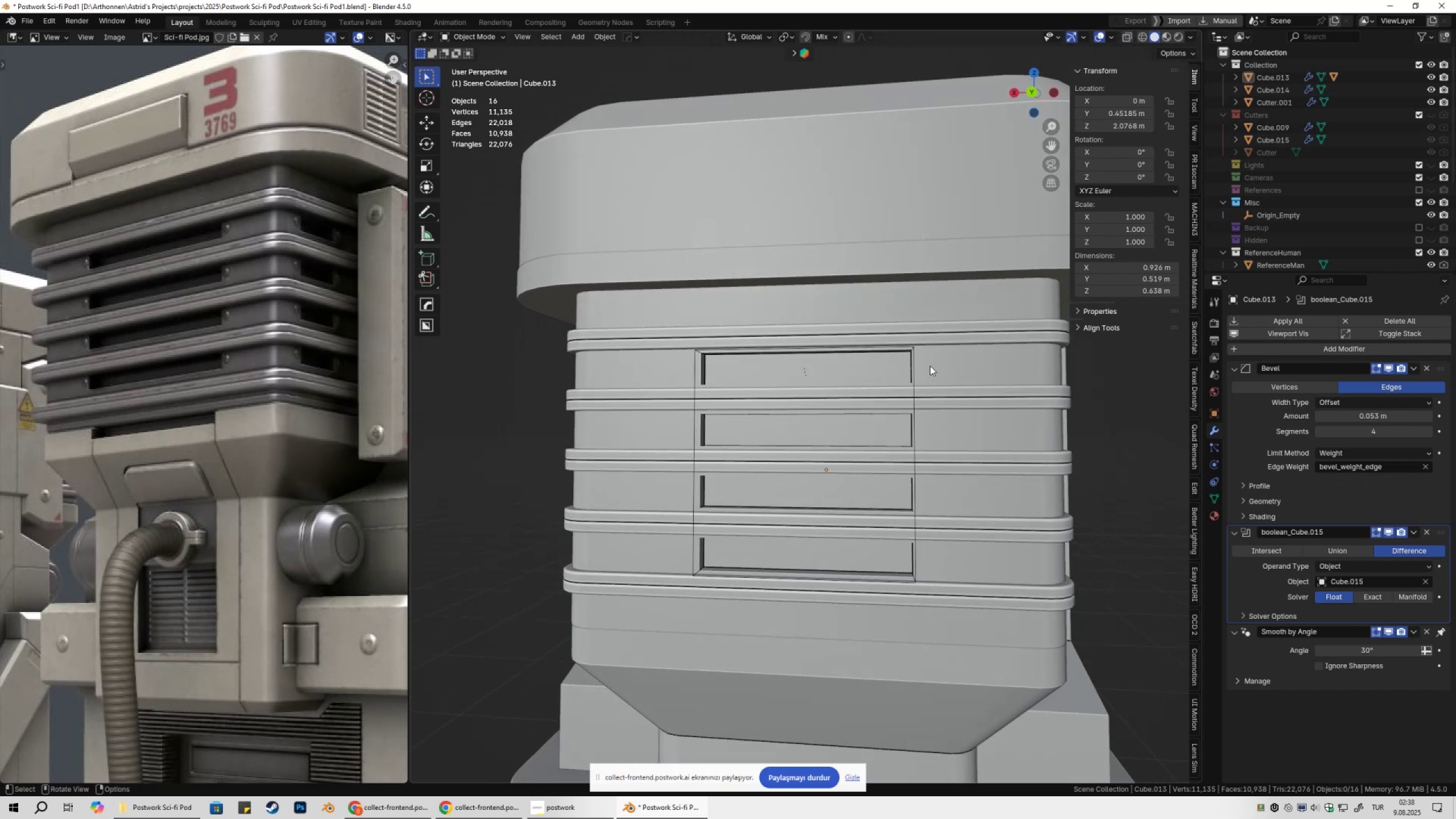 
left_click([698, 351])
 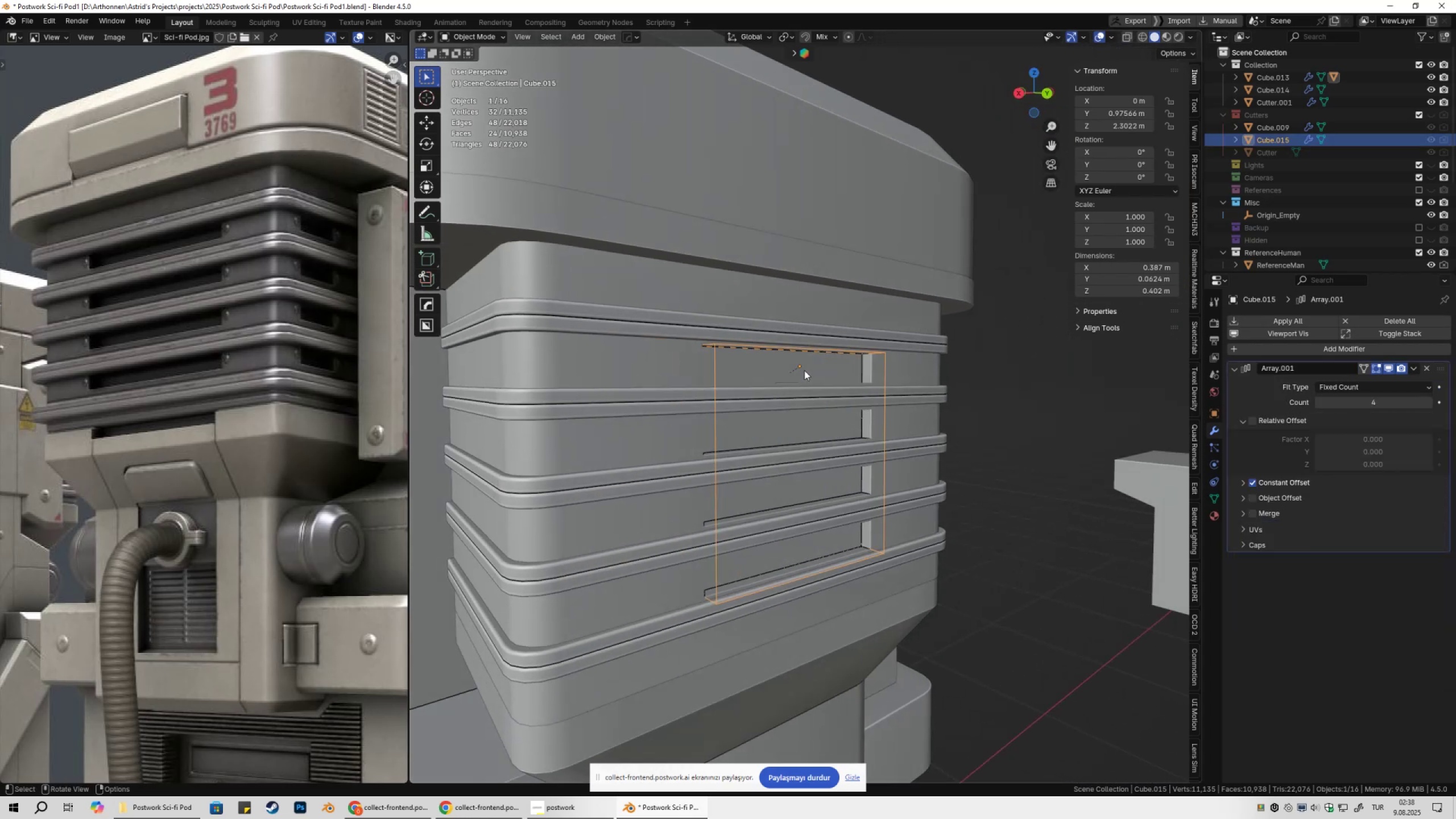 
key(Q)
 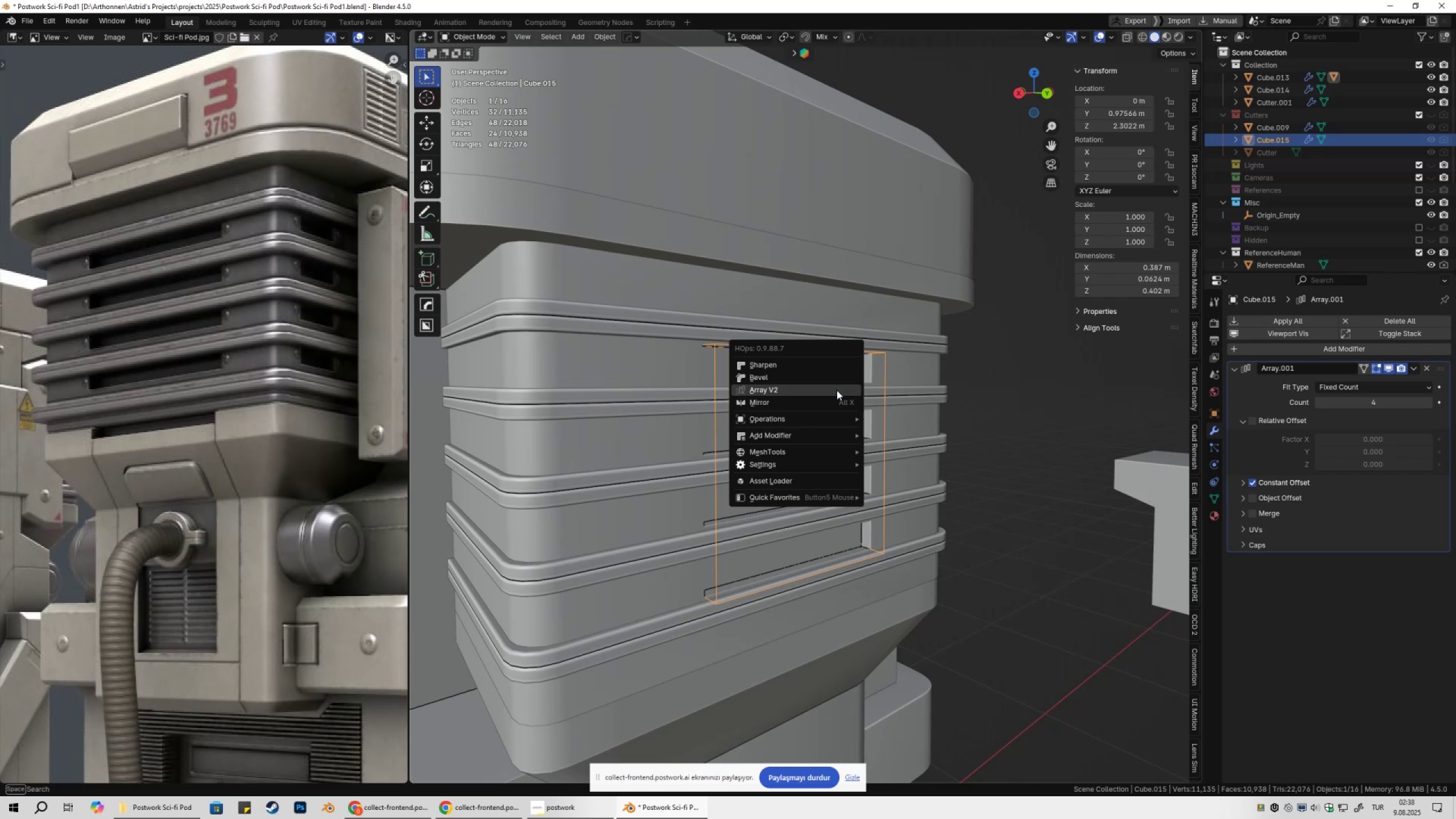 
key(Escape)
 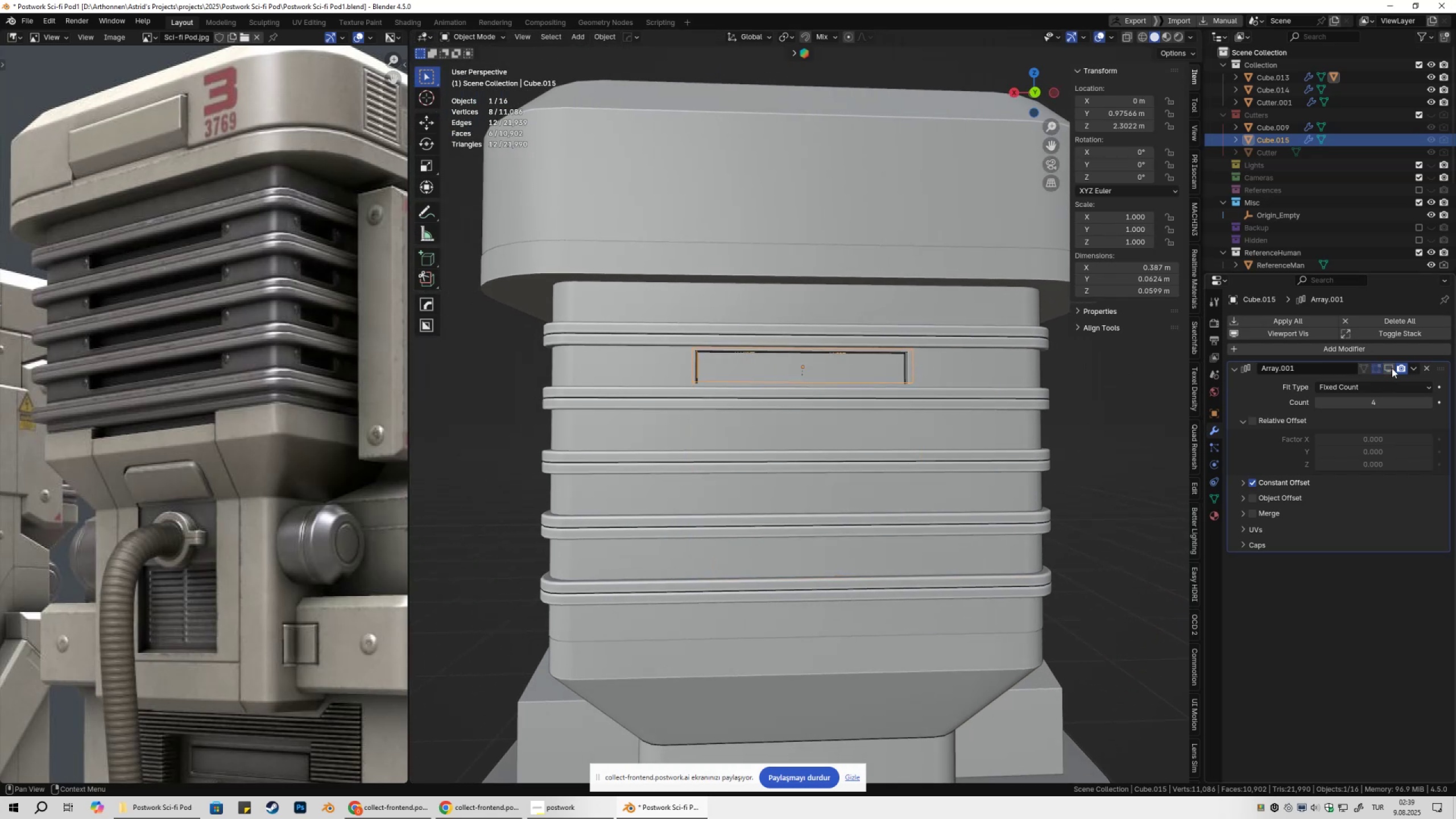 
key(Tab)
 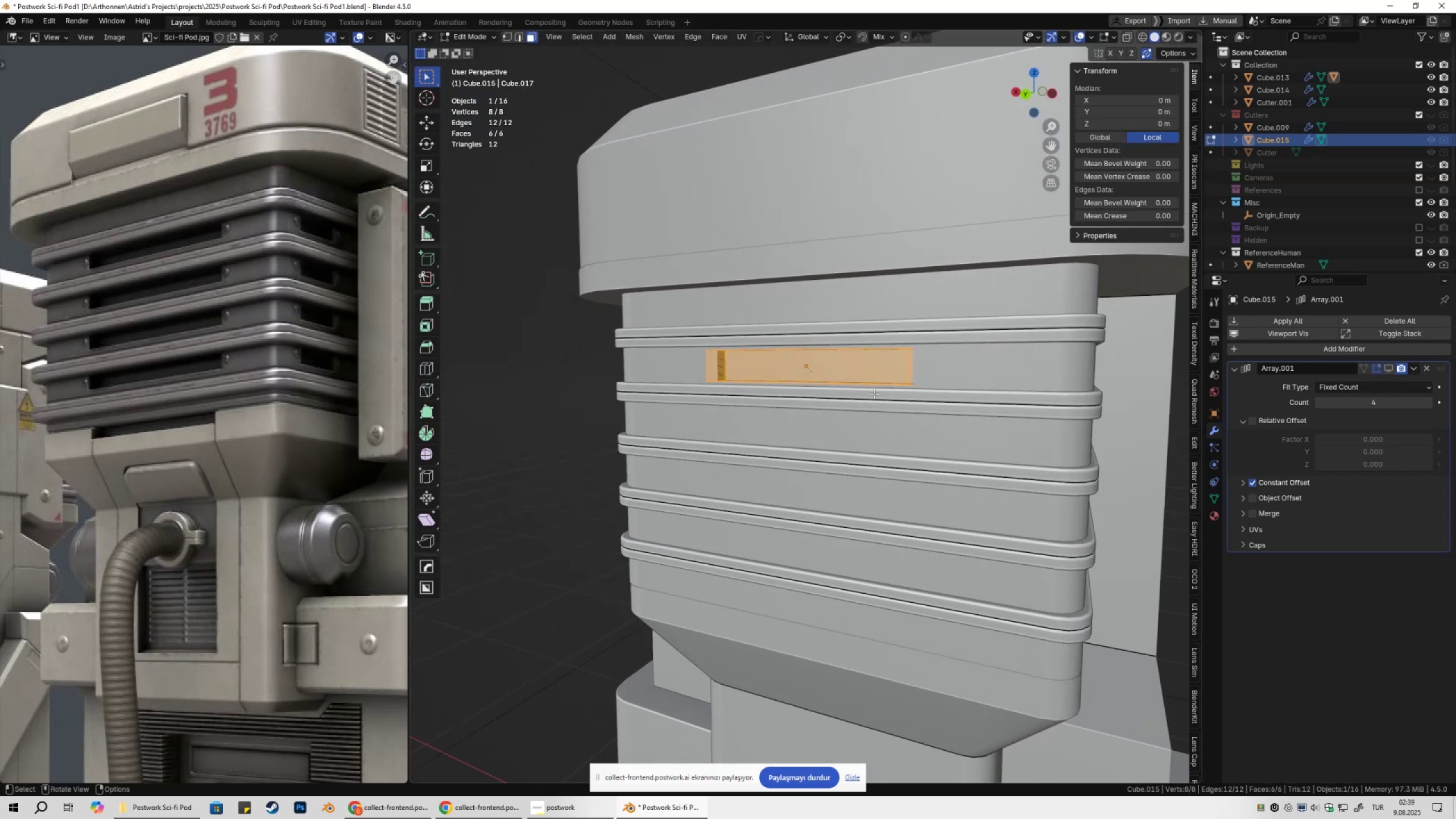 
hold_key(key=ShiftLeft, duration=0.38)
 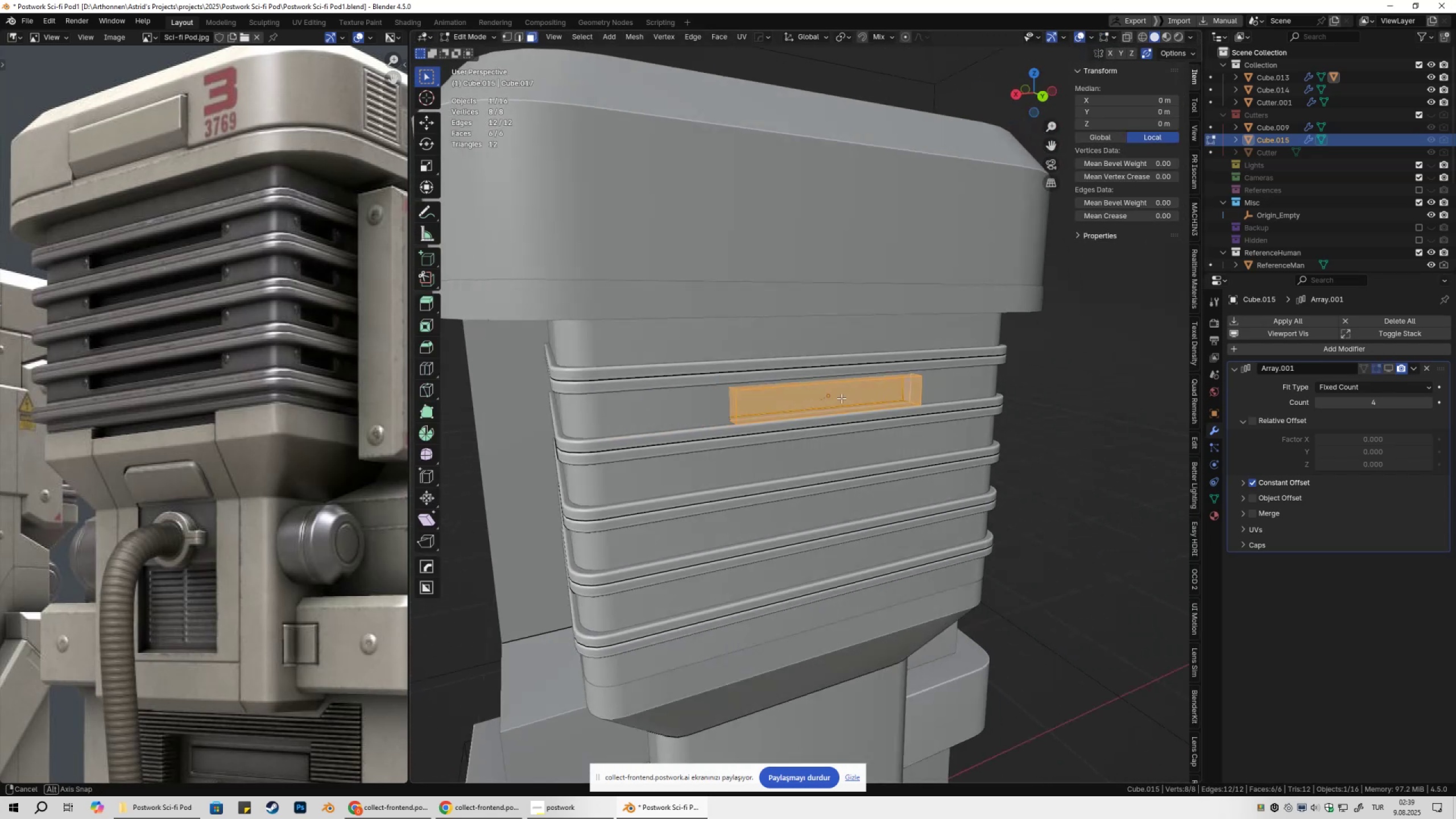 
key(Tab)
 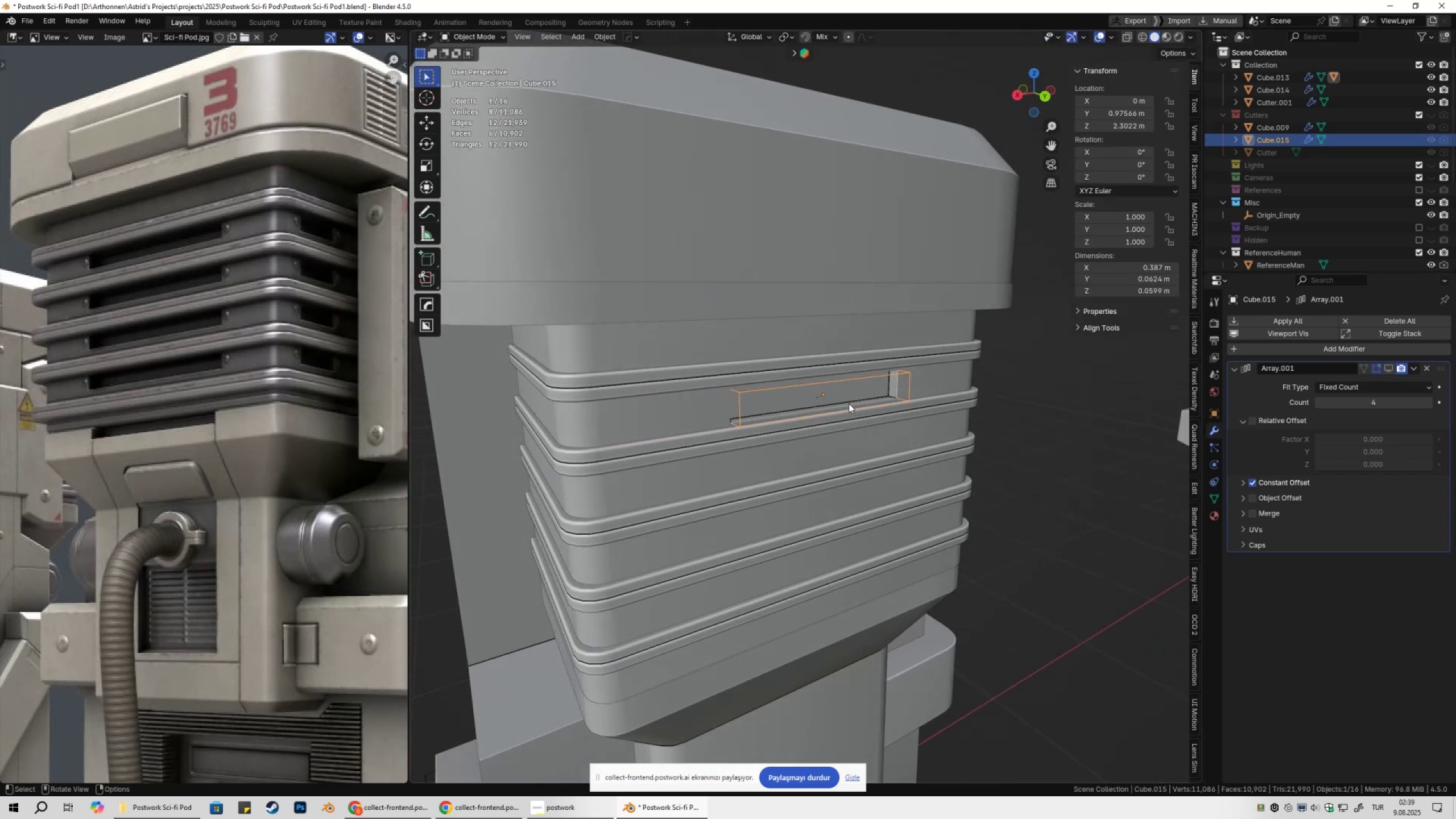 
scroll: coordinate [847, 407], scroll_direction: up, amount: 4.0
 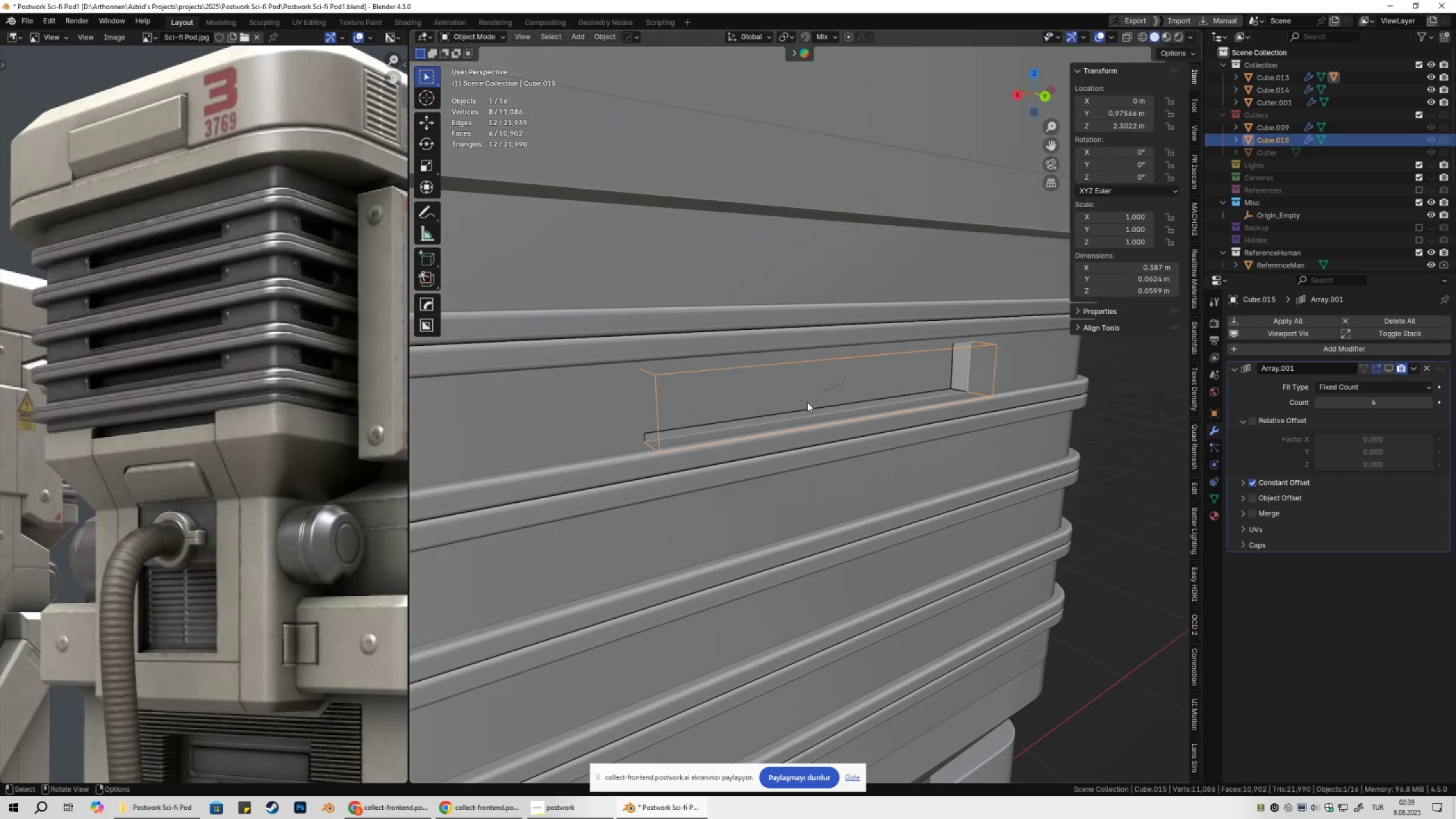 
hold_key(key=ShiftLeft, duration=0.38)
 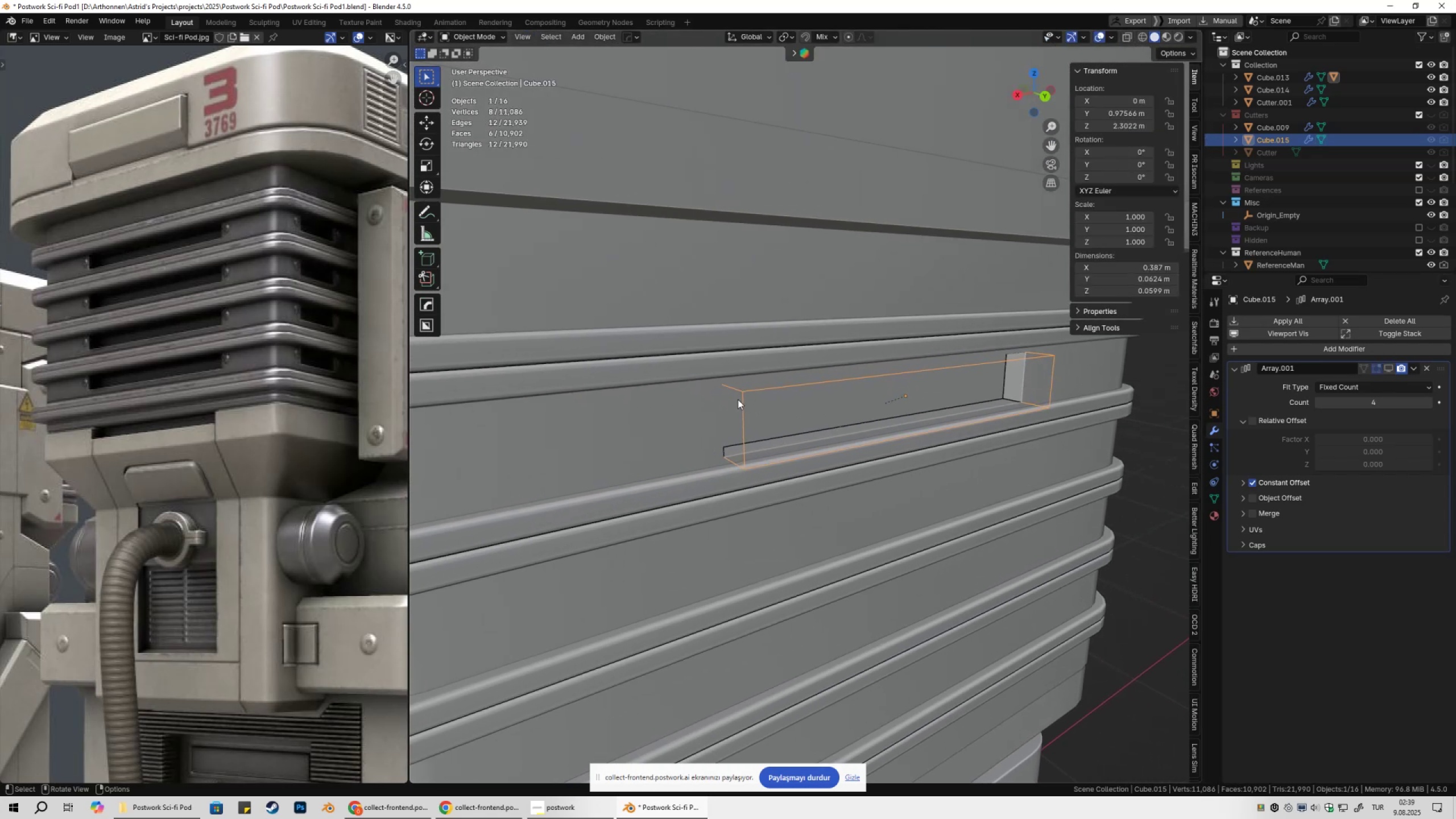 
scroll: coordinate [738, 399], scroll_direction: up, amount: 2.0
 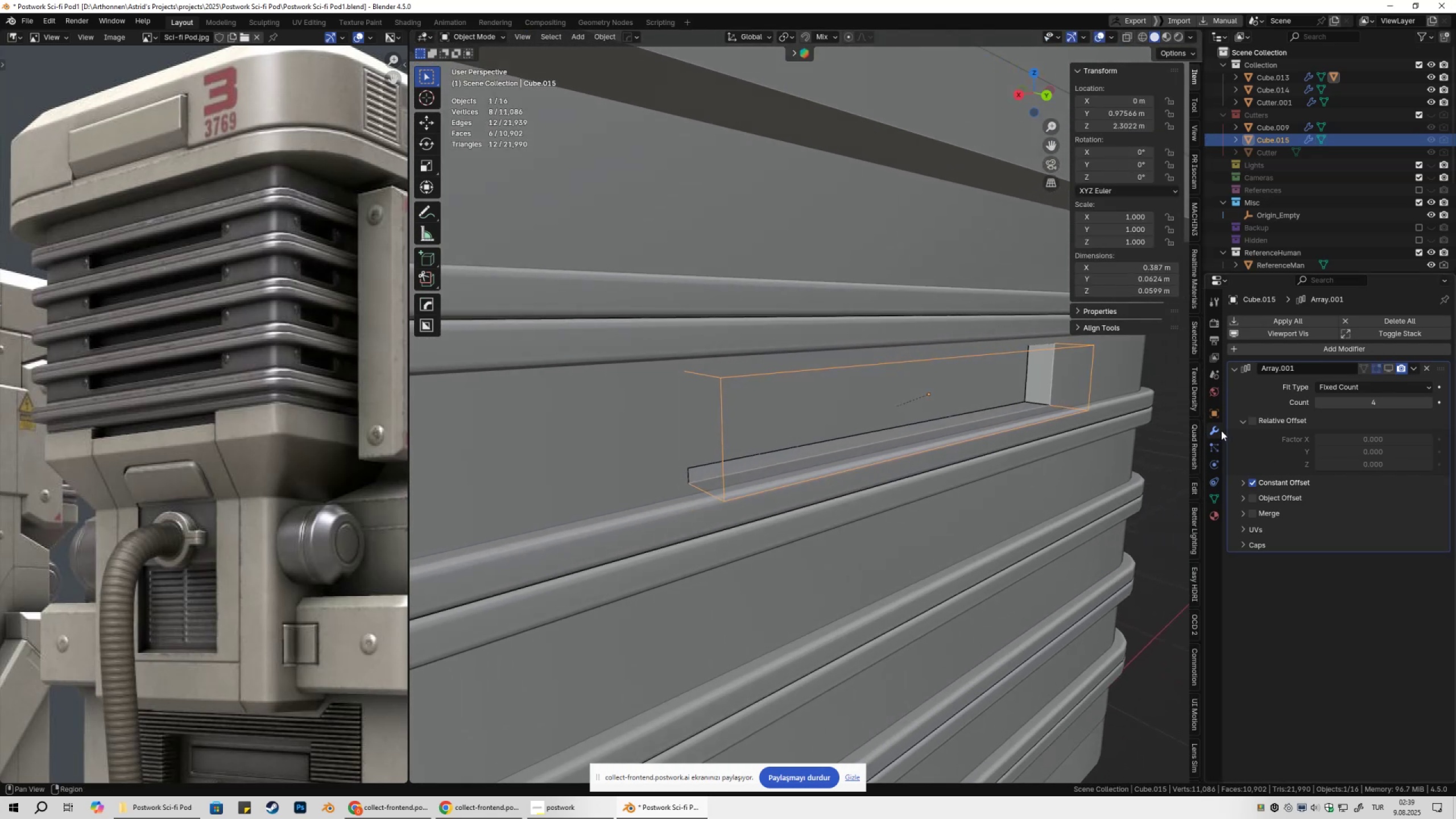 
left_click([1283, 350])
 